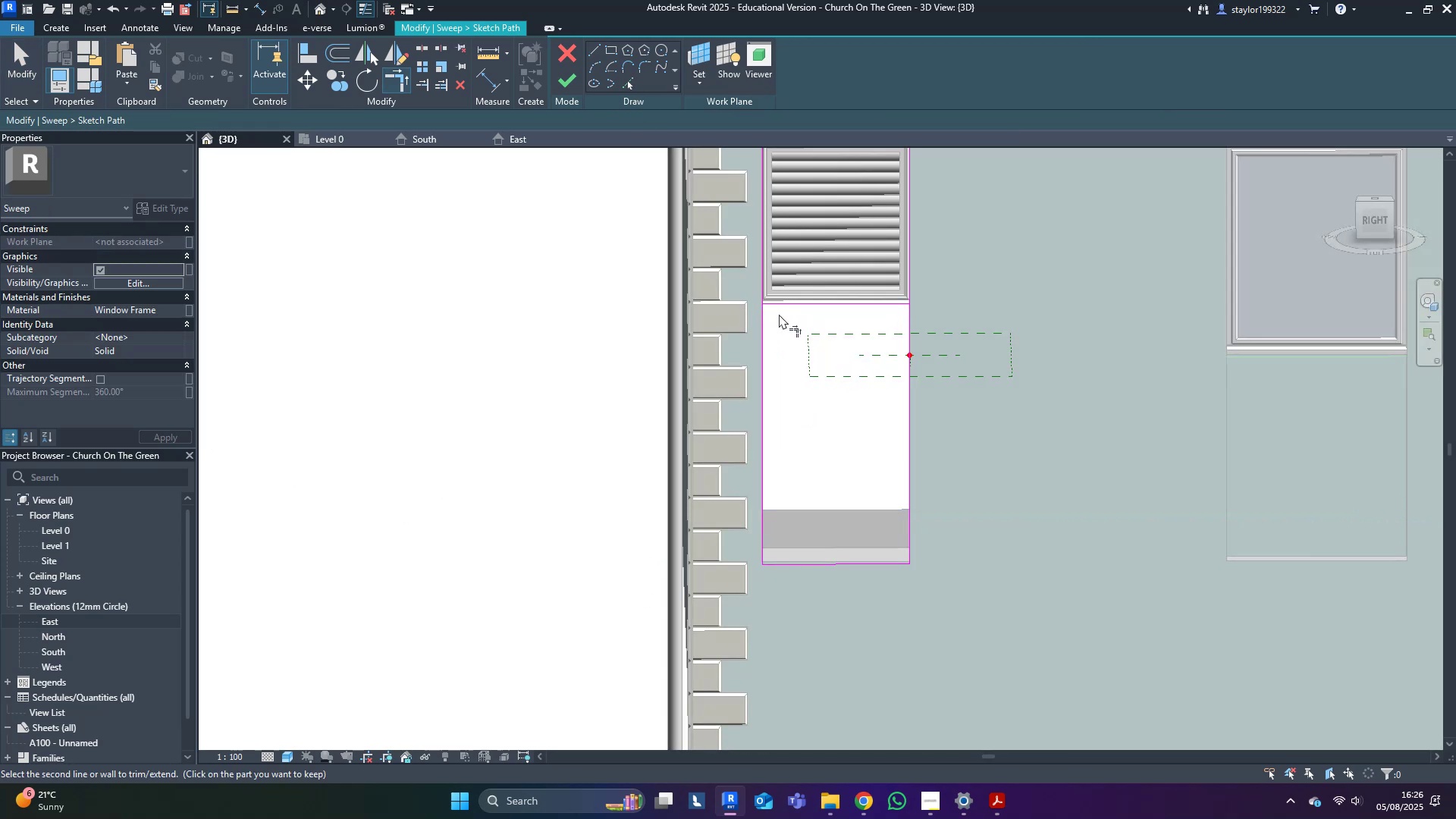 
double_click([764, 329])
 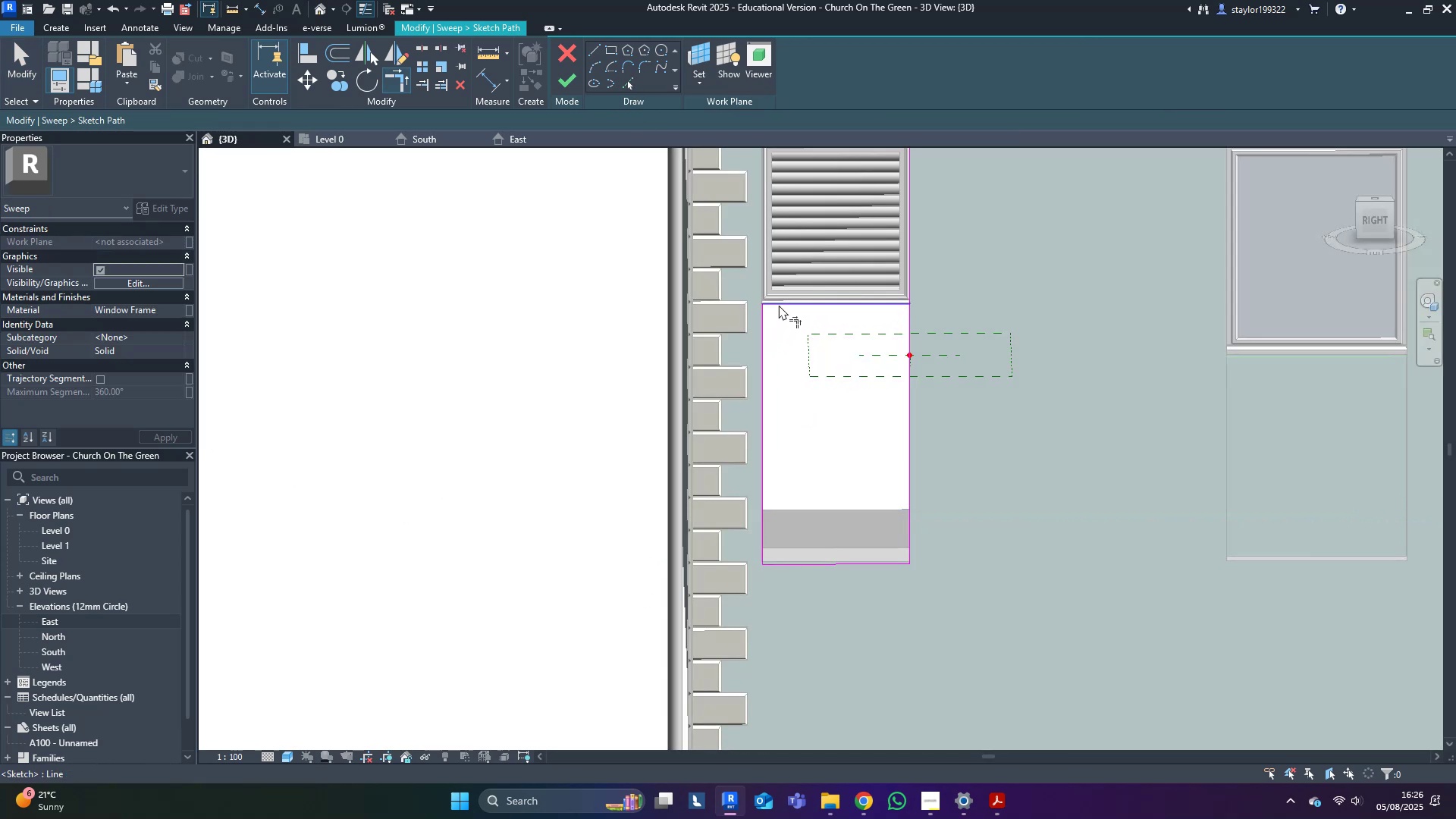 
triple_click([780, 302])
 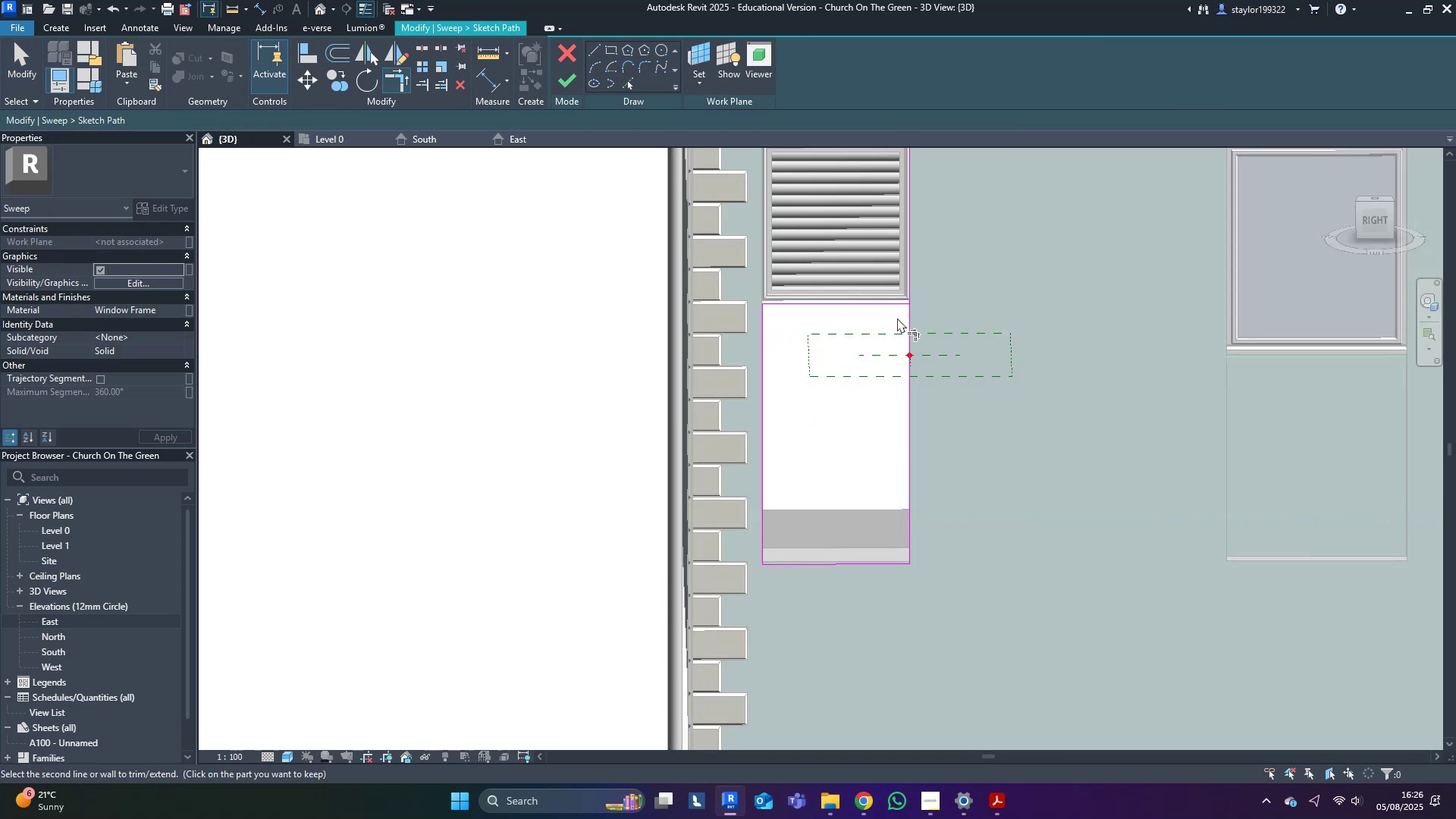 
left_click([905, 319])
 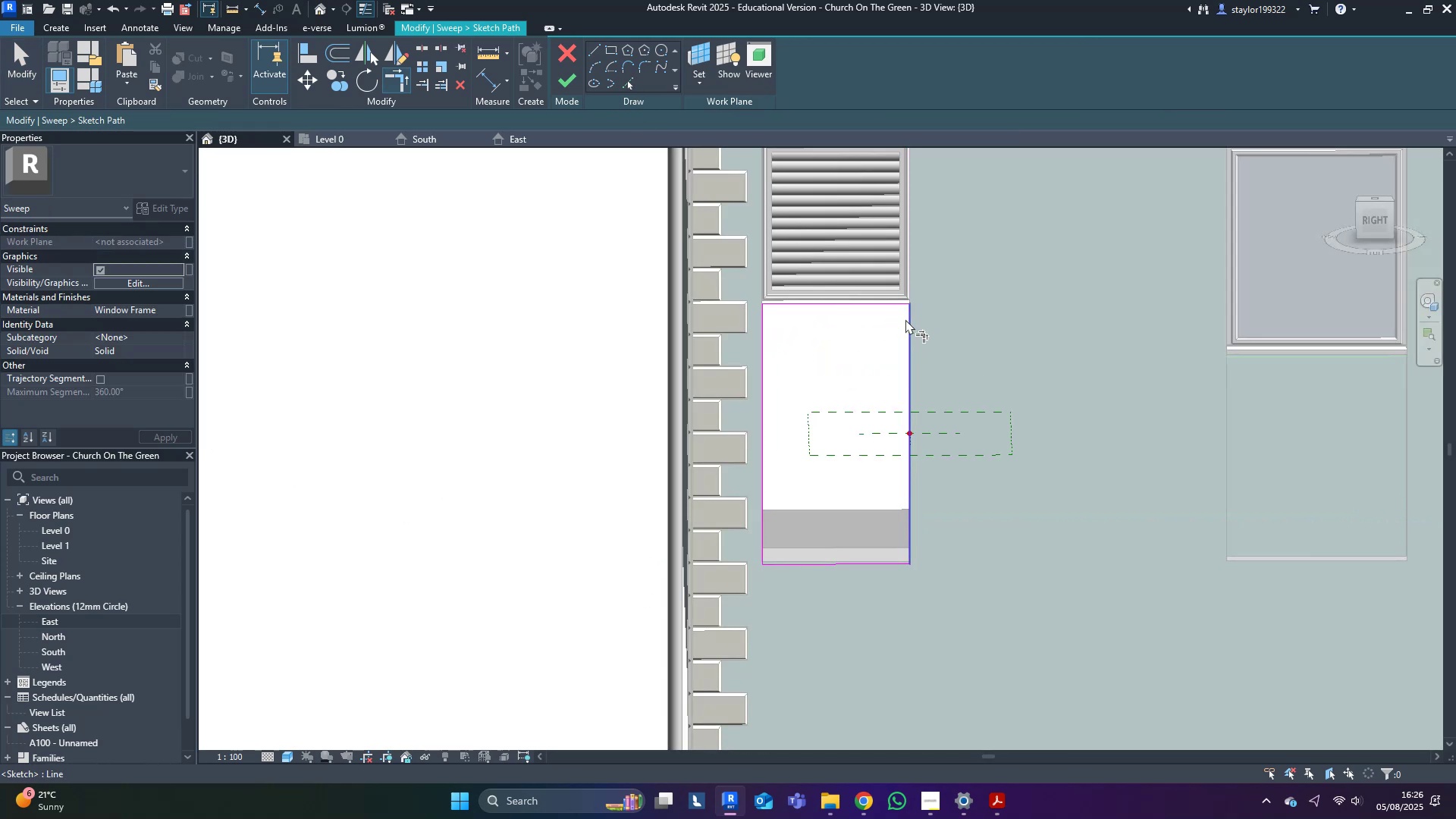 
type(md)
 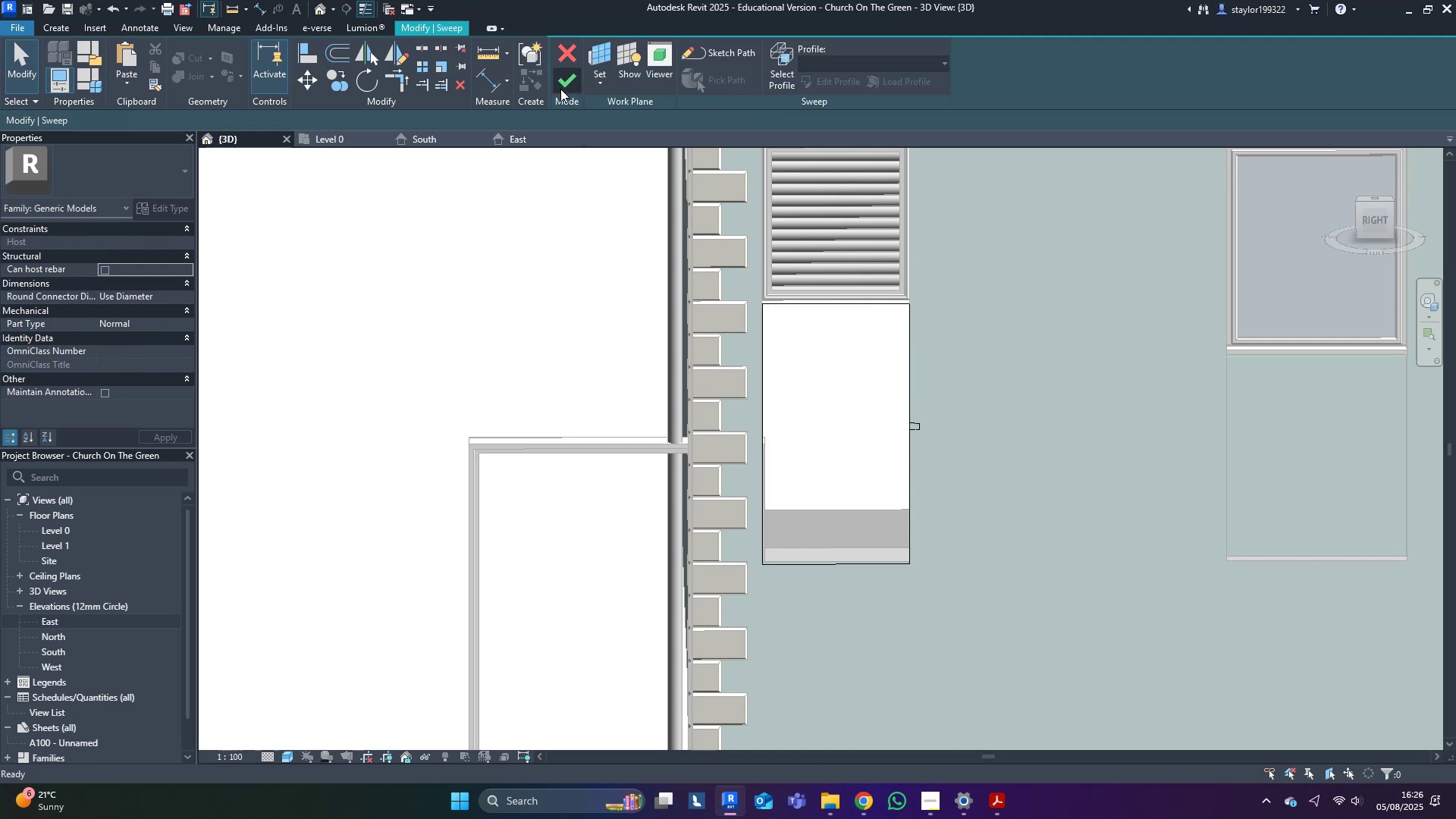 
left_click([560, 89])
 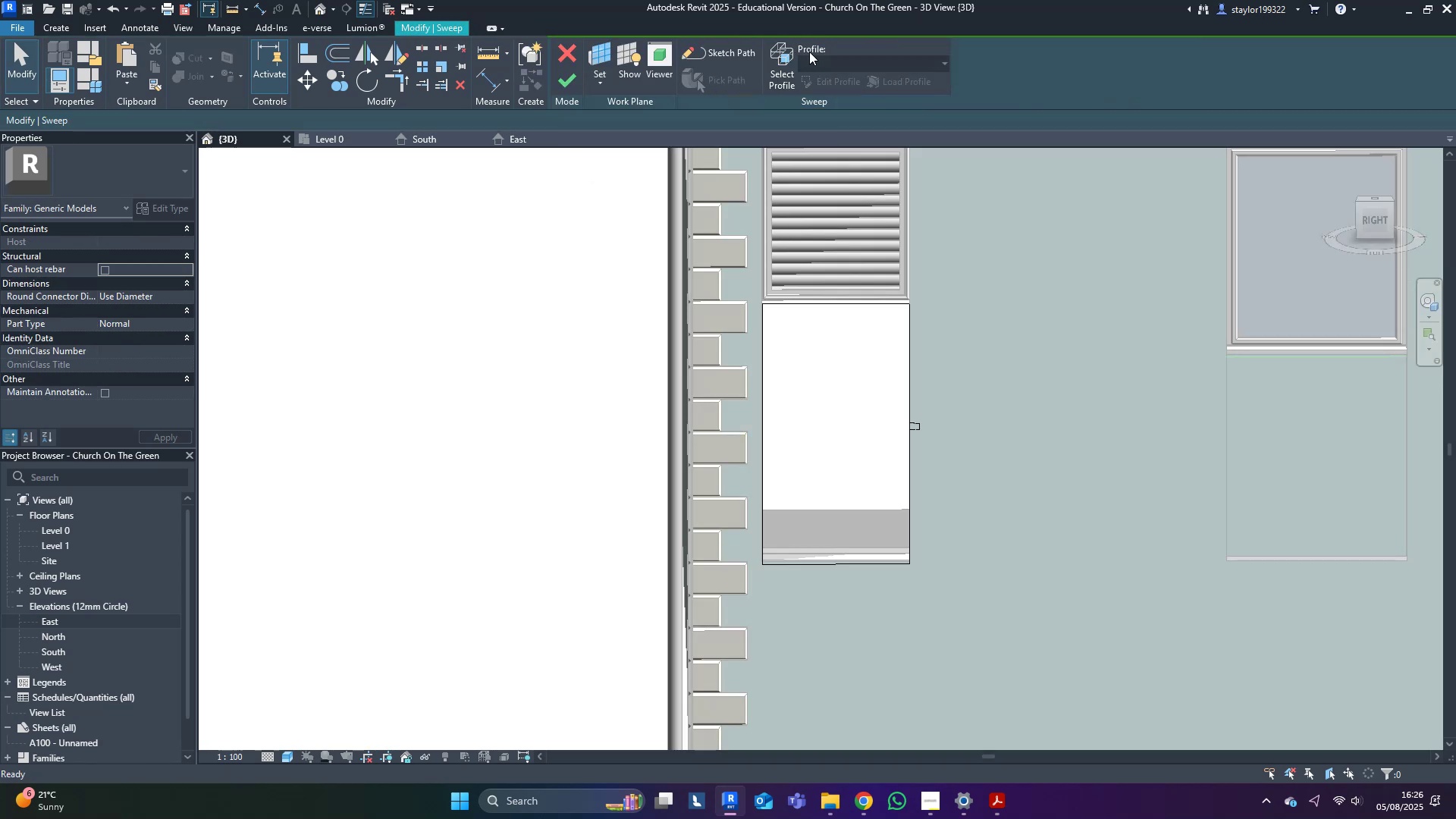 
left_click([789, 58])
 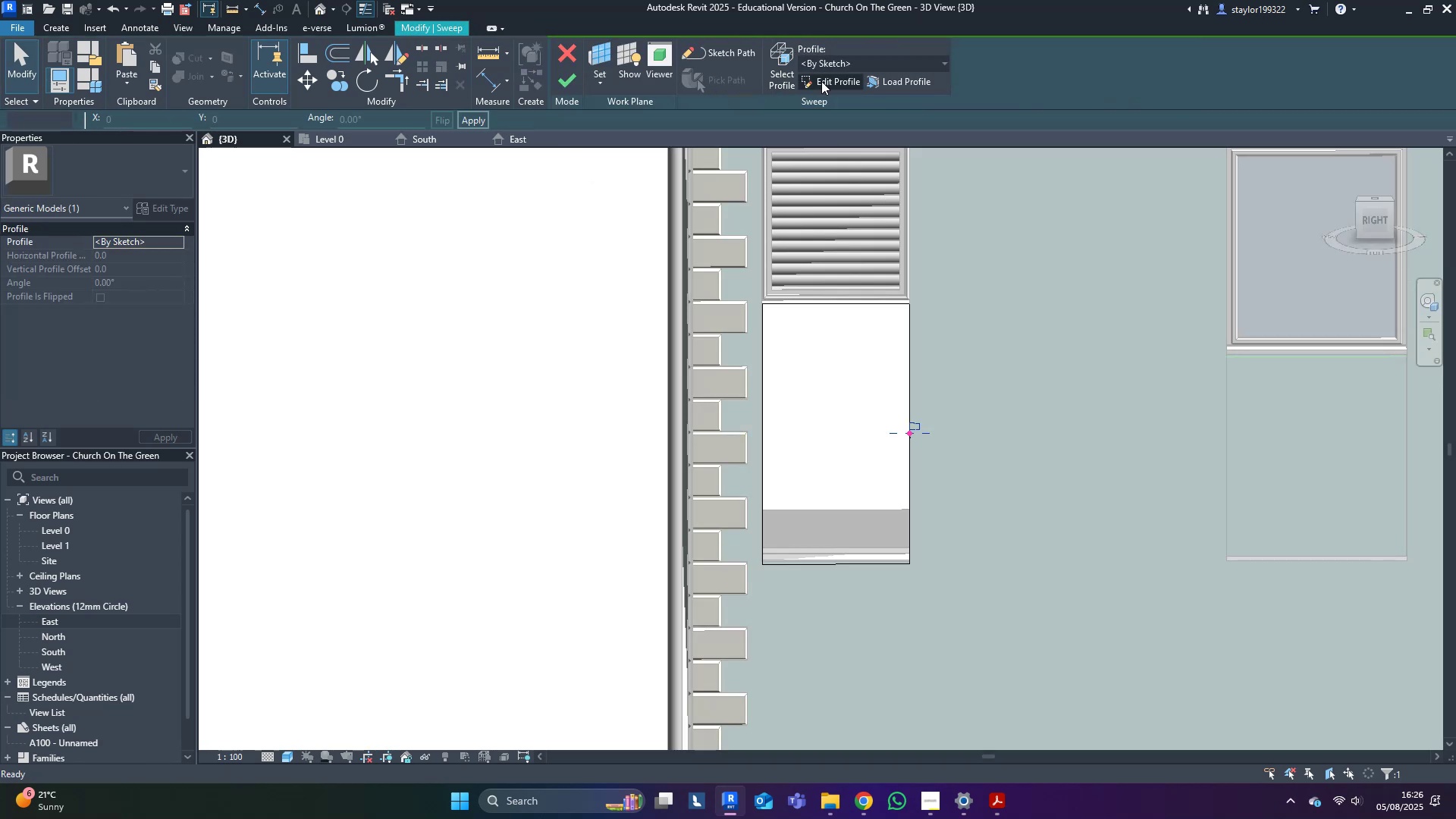 
scroll: coordinate [908, 418], scroll_direction: up, amount: 7.0
 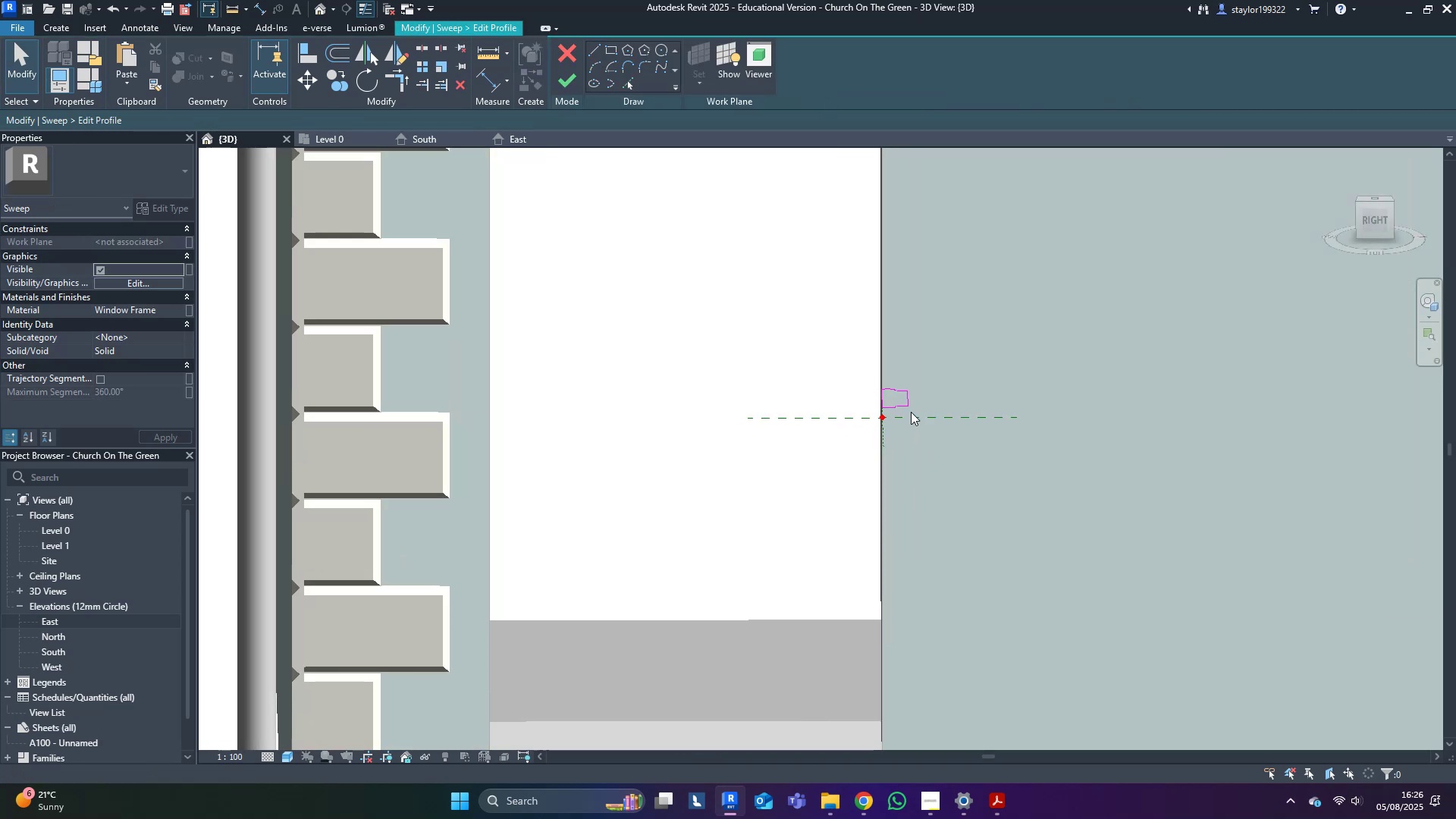 
key(Tab)
 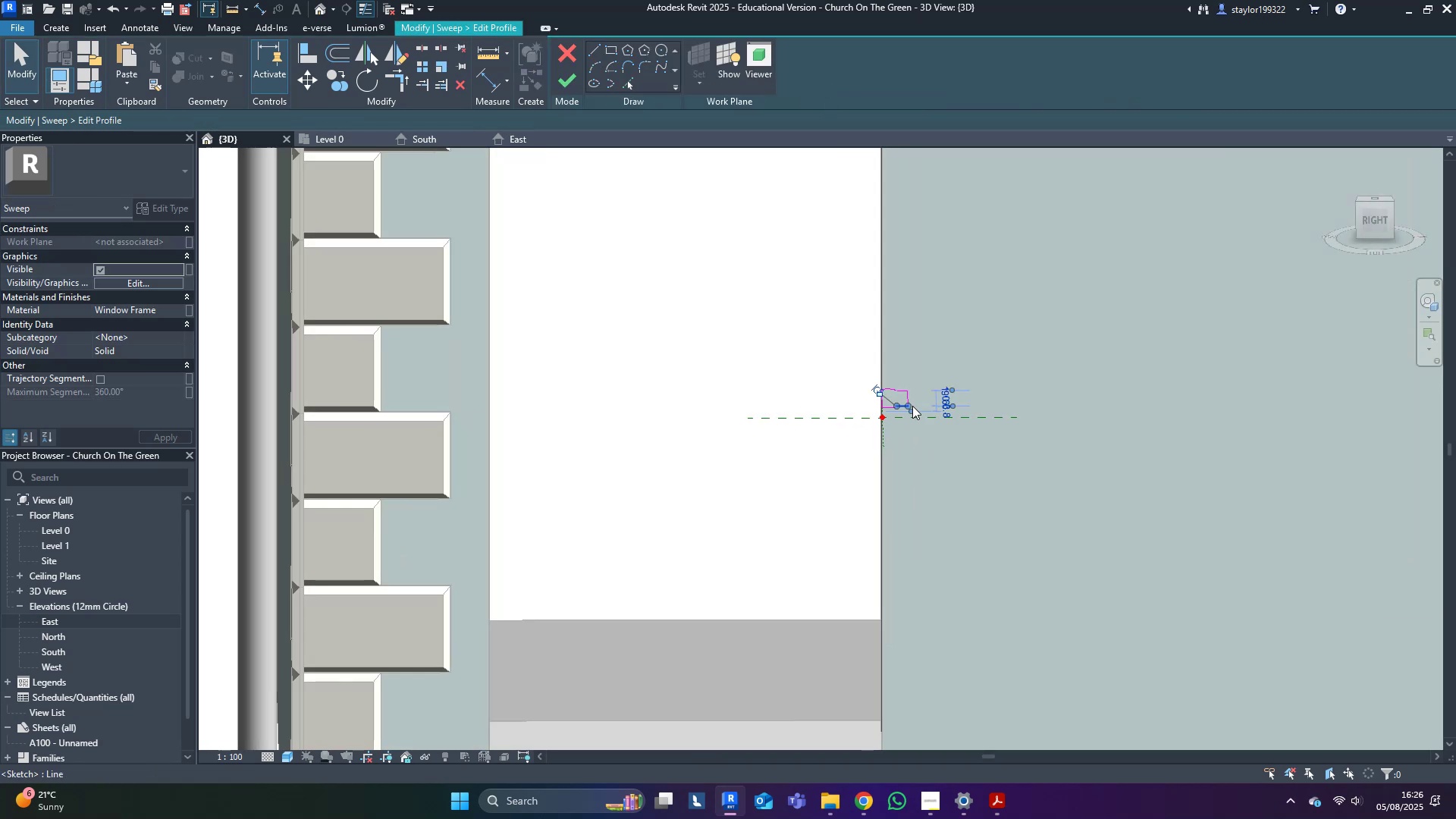 
left_click([912, 406])
 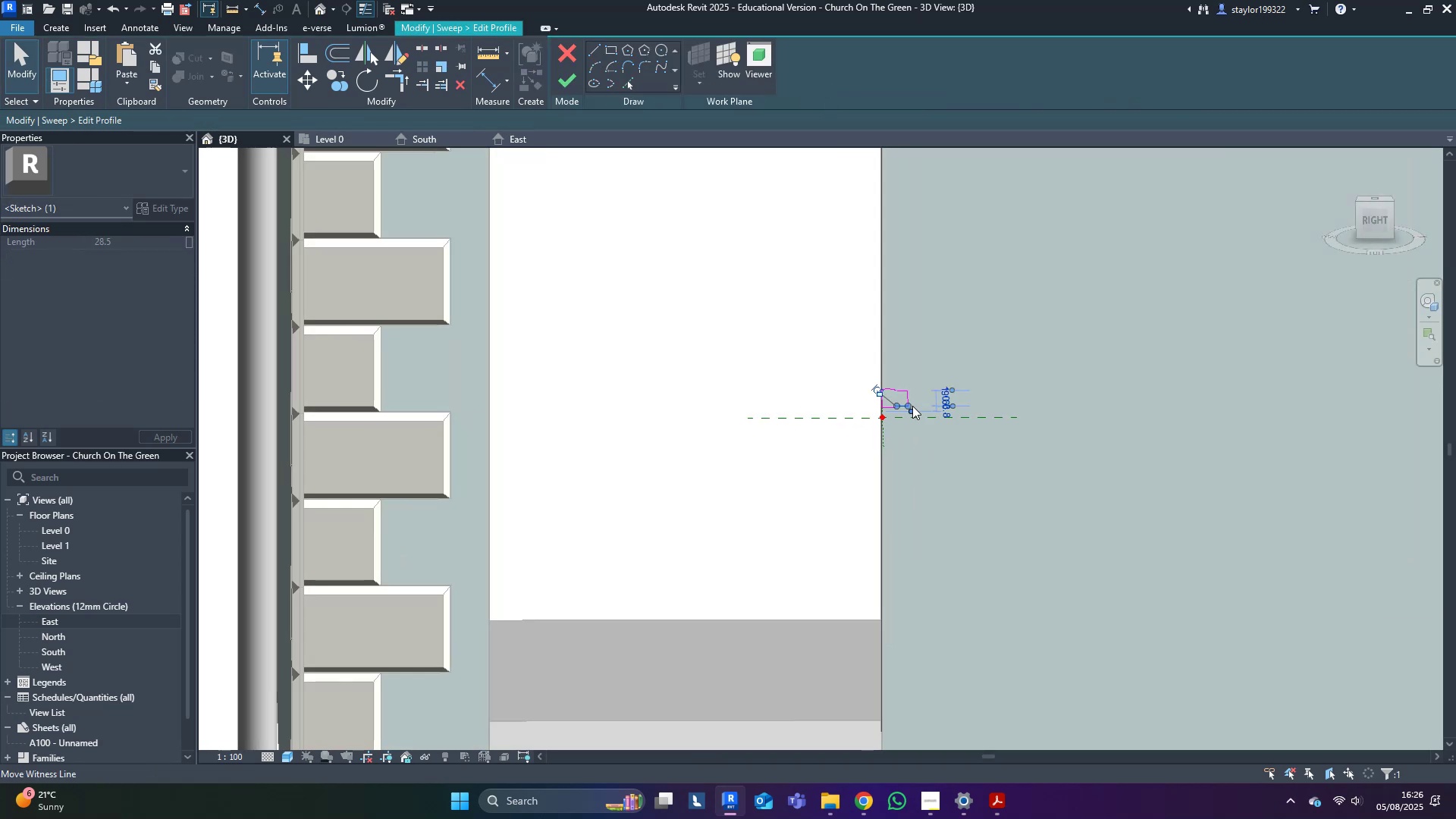 
key(Tab)
 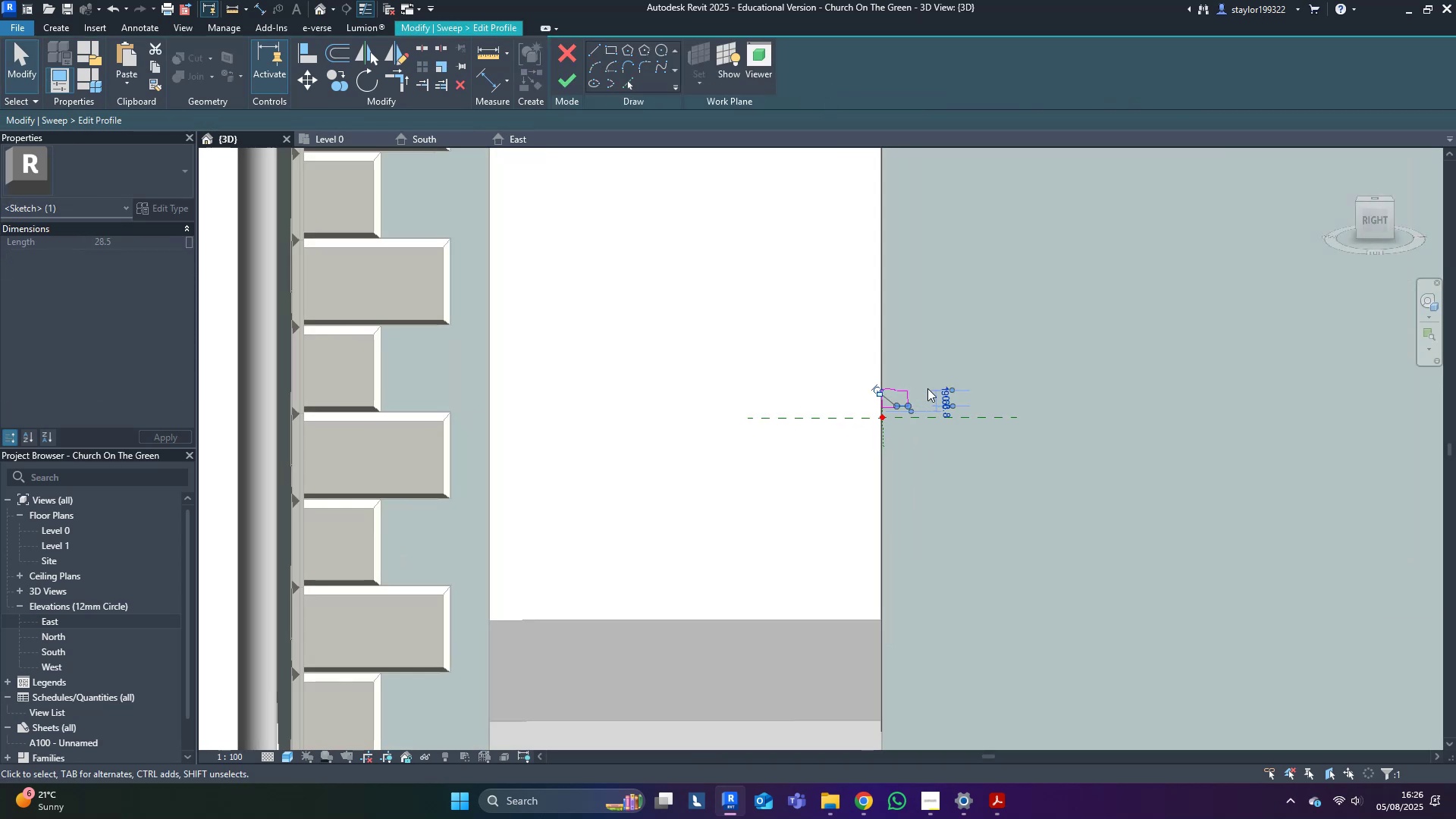 
left_click([928, 388])
 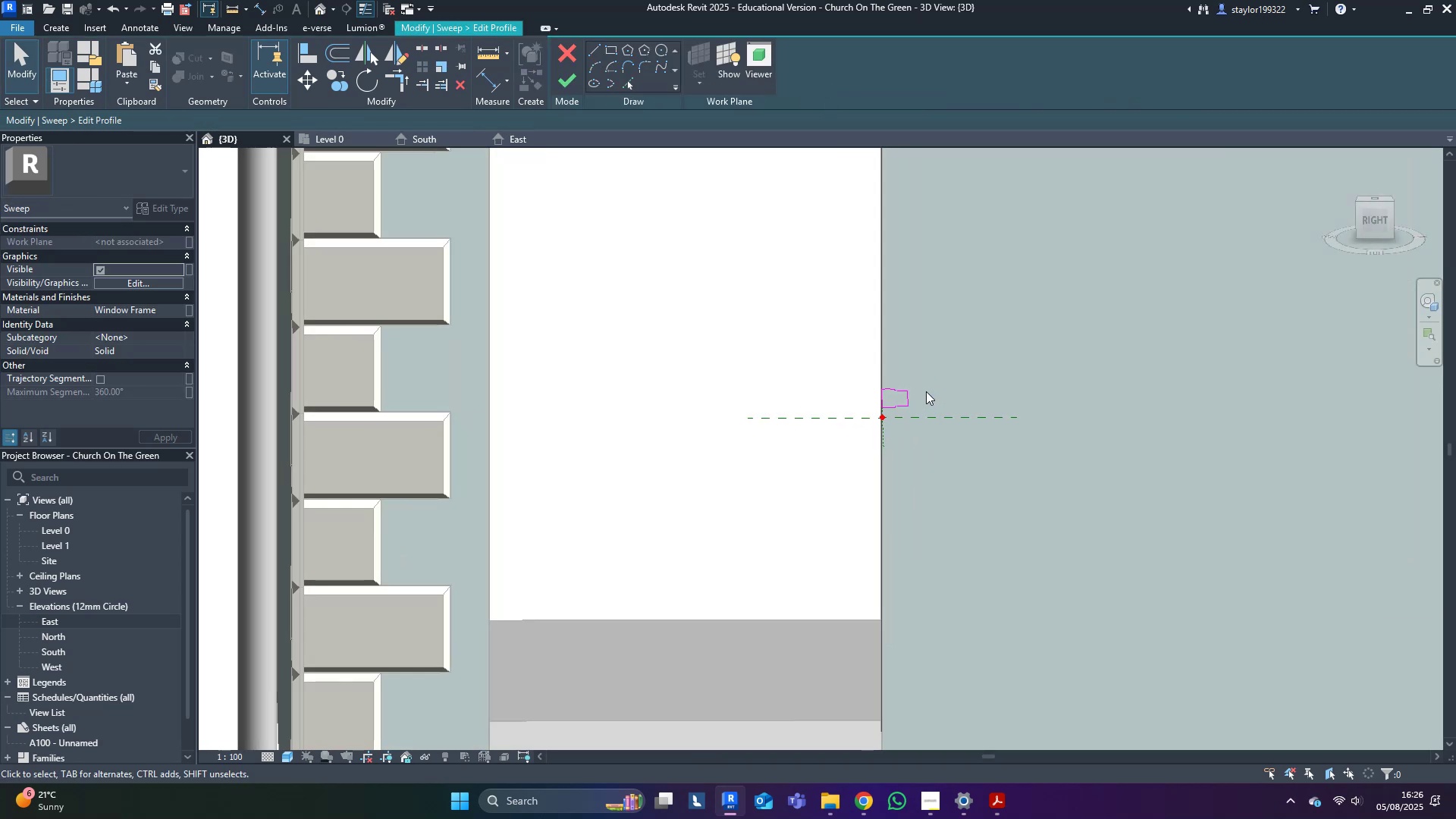 
scroll: coordinate [923, 395], scroll_direction: up, amount: 4.0
 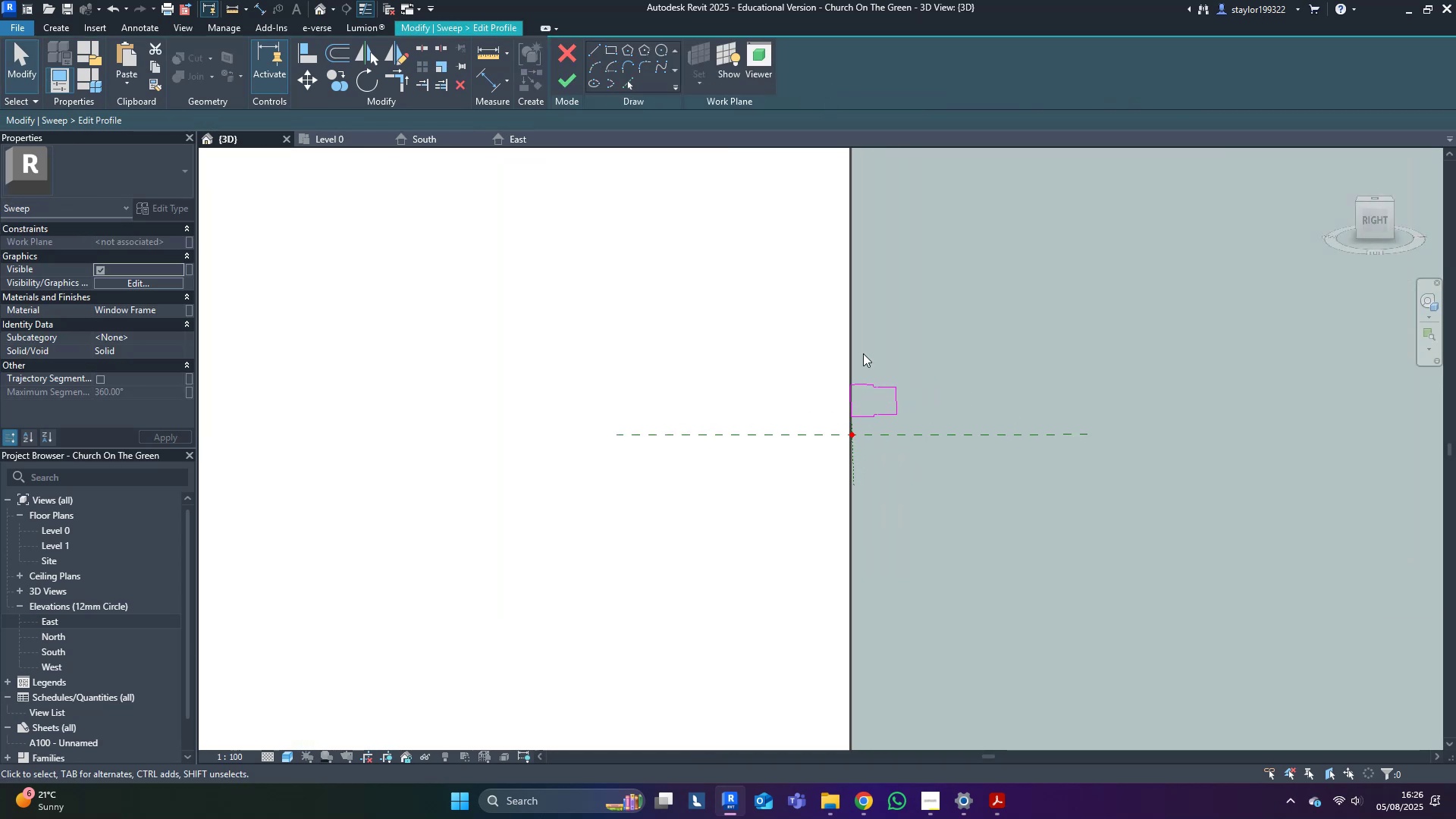 
left_click_drag(start_coordinate=[829, 338], to_coordinate=[944, 431])
 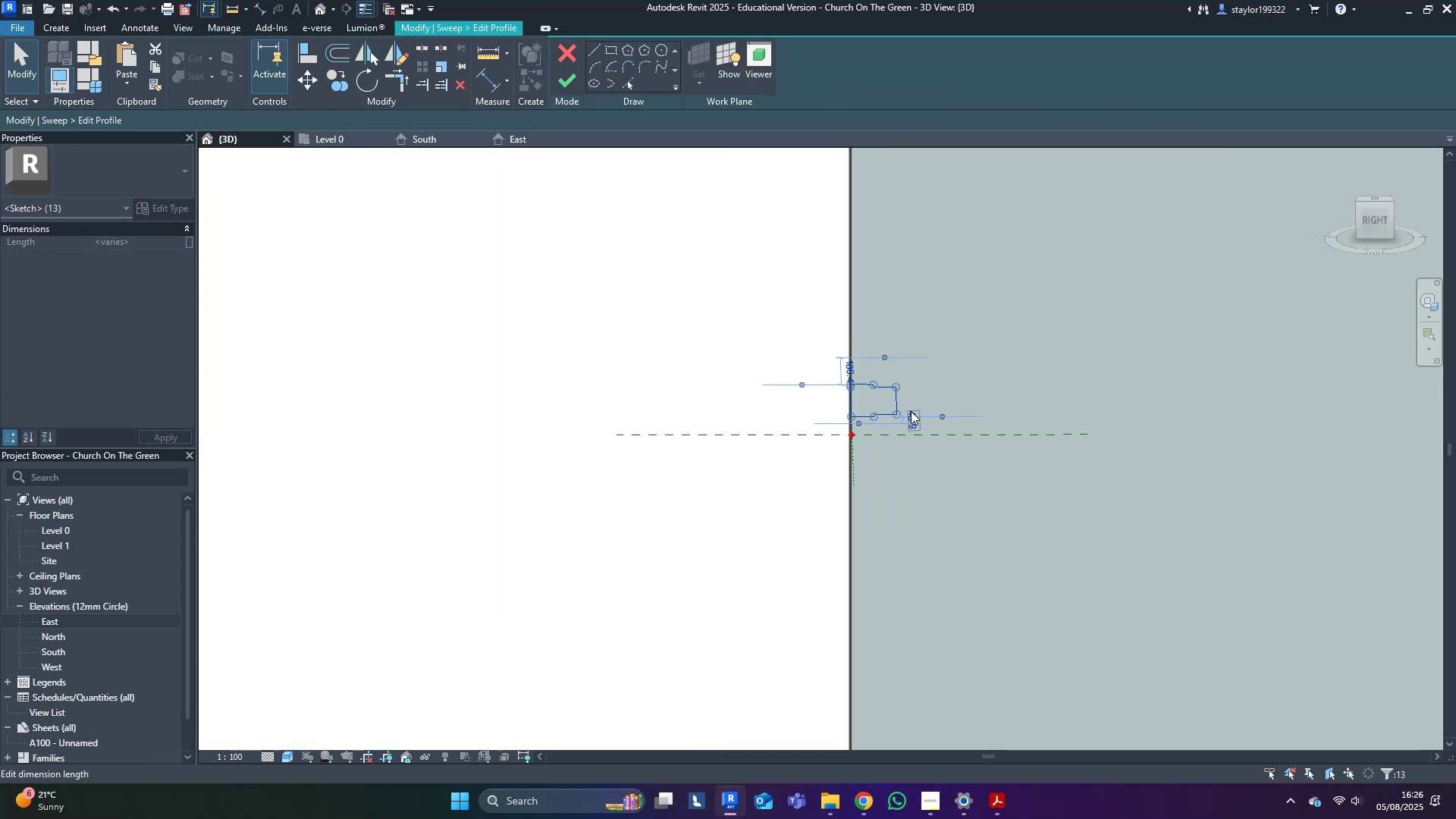 
scroll: coordinate [864, 391], scroll_direction: up, amount: 9.0
 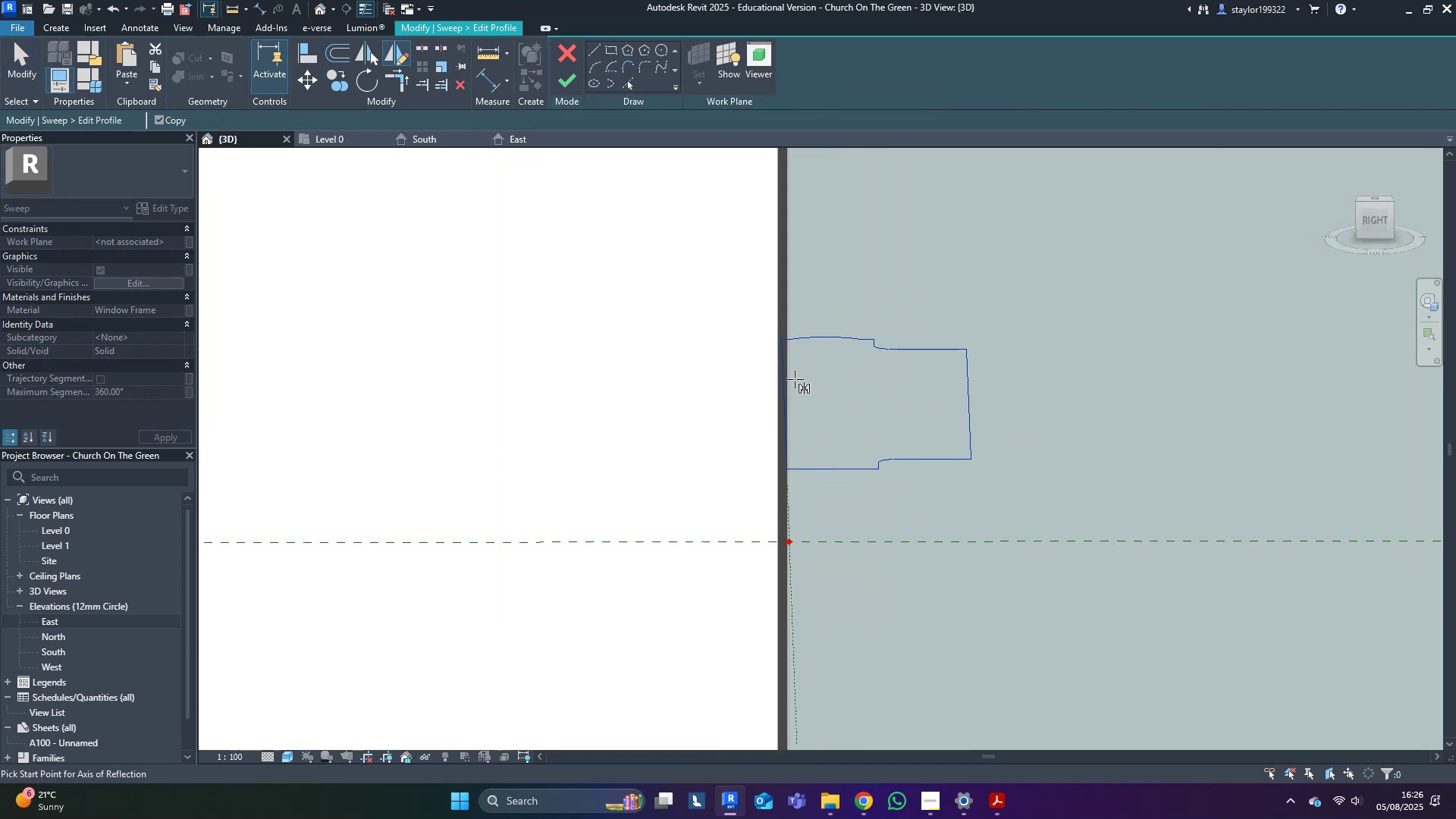 
type(dm)
 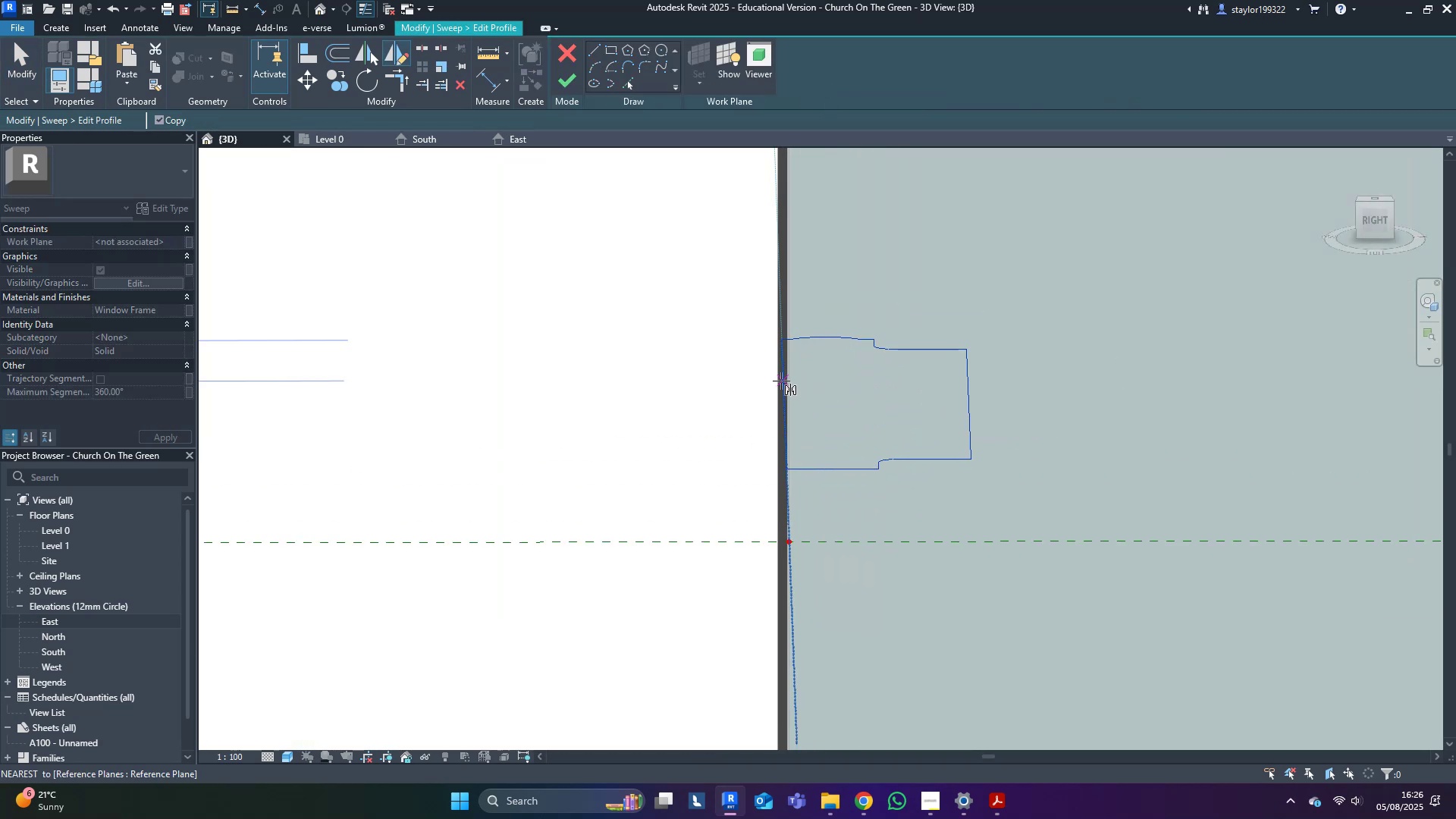 
left_click([781, 381])
 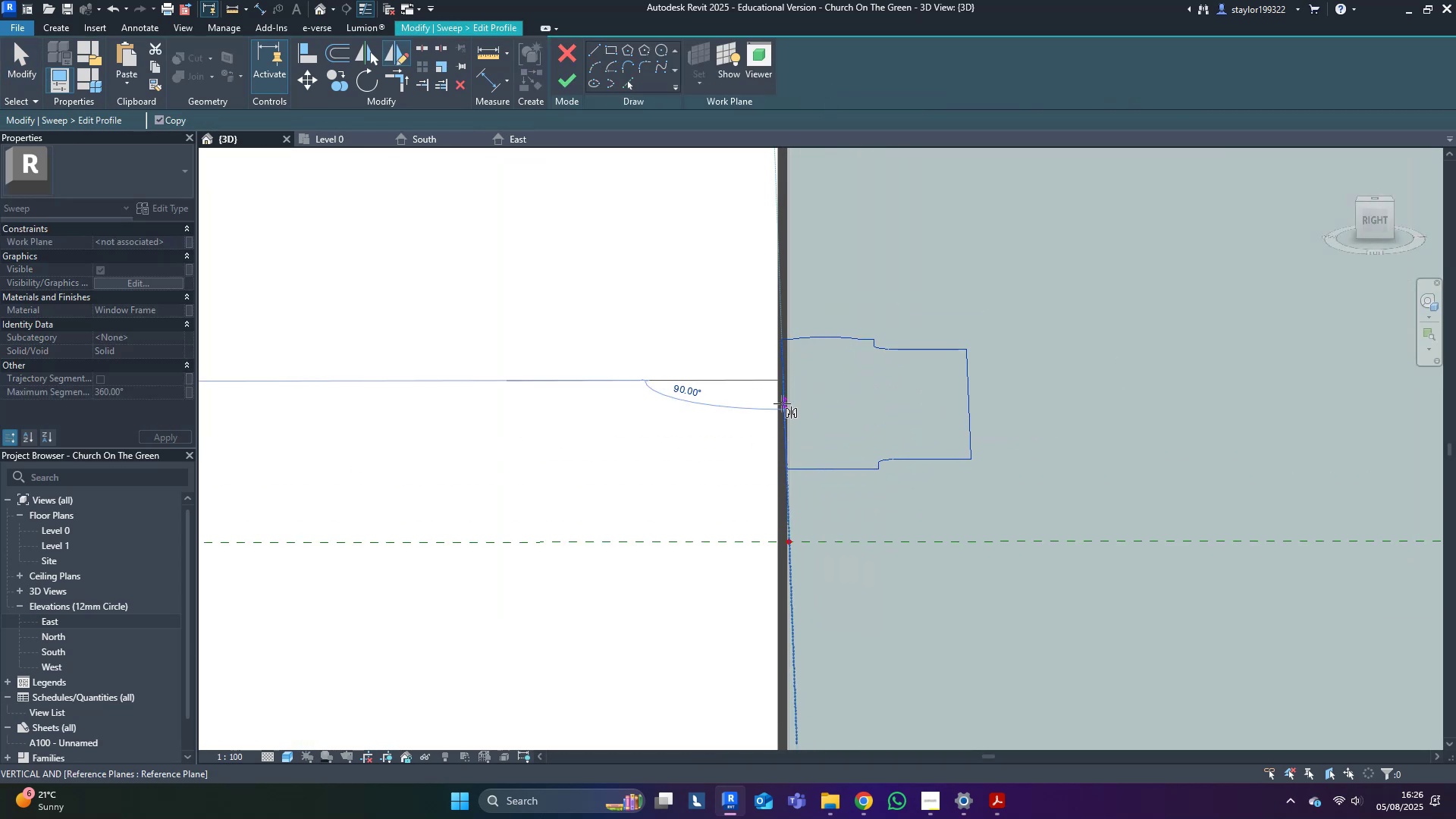 
hold_key(key=ControlLeft, duration=0.58)
left_click([782, 403])
 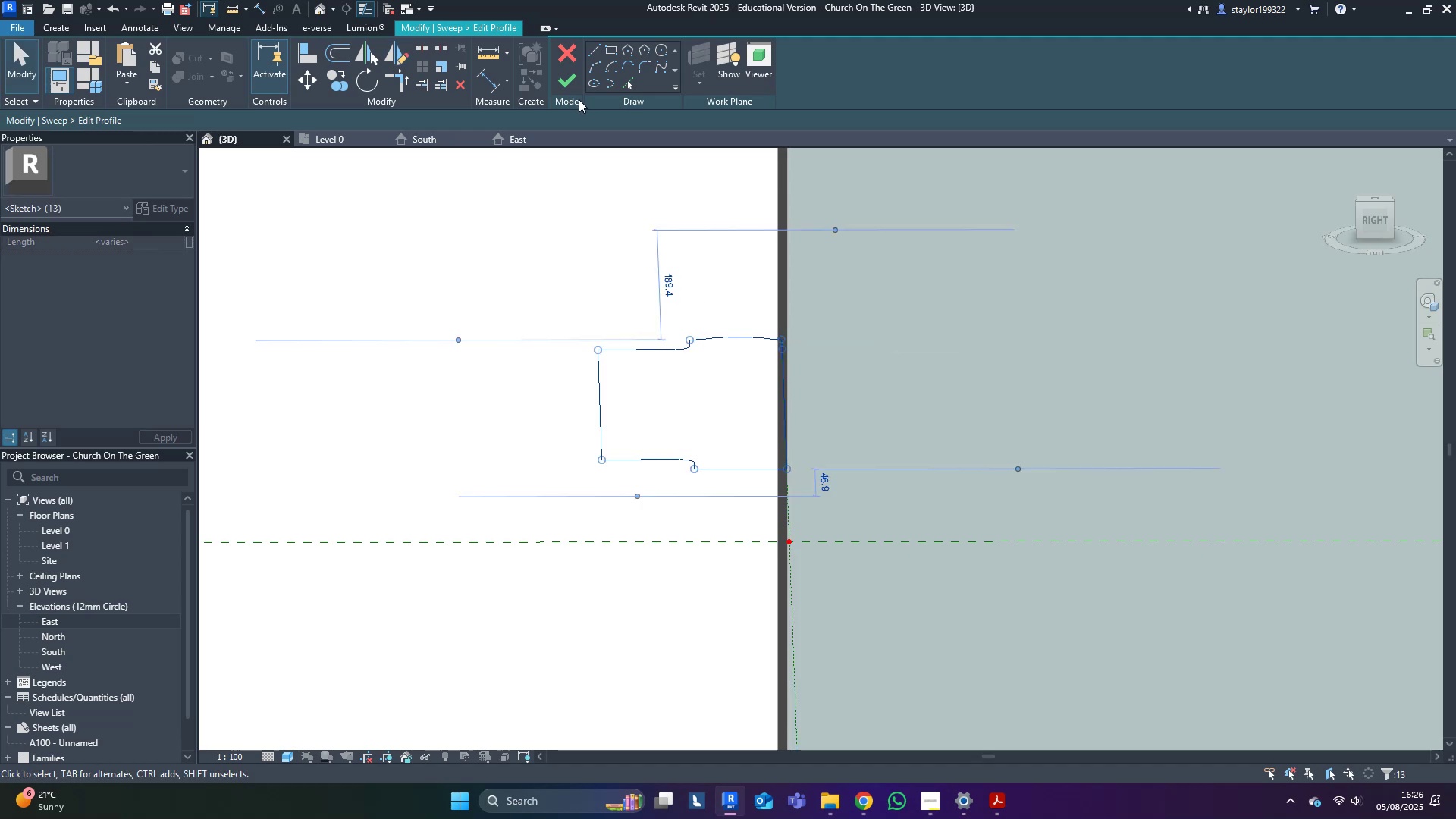 
left_click([569, 91])
 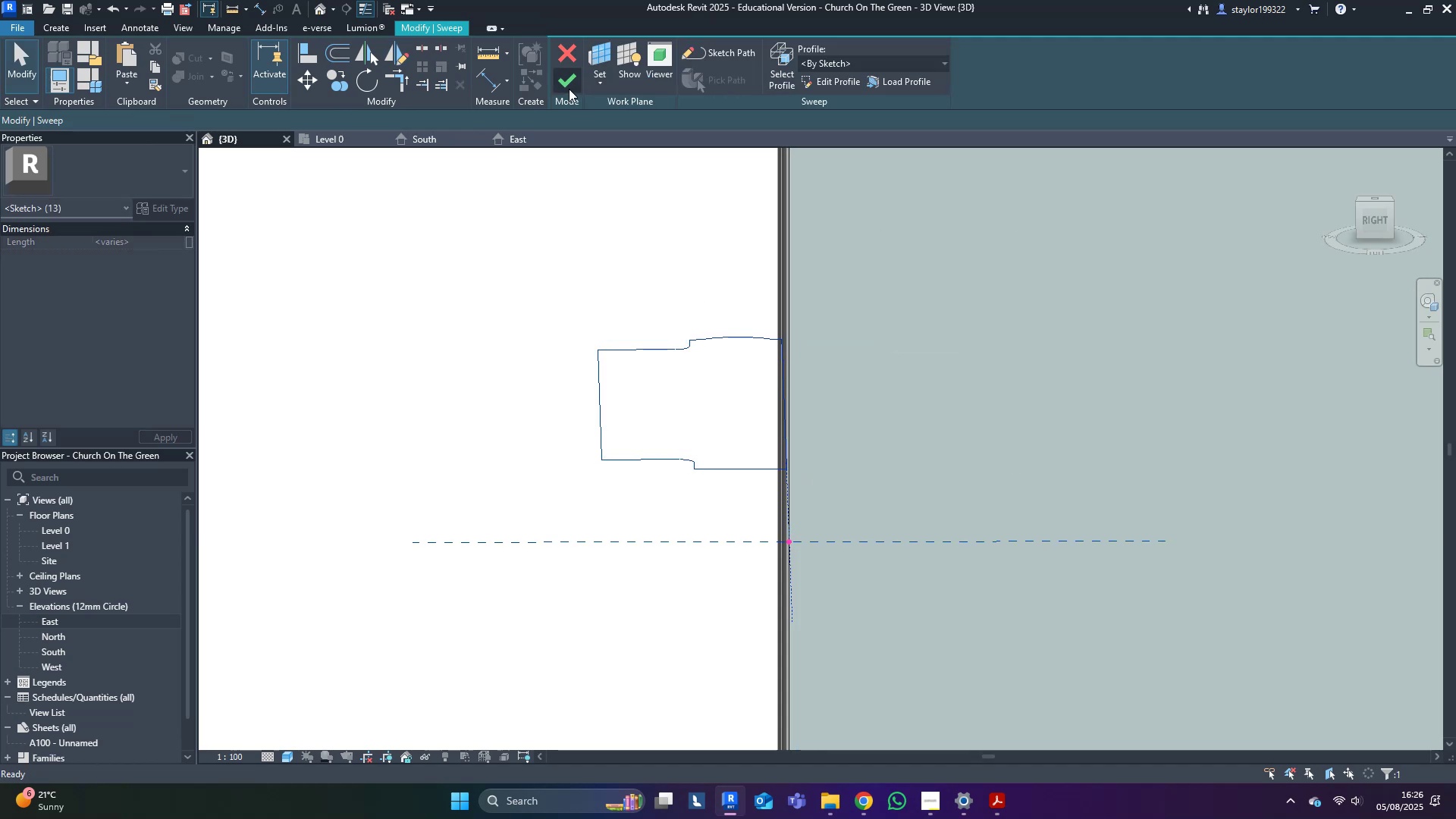 
double_click([569, 87])
 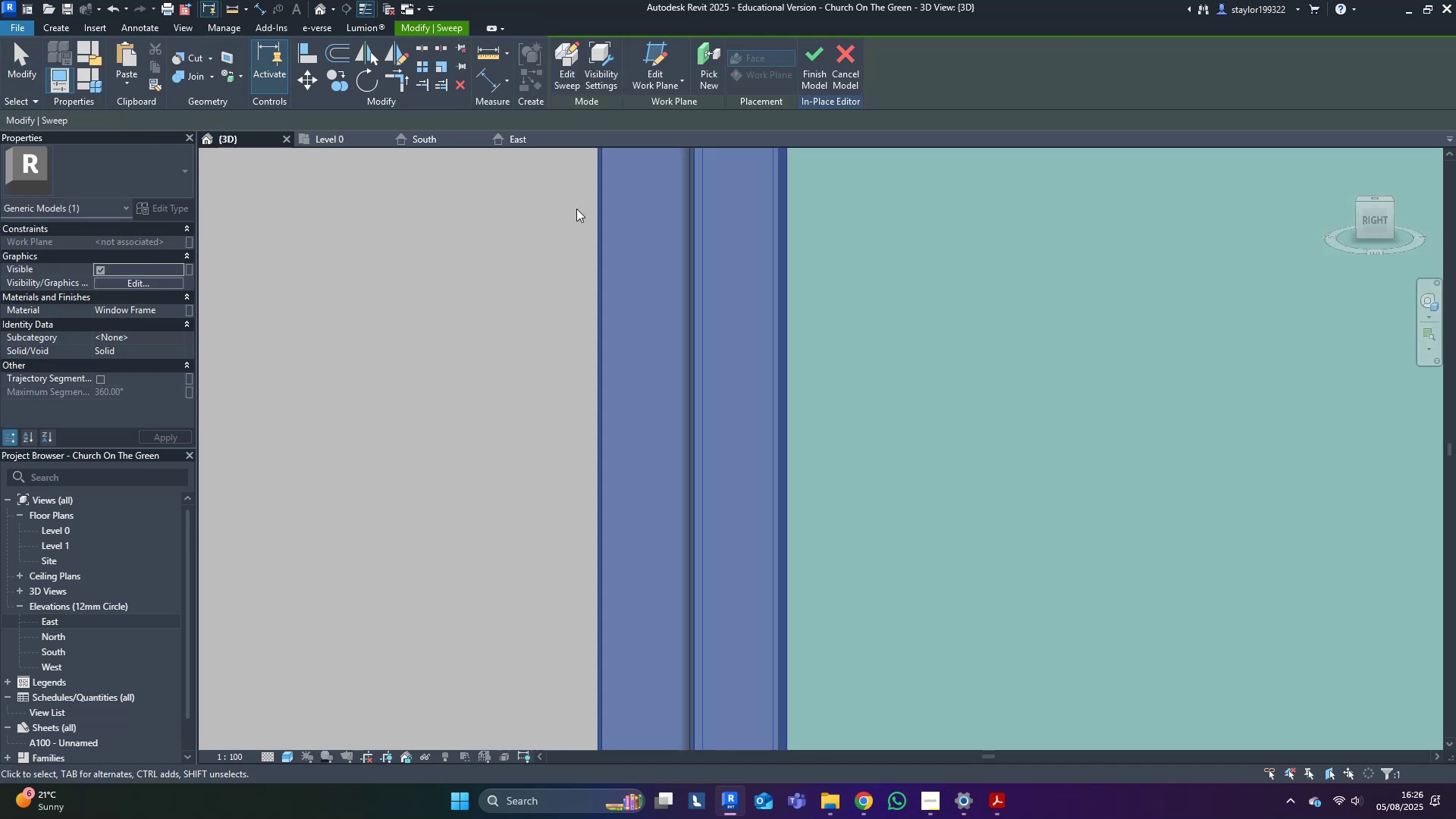 
key(Escape)
 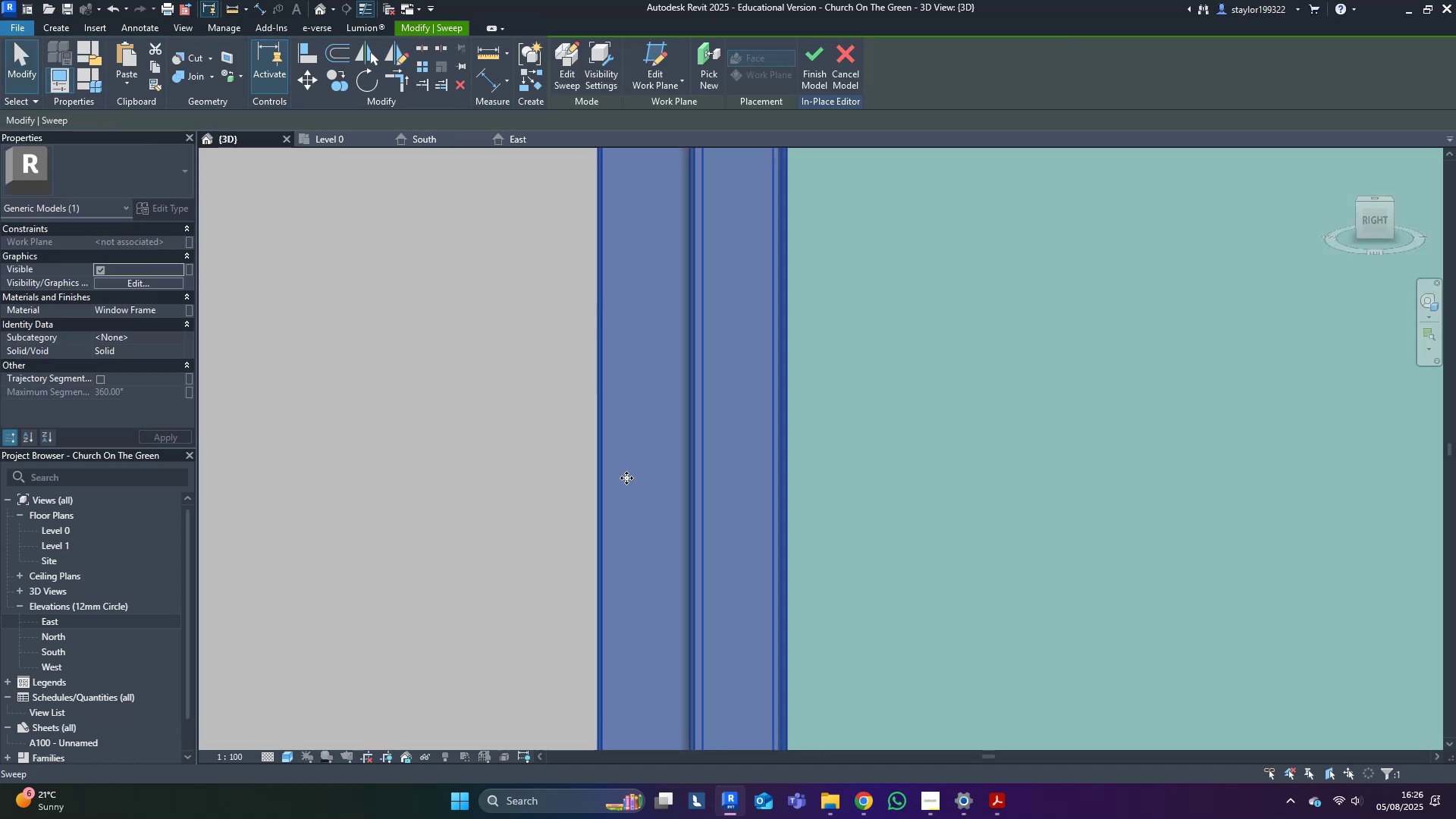 
scroll: coordinate [645, 528], scroll_direction: down, amount: 20.0
 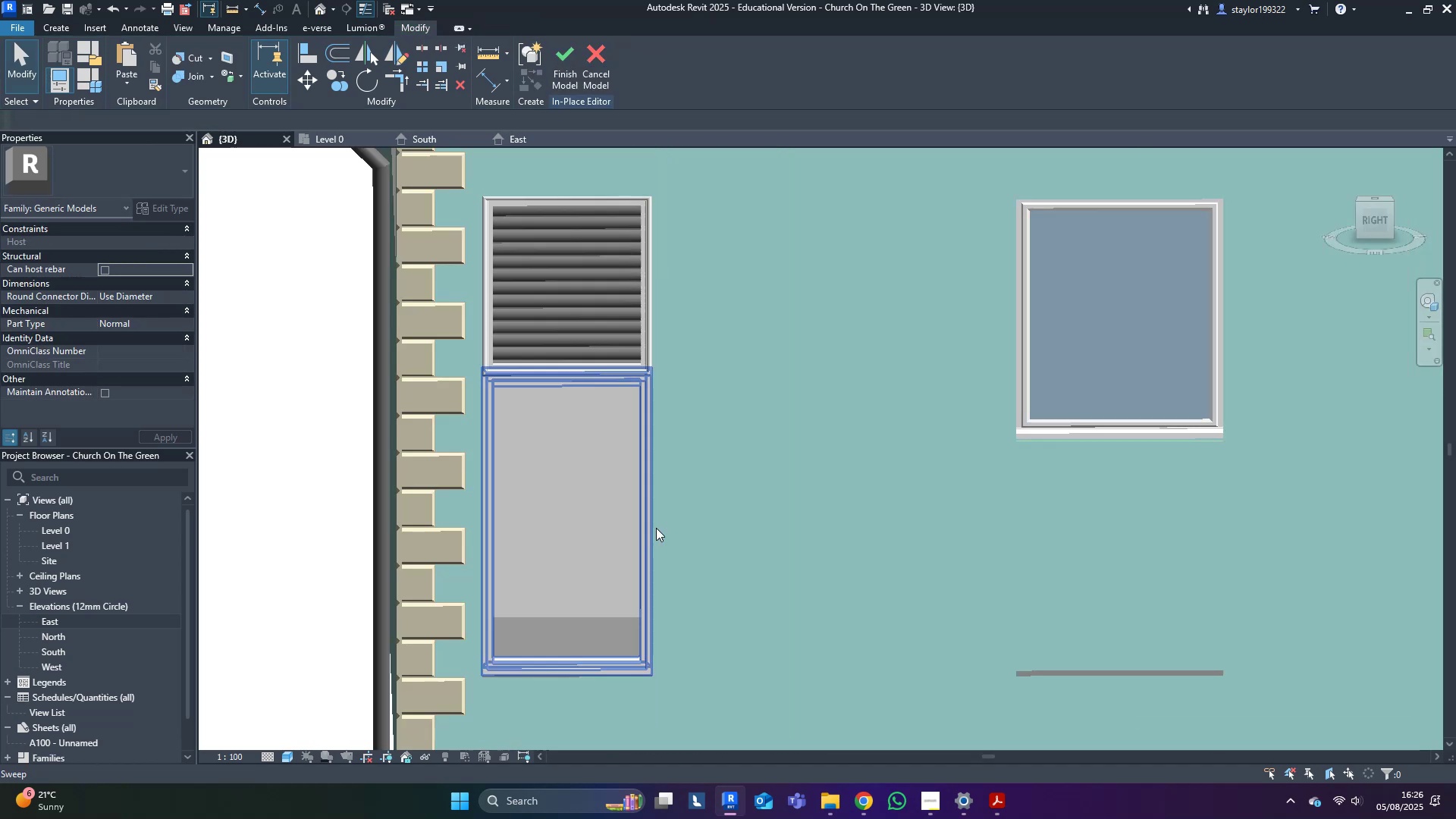 
hold_key(key=ShiftLeft, duration=0.67)
 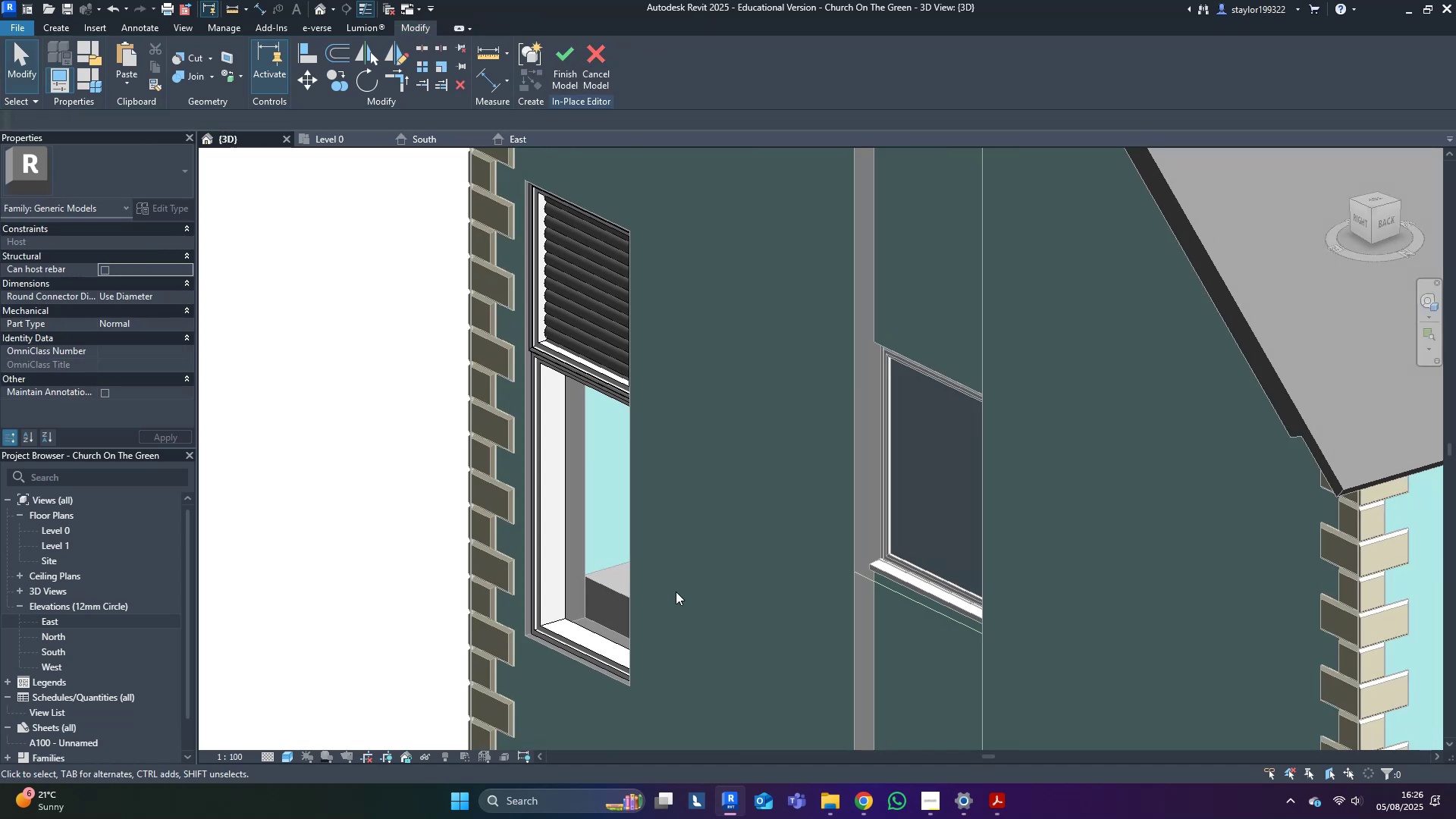 
scroll: coordinate [576, 430], scroll_direction: up, amount: 11.0
 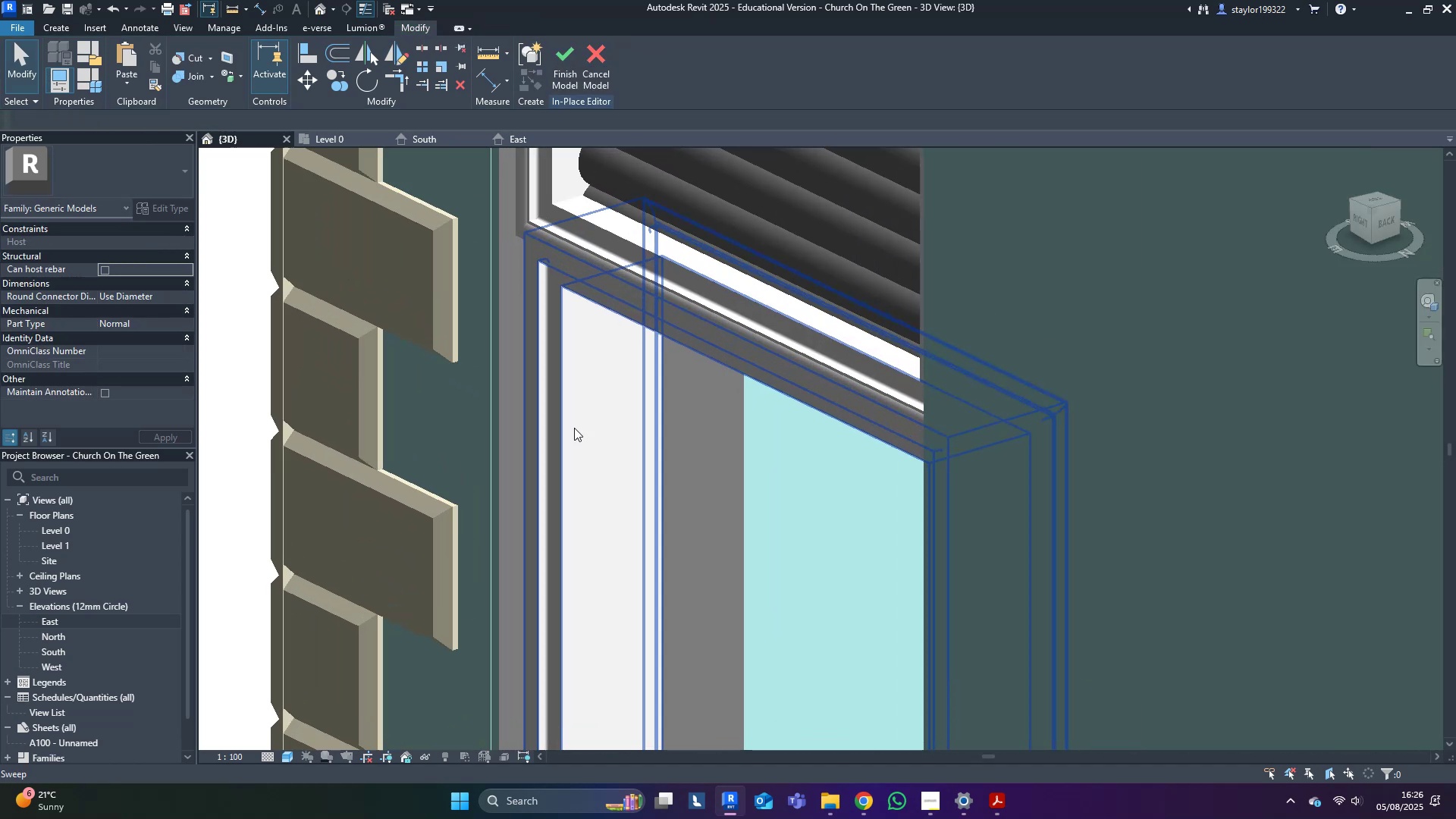 
hold_key(key=ShiftLeft, duration=0.52)
 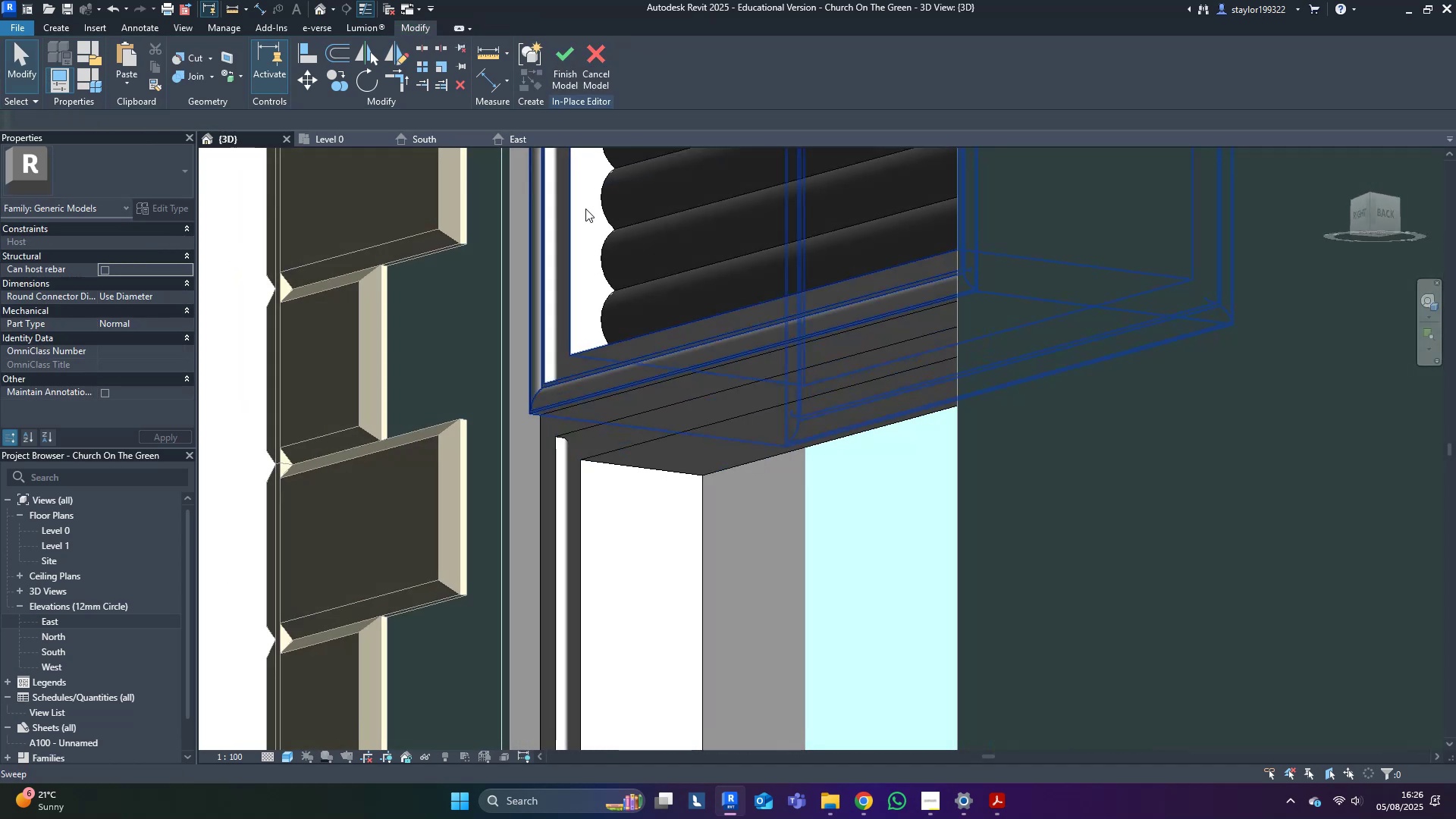 
scroll: coordinate [563, 491], scroll_direction: up, amount: 5.0
 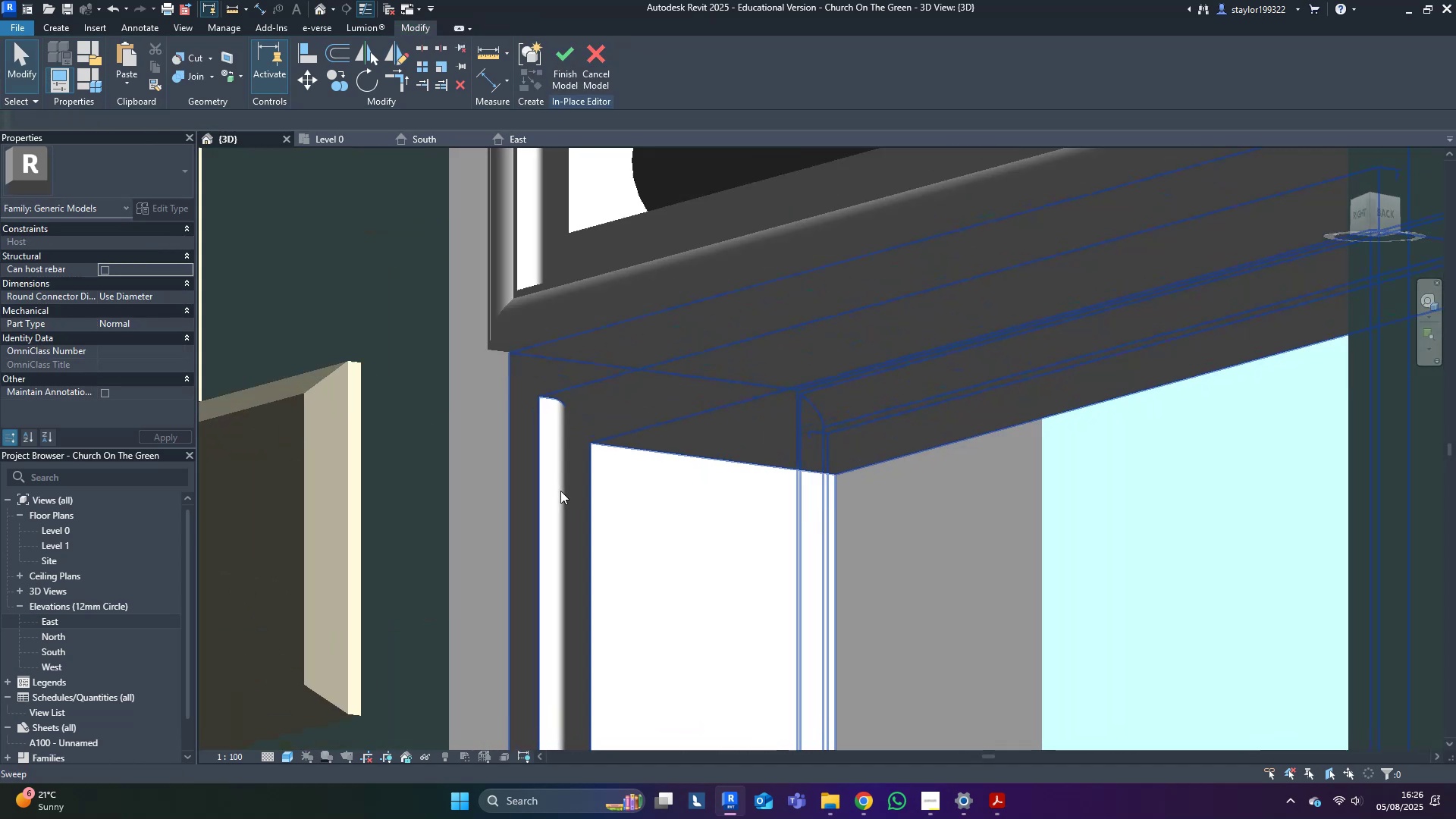 
hold_key(key=ShiftLeft, duration=0.41)
 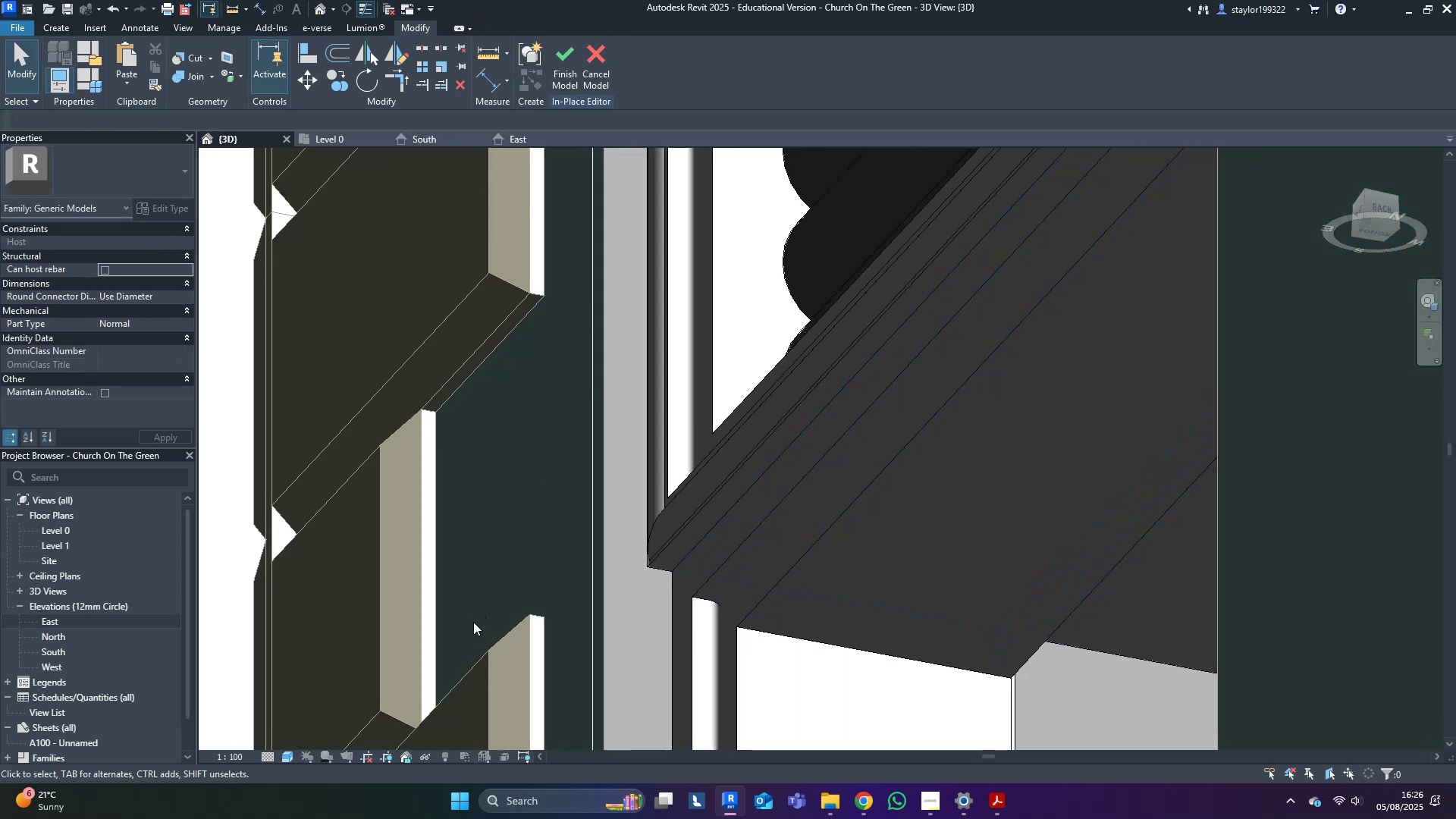 
scroll: coordinate [697, 605], scroll_direction: up, amount: 3.0
 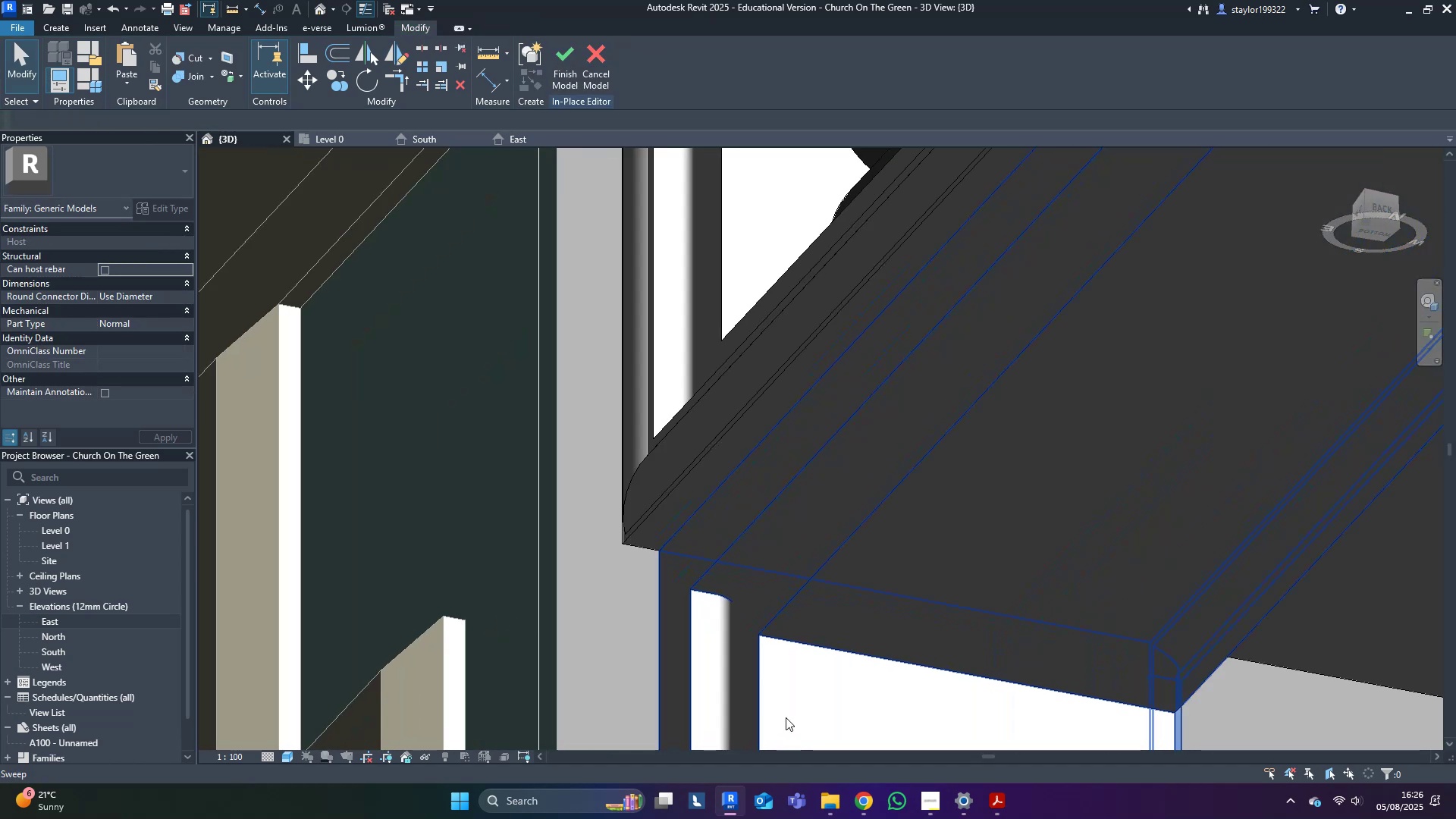 
scroll: coordinate [772, 635], scroll_direction: down, amount: 19.0
 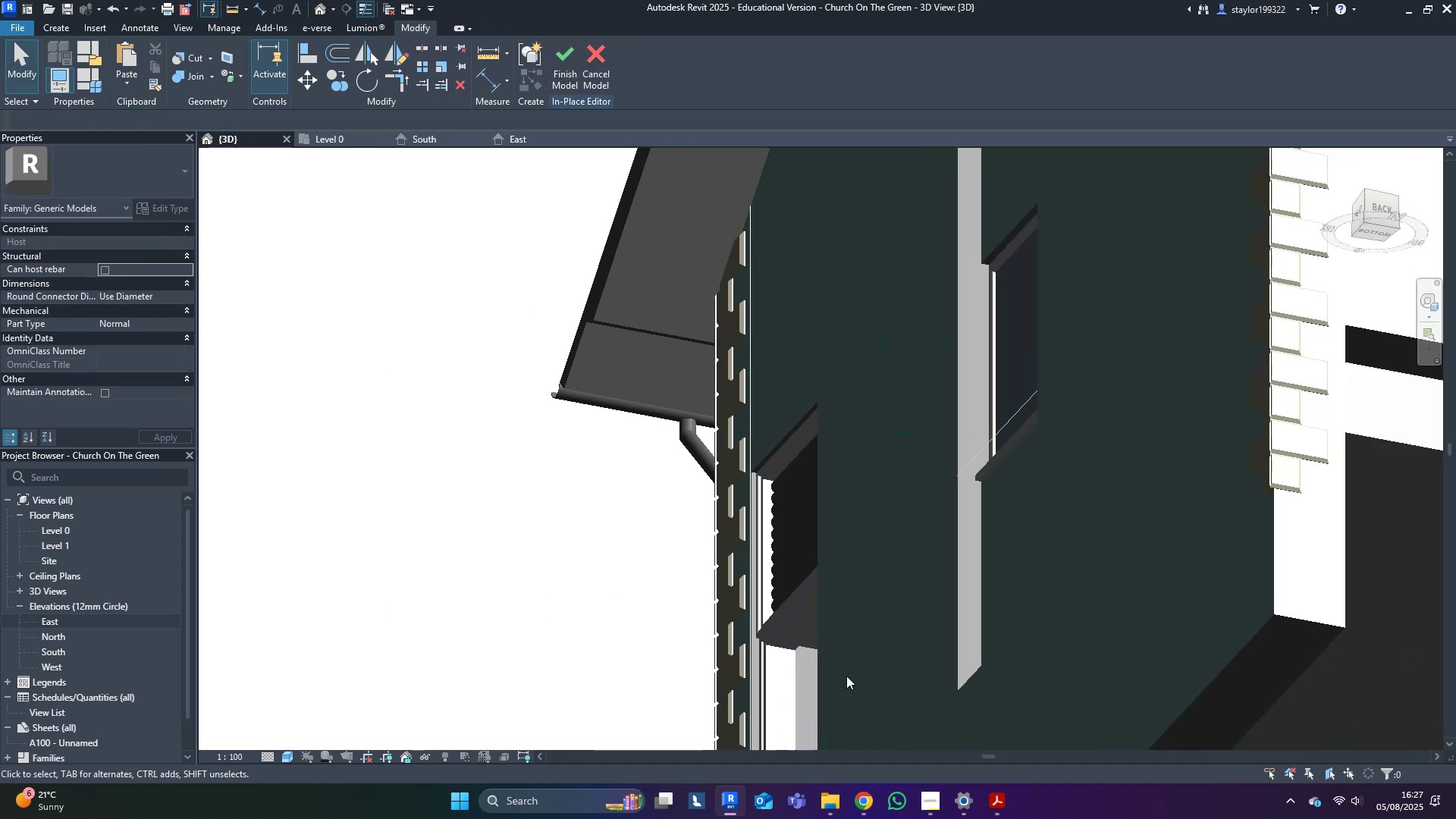 
key(Escape)
 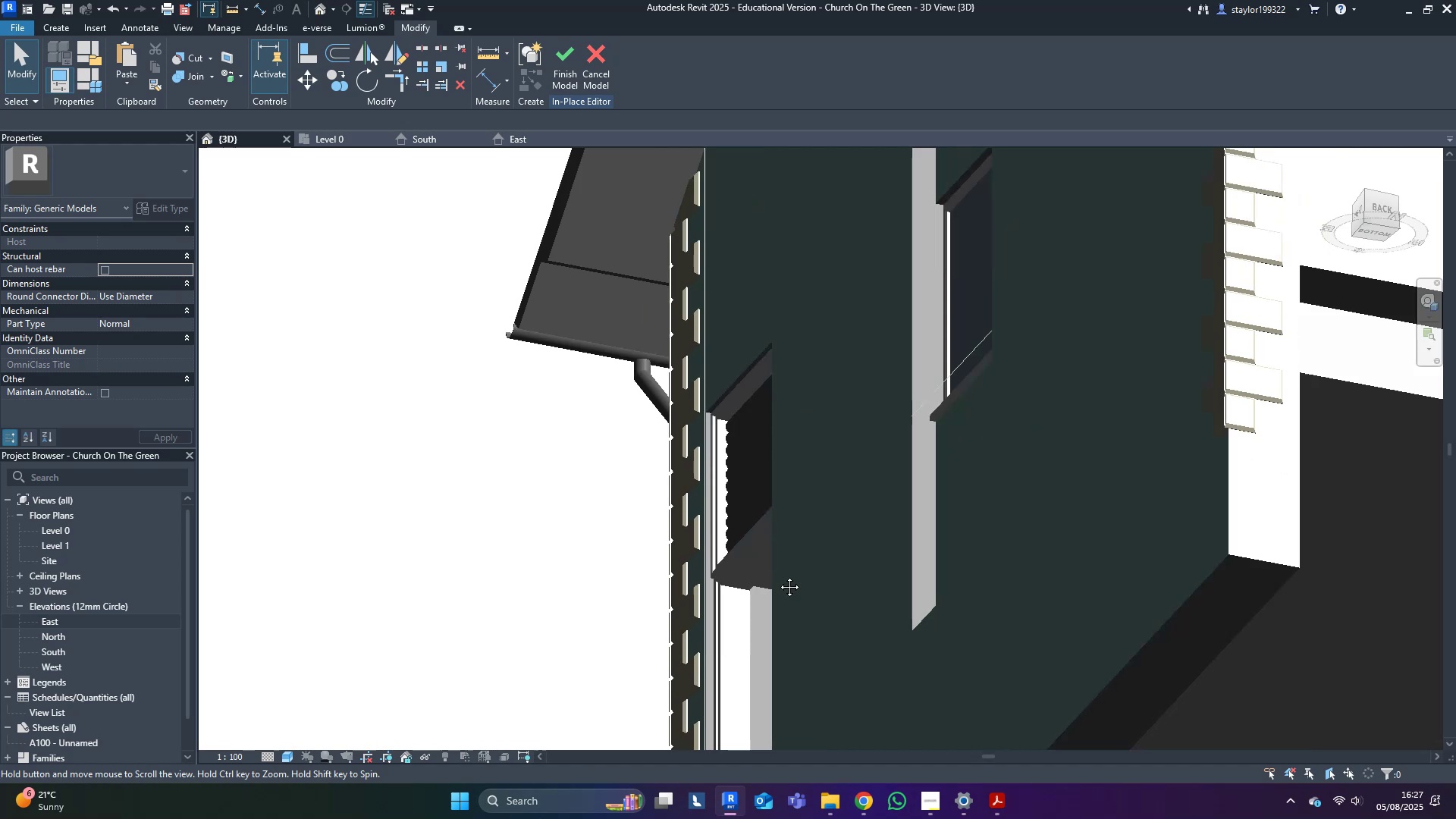 
scroll: coordinate [654, 451], scroll_direction: down, amount: 5.0
 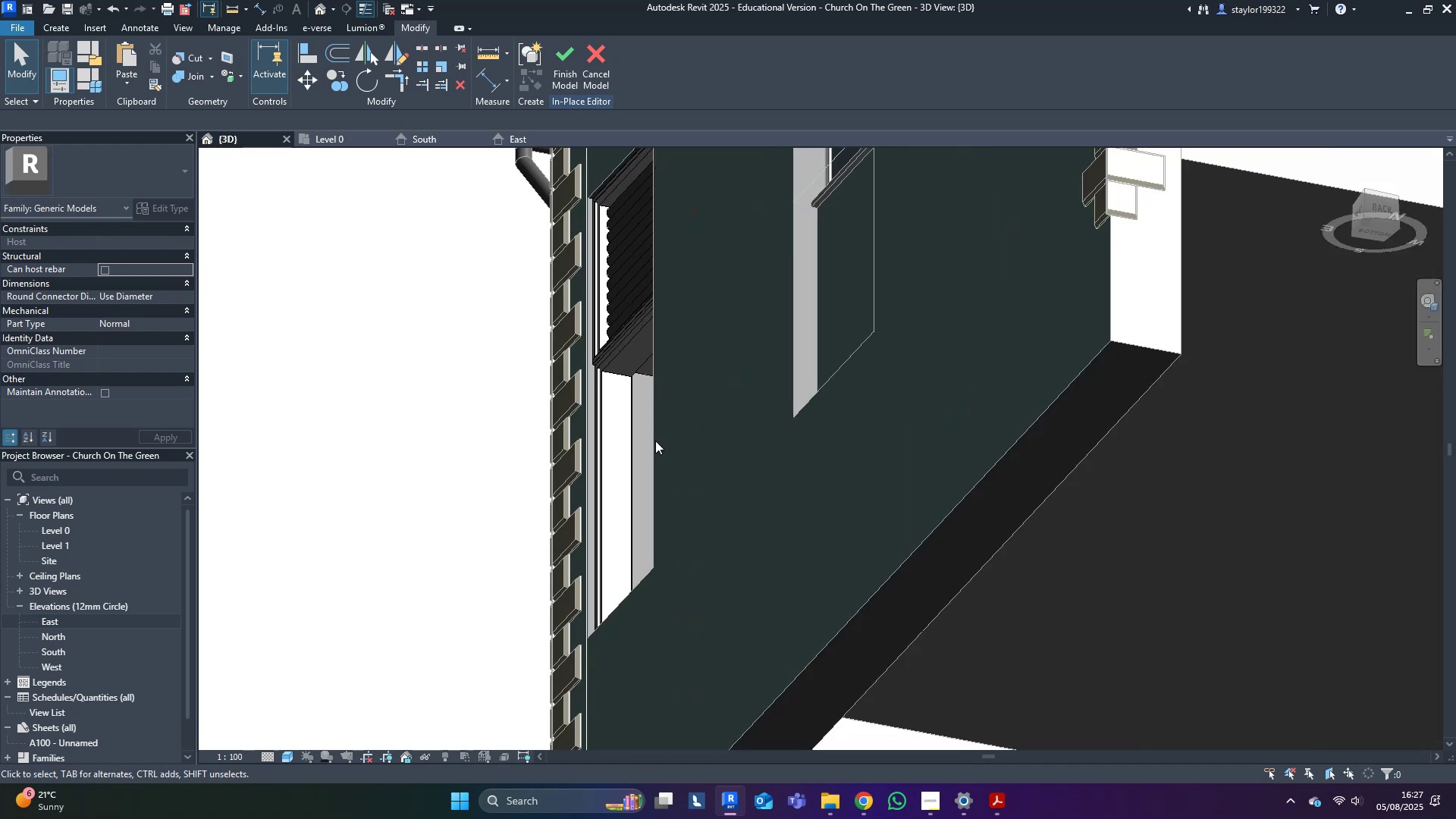 
hold_key(key=ShiftLeft, duration=0.52)
 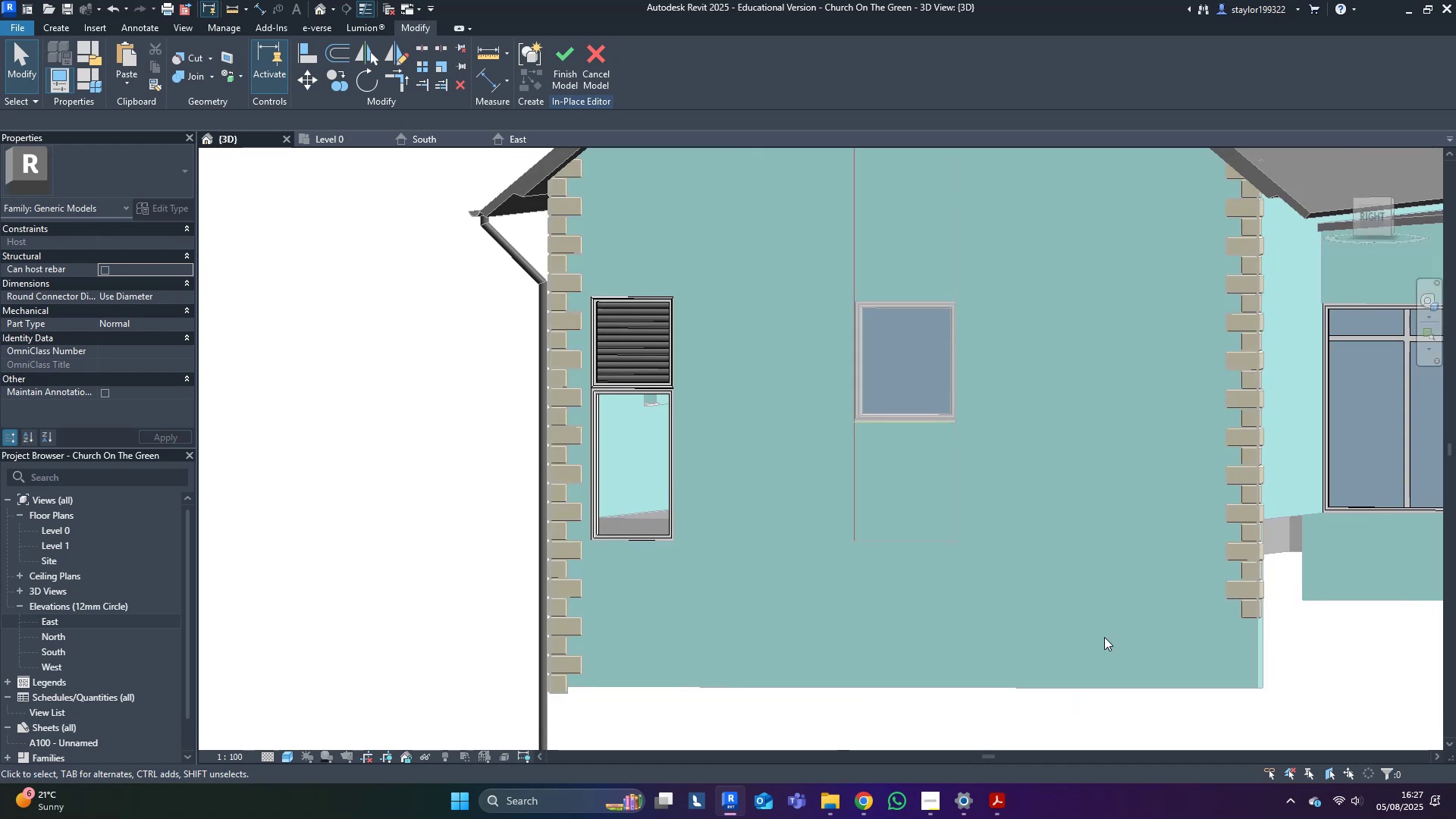 
scroll: coordinate [1057, 586], scroll_direction: down, amount: 4.0
 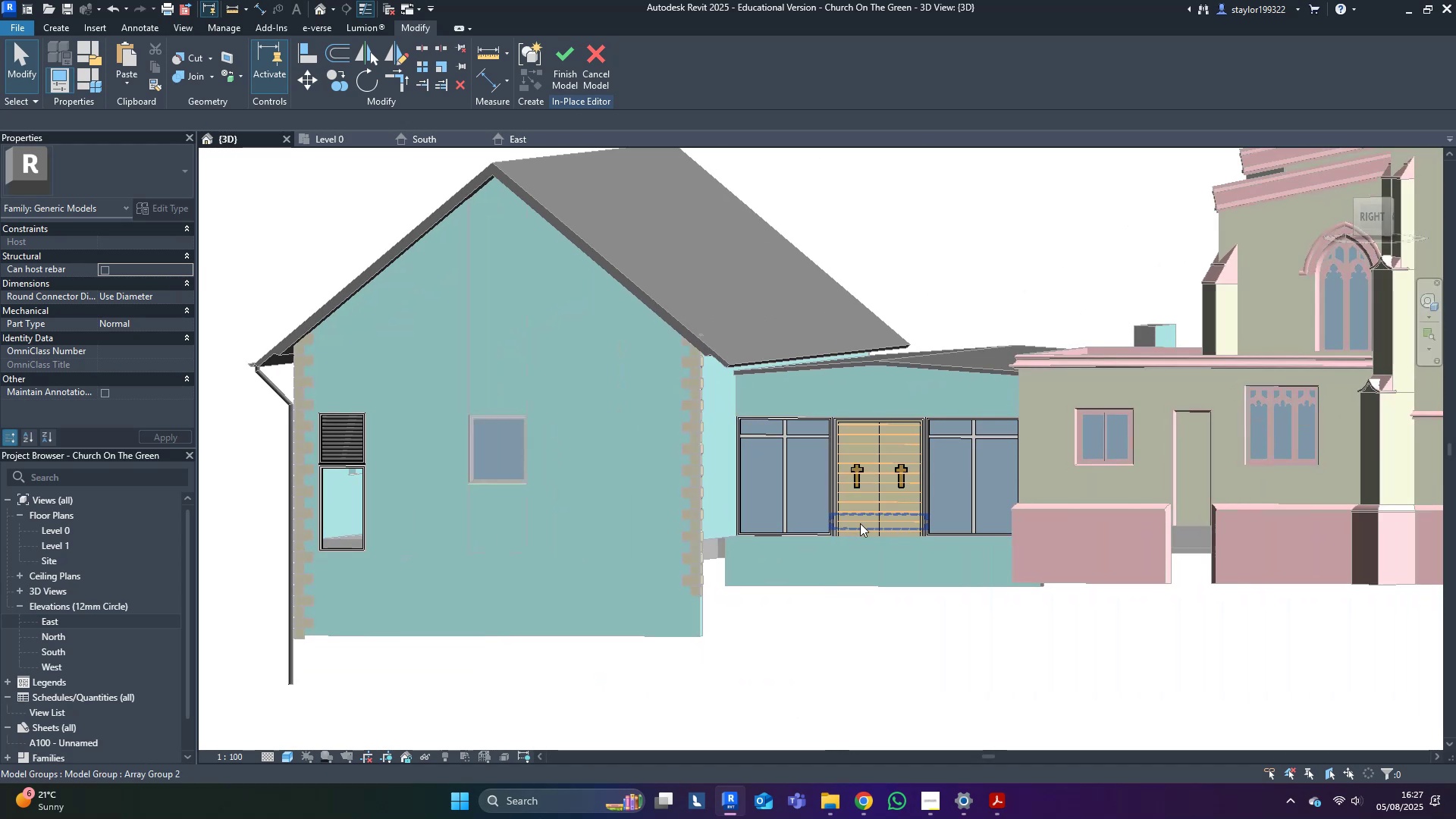 
scroll: coordinate [855, 549], scroll_direction: up, amount: 5.0
 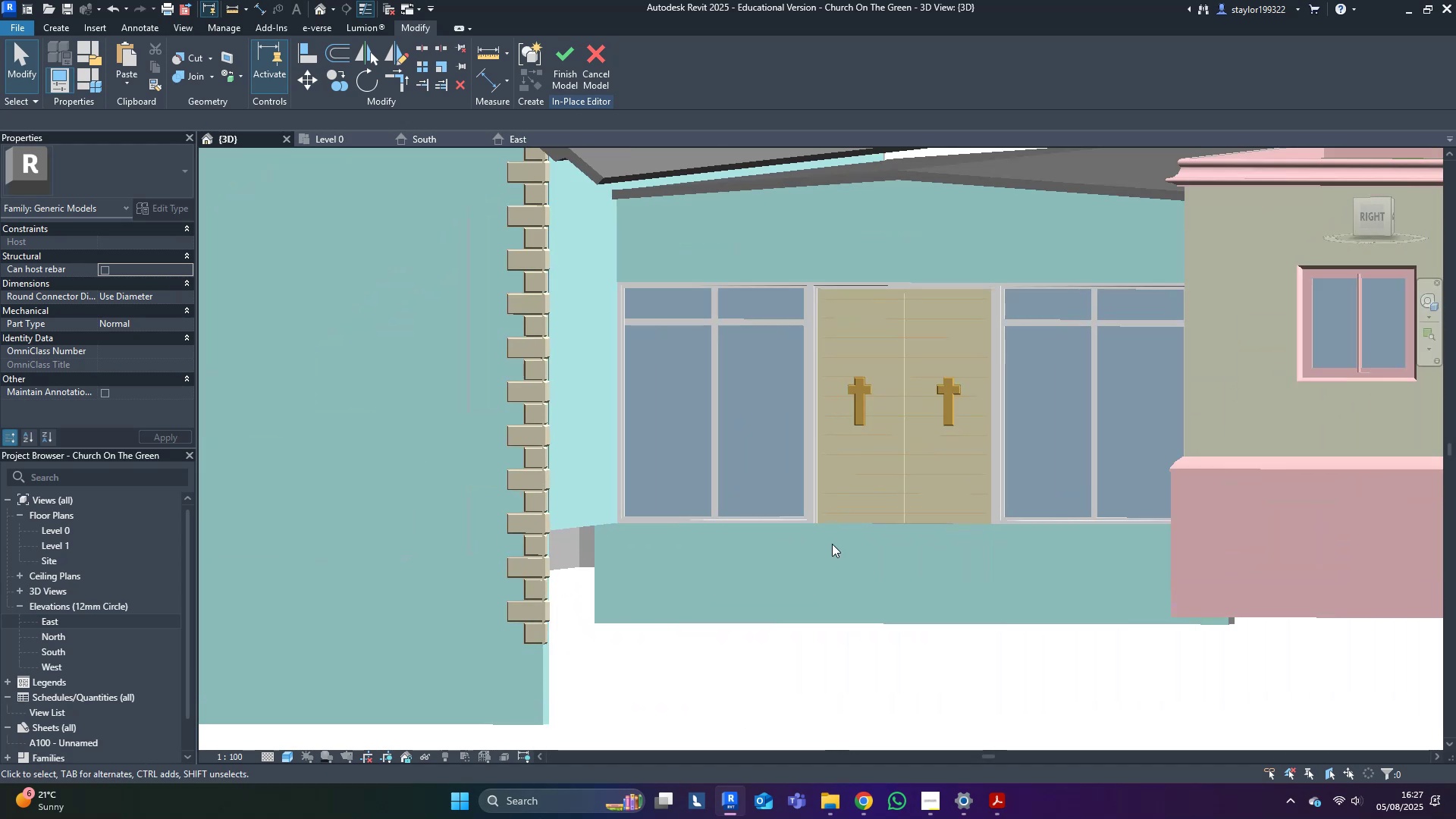 
left_click_drag(start_coordinate=[794, 549], to_coordinate=[921, 213])
 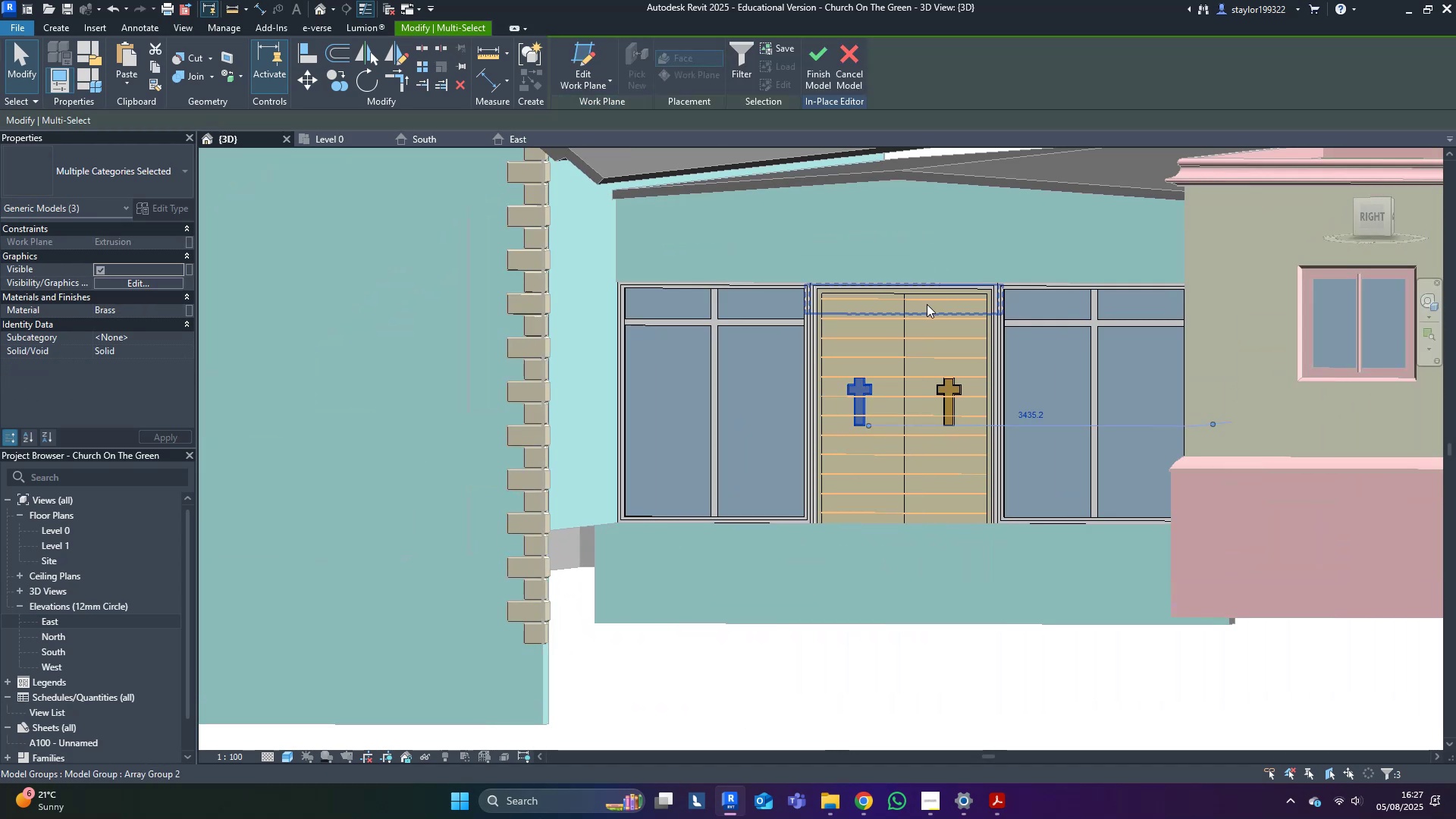 
scroll: coordinate [974, 370], scroll_direction: up, amount: 5.0
 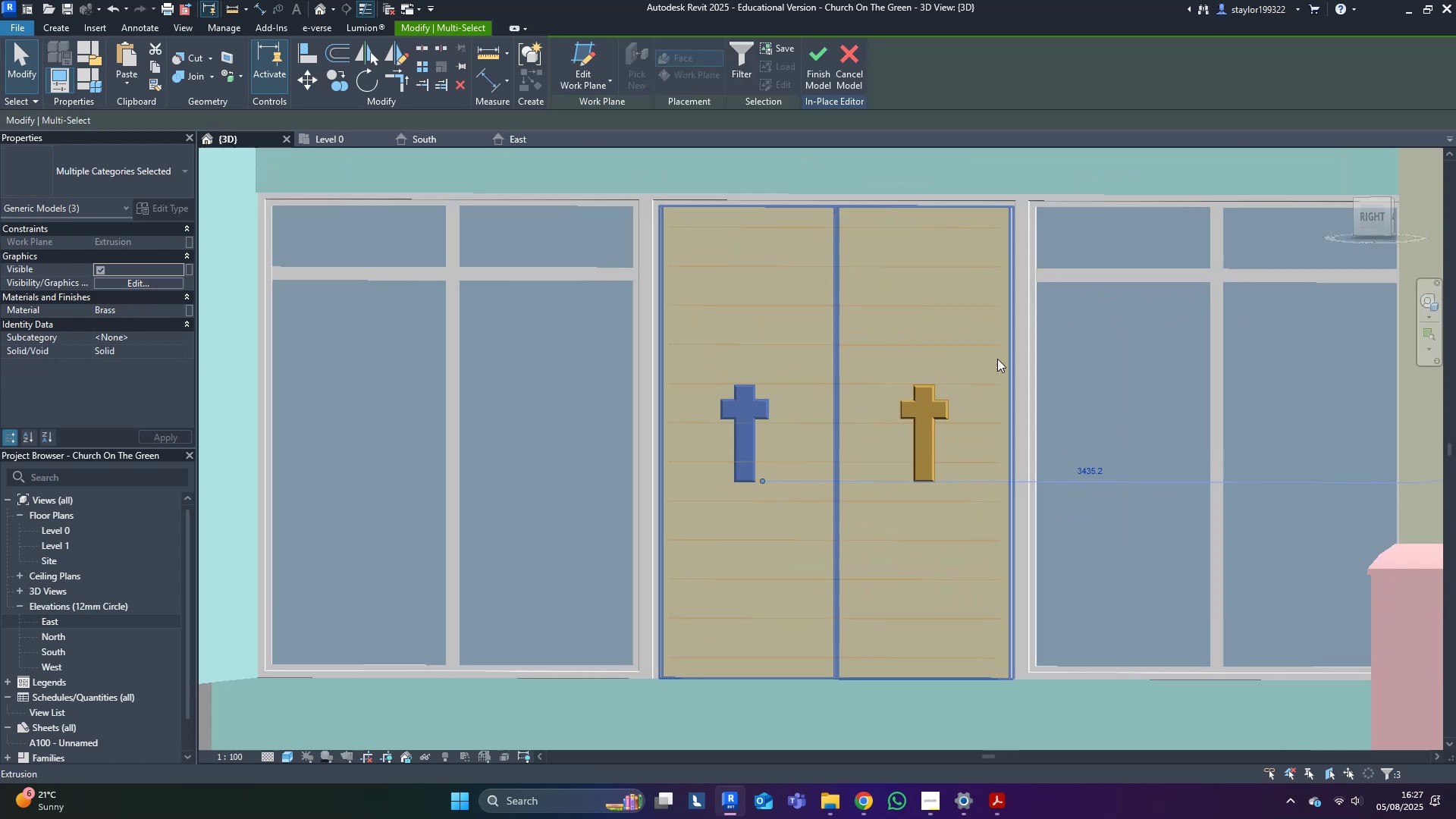 
hold_key(key=ShiftLeft, duration=0.59)
 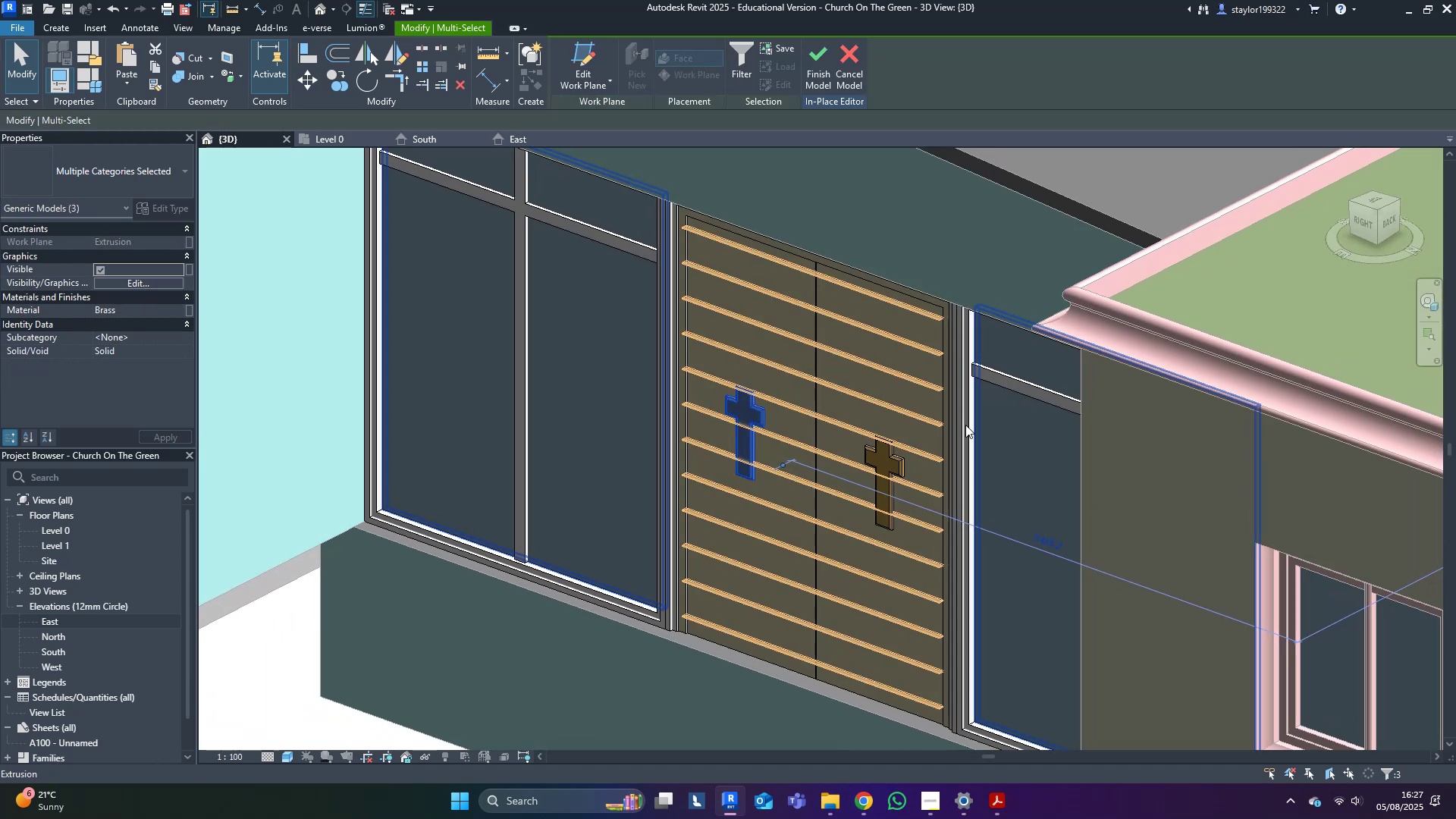 
scroll: coordinate [663, 309], scroll_direction: up, amount: 5.0
 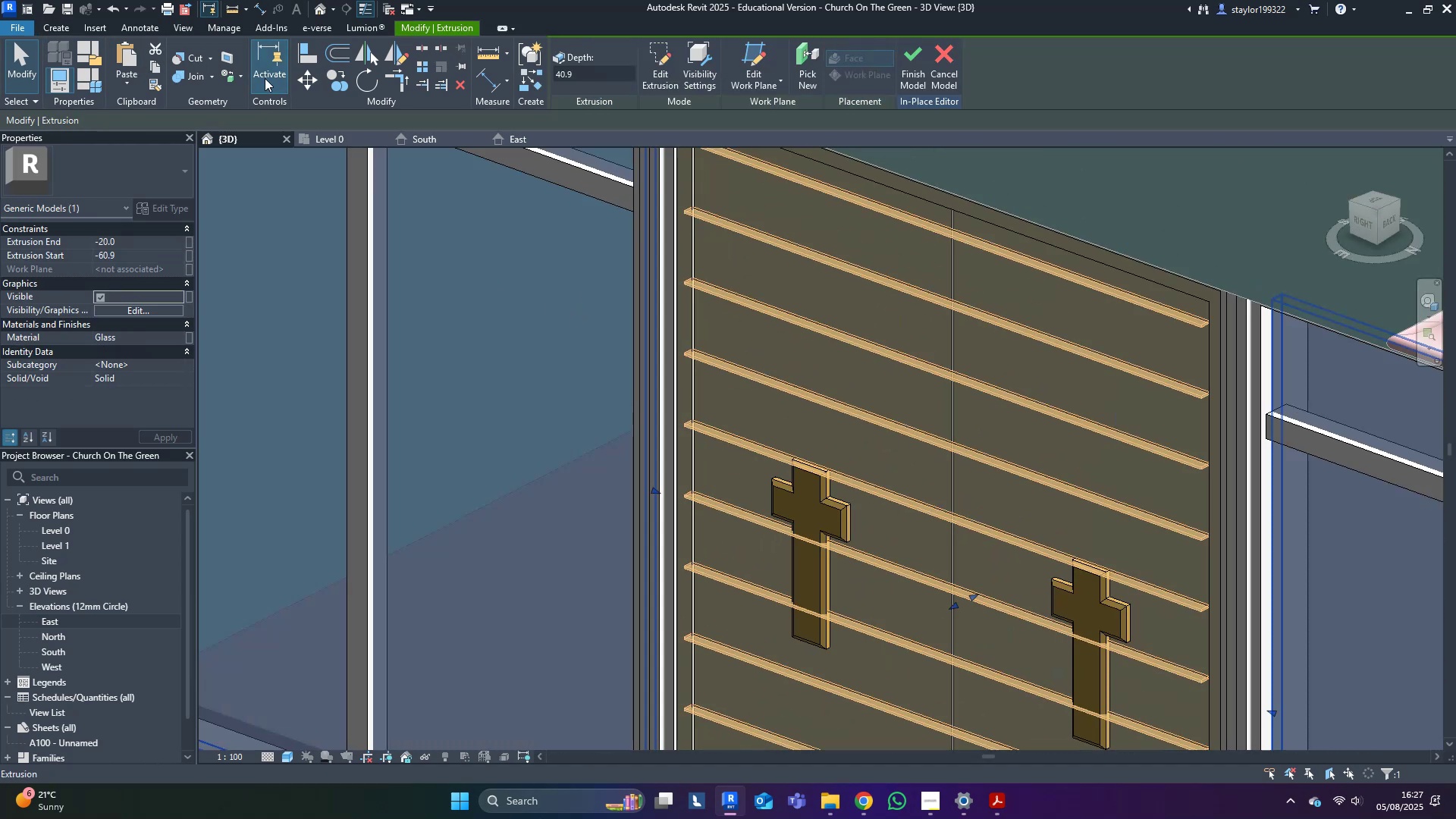 
left_click([739, 231])
 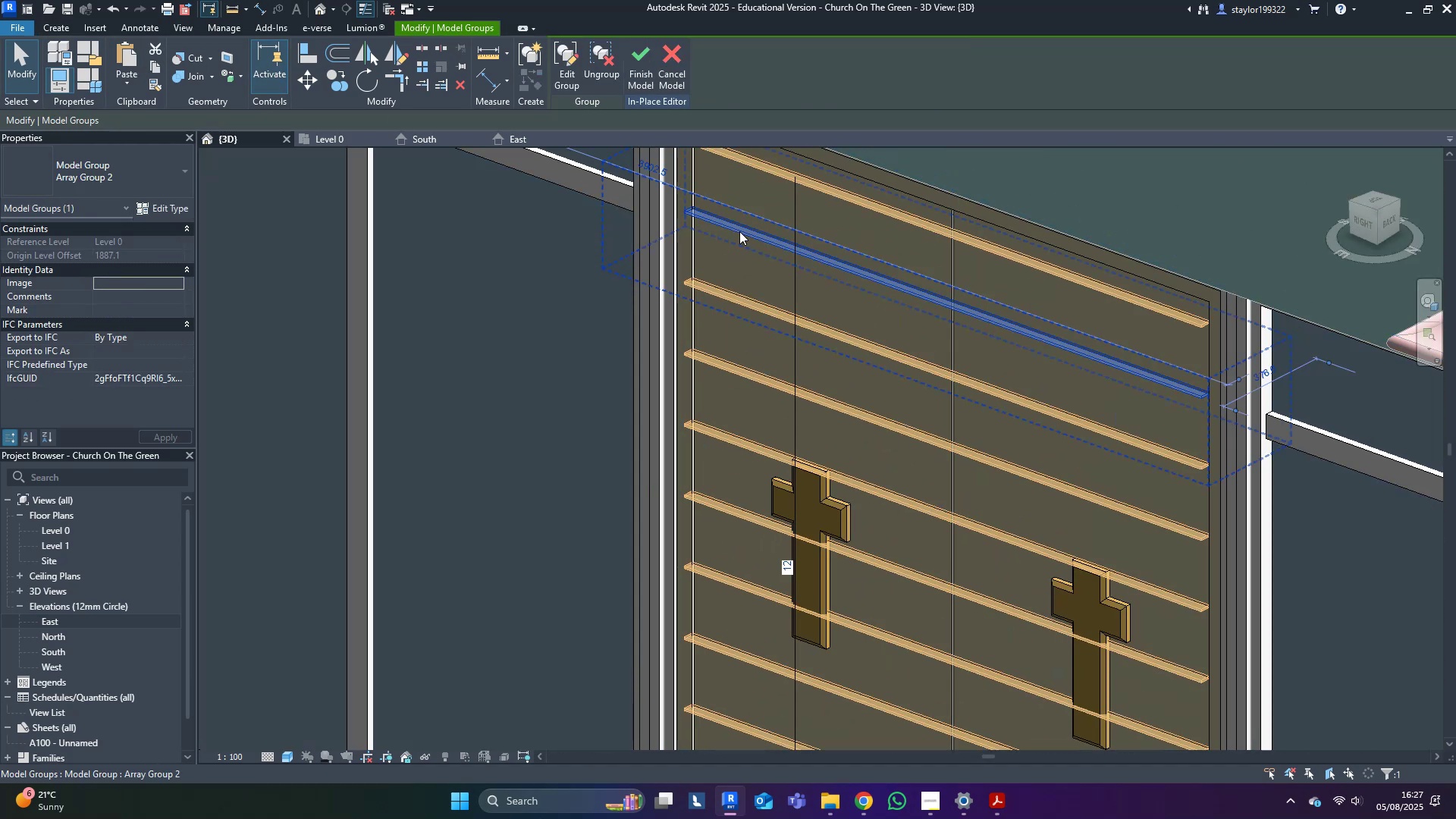 
right_click([739, 231])
 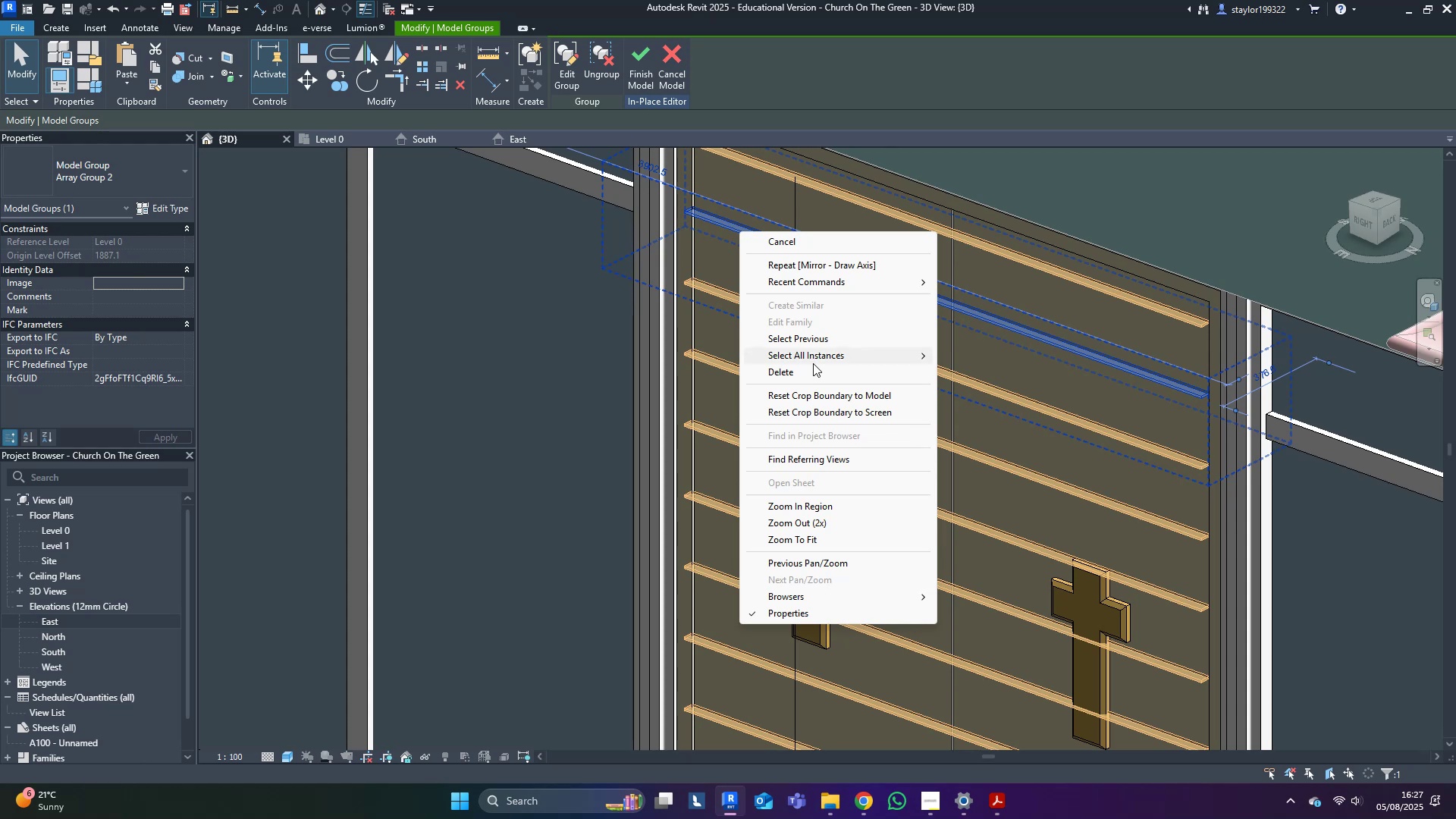 
left_click([812, 362])
 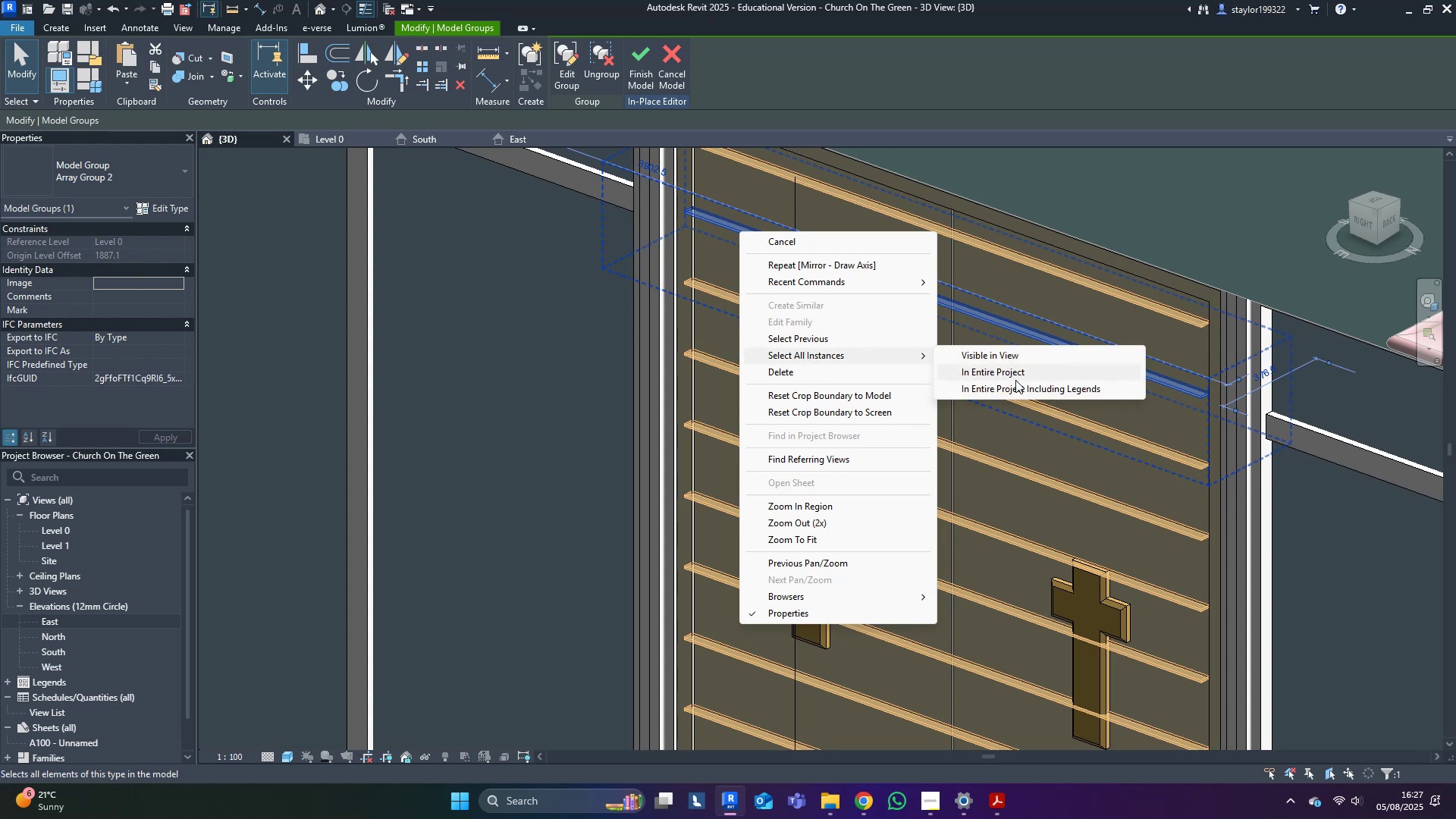 
left_click([1015, 380])
 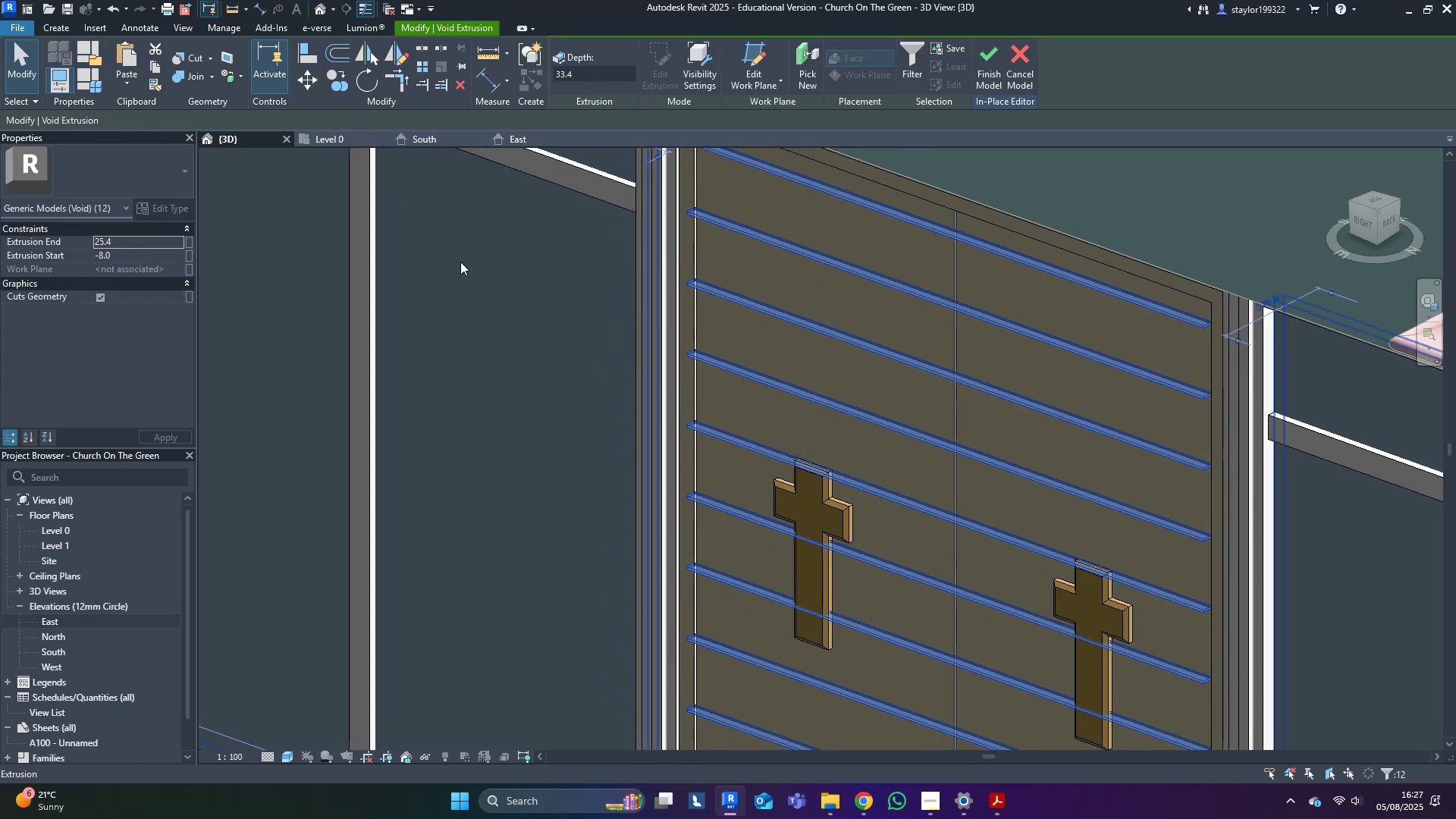 
scroll: coordinate [558, 272], scroll_direction: up, amount: 1.0
 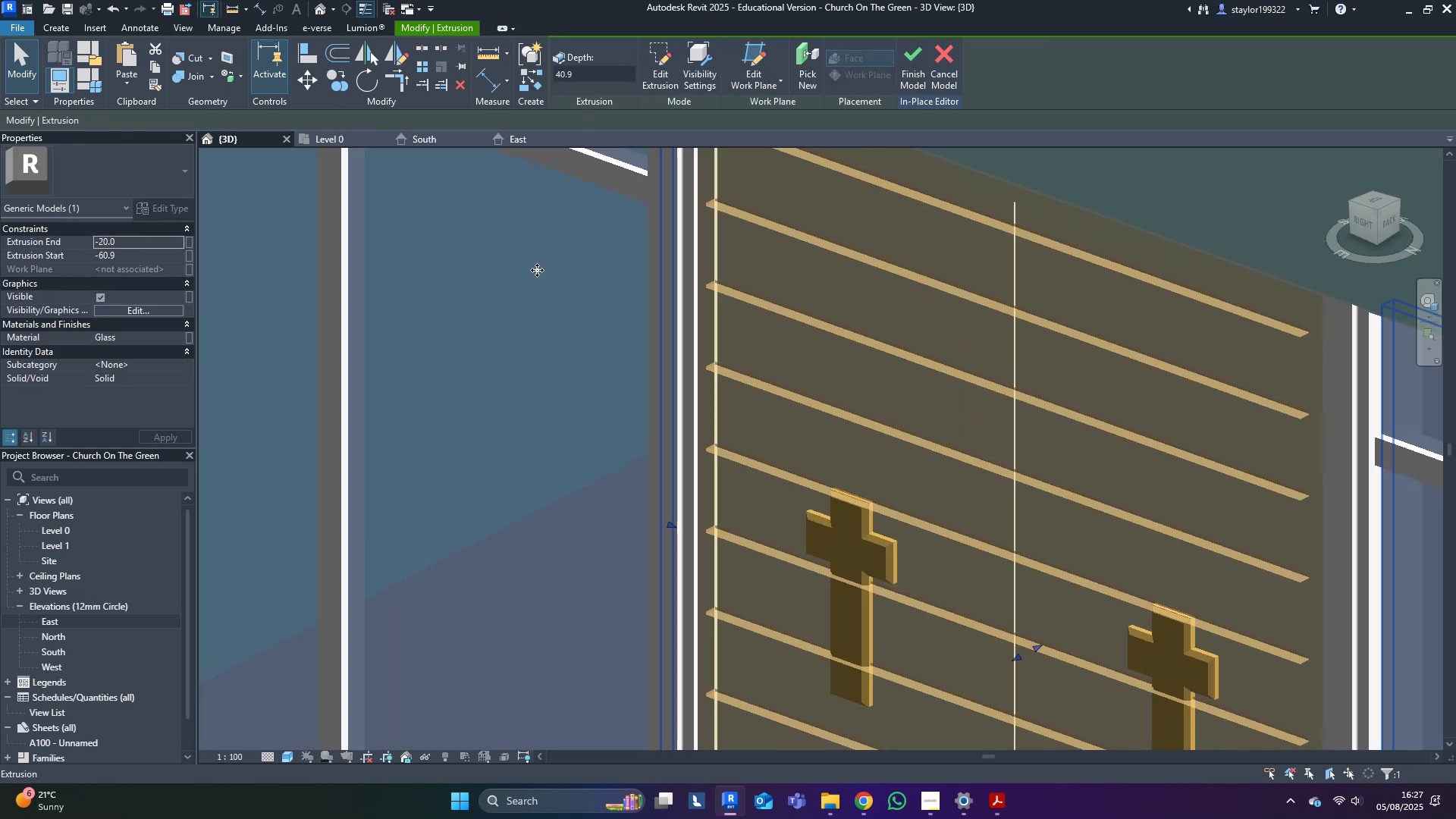 
key(Escape)
 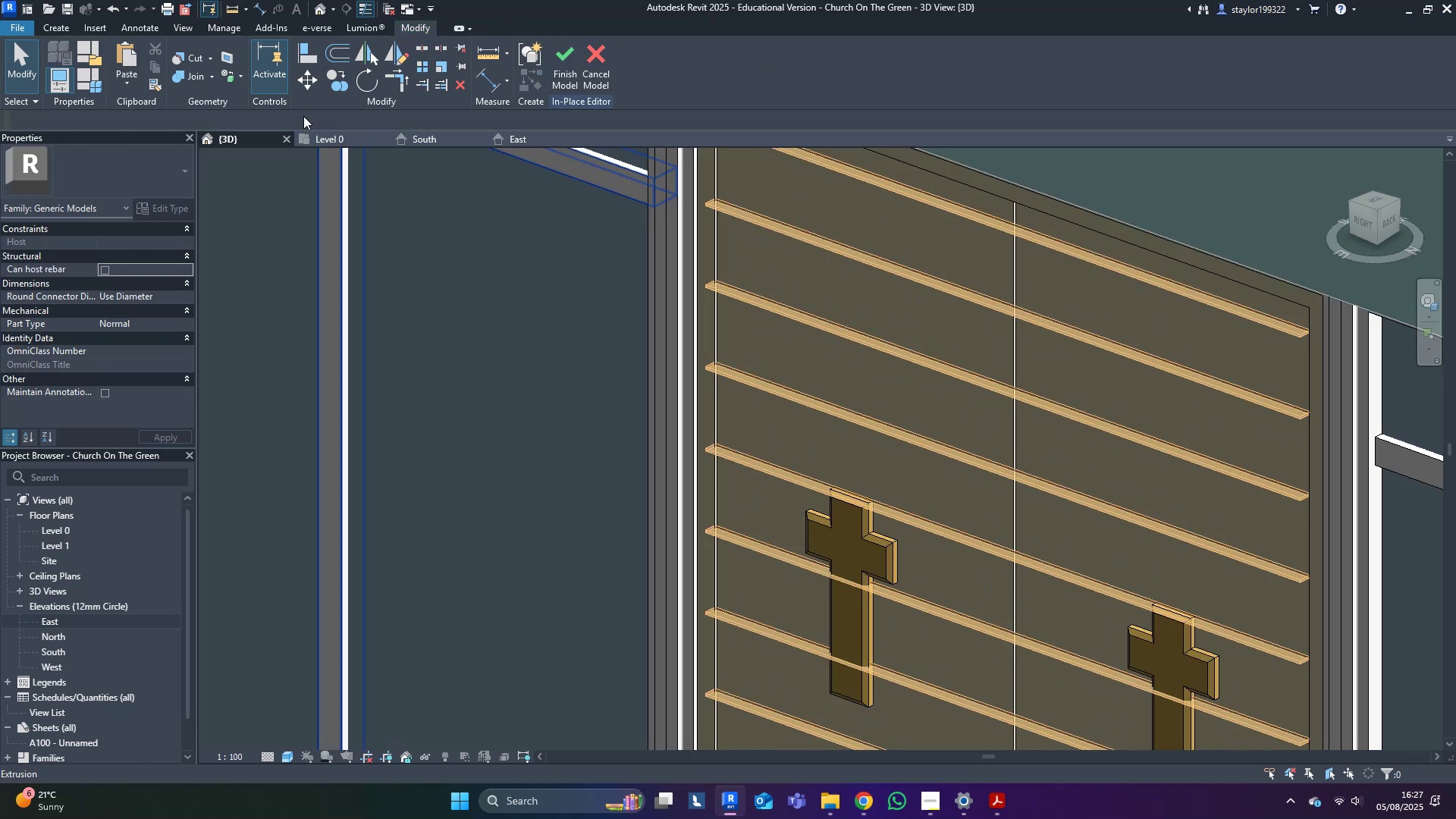 
key(Escape)
 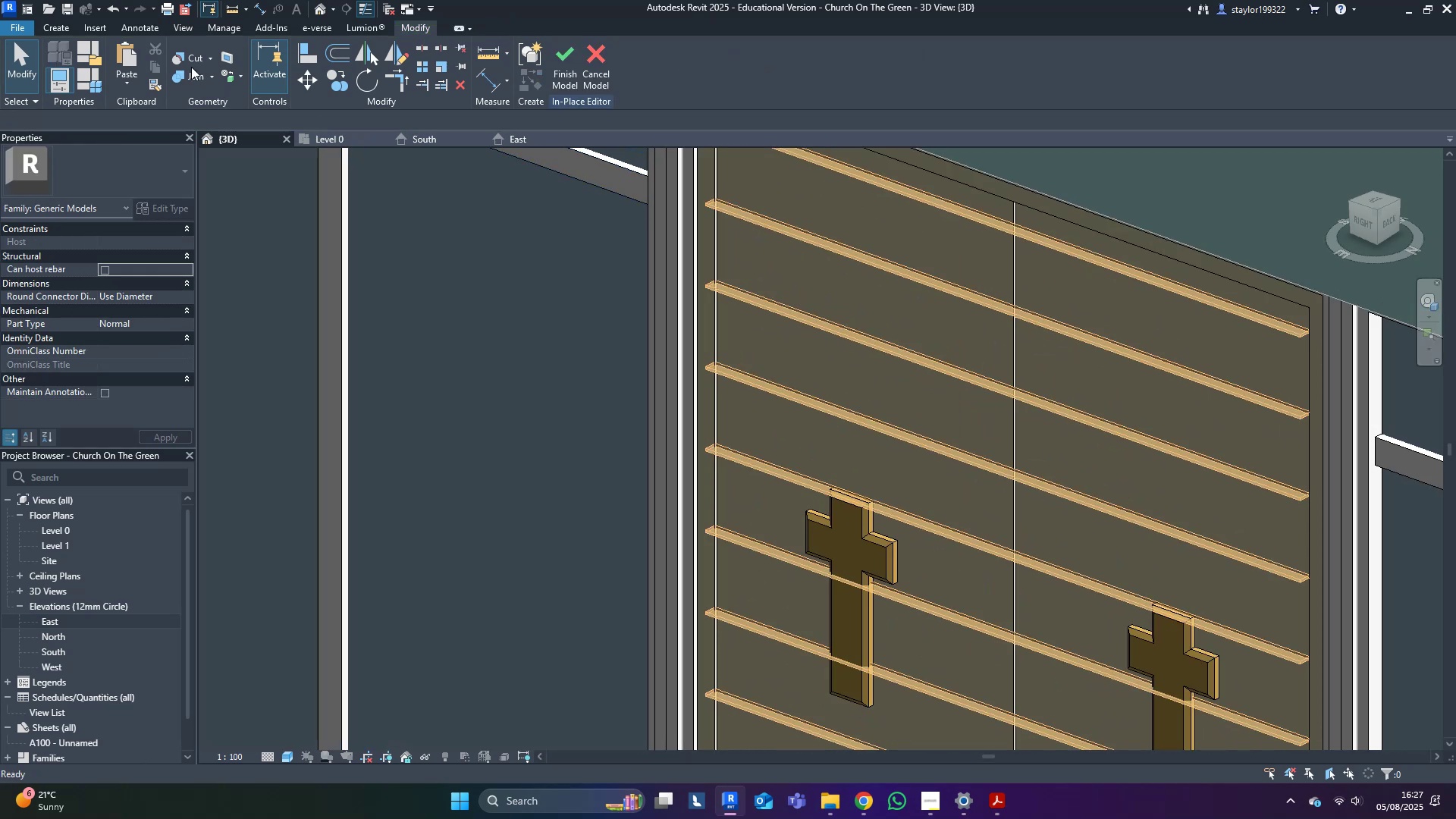 
key(Escape)
 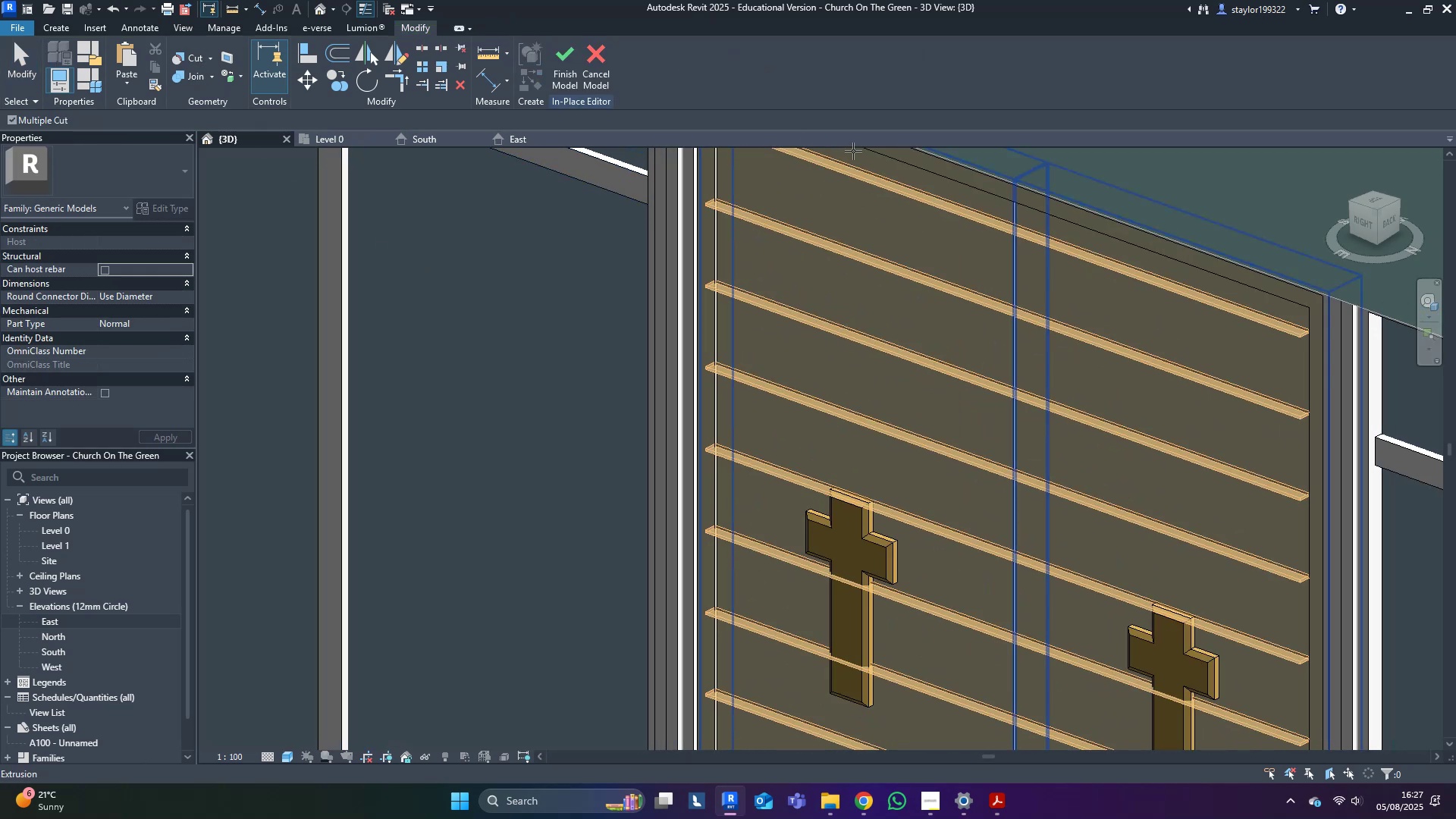 
left_click([861, 154])
 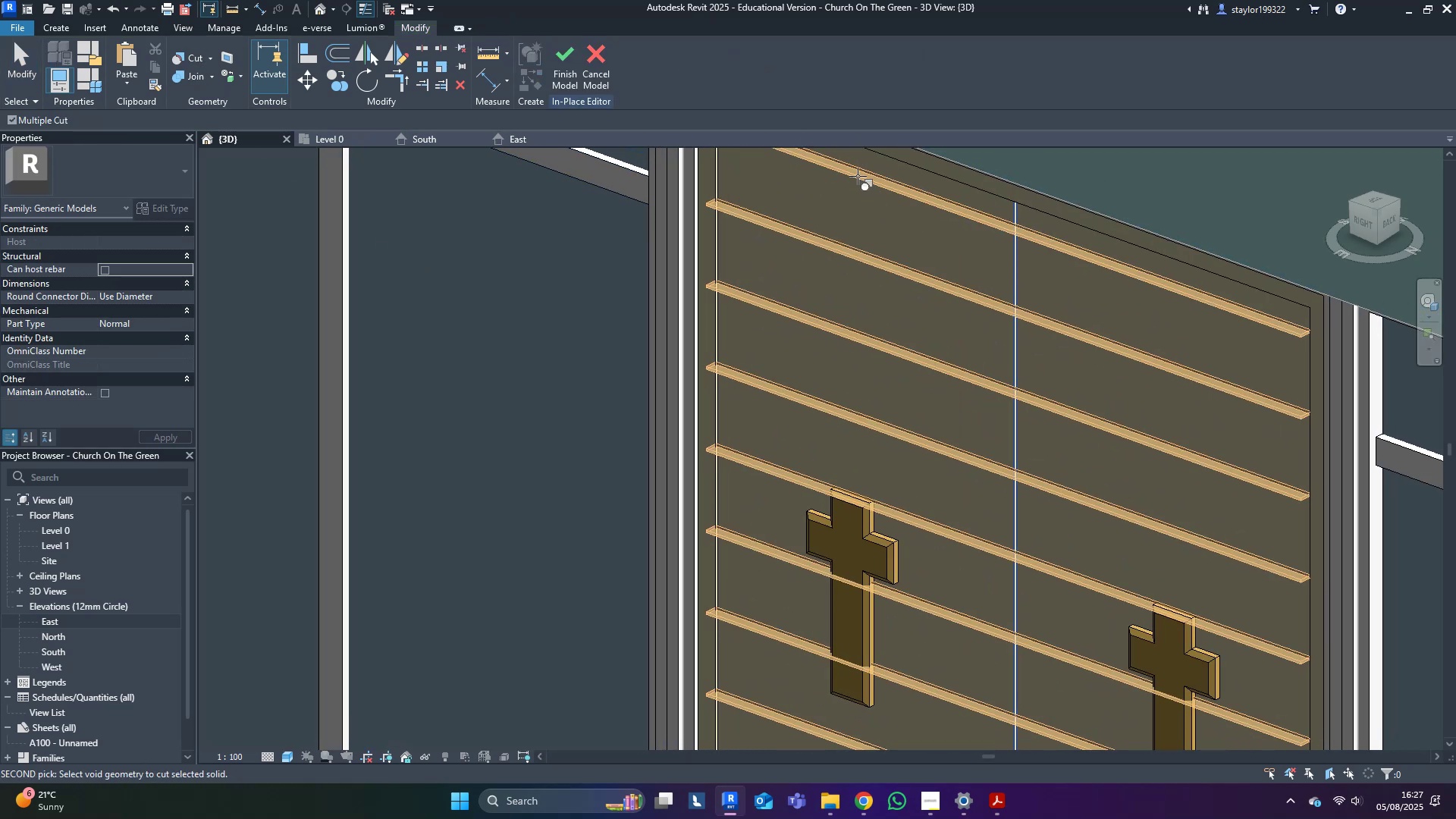 
hold_key(key=ShiftLeft, duration=0.39)
 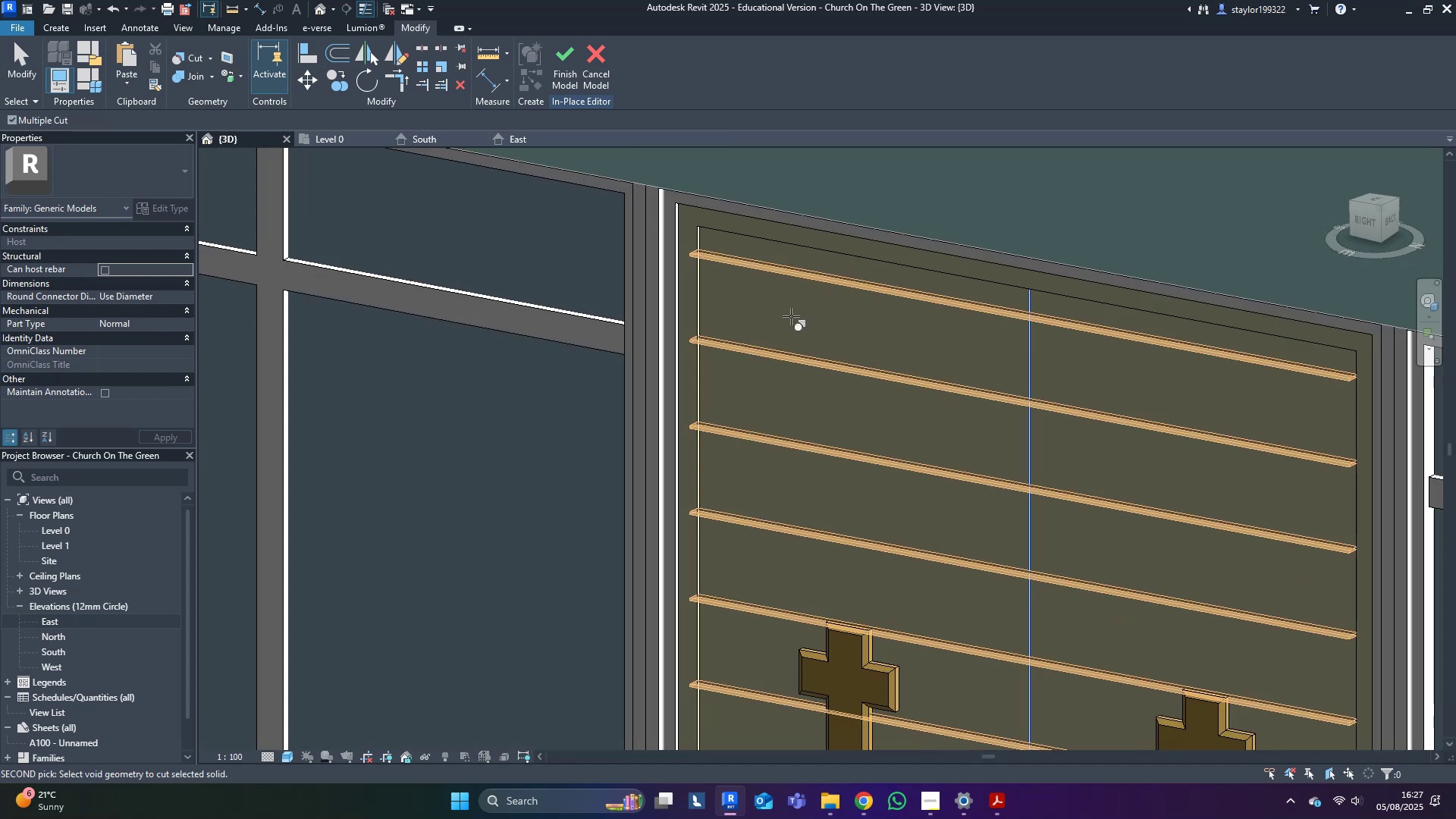 
key(Escape)
 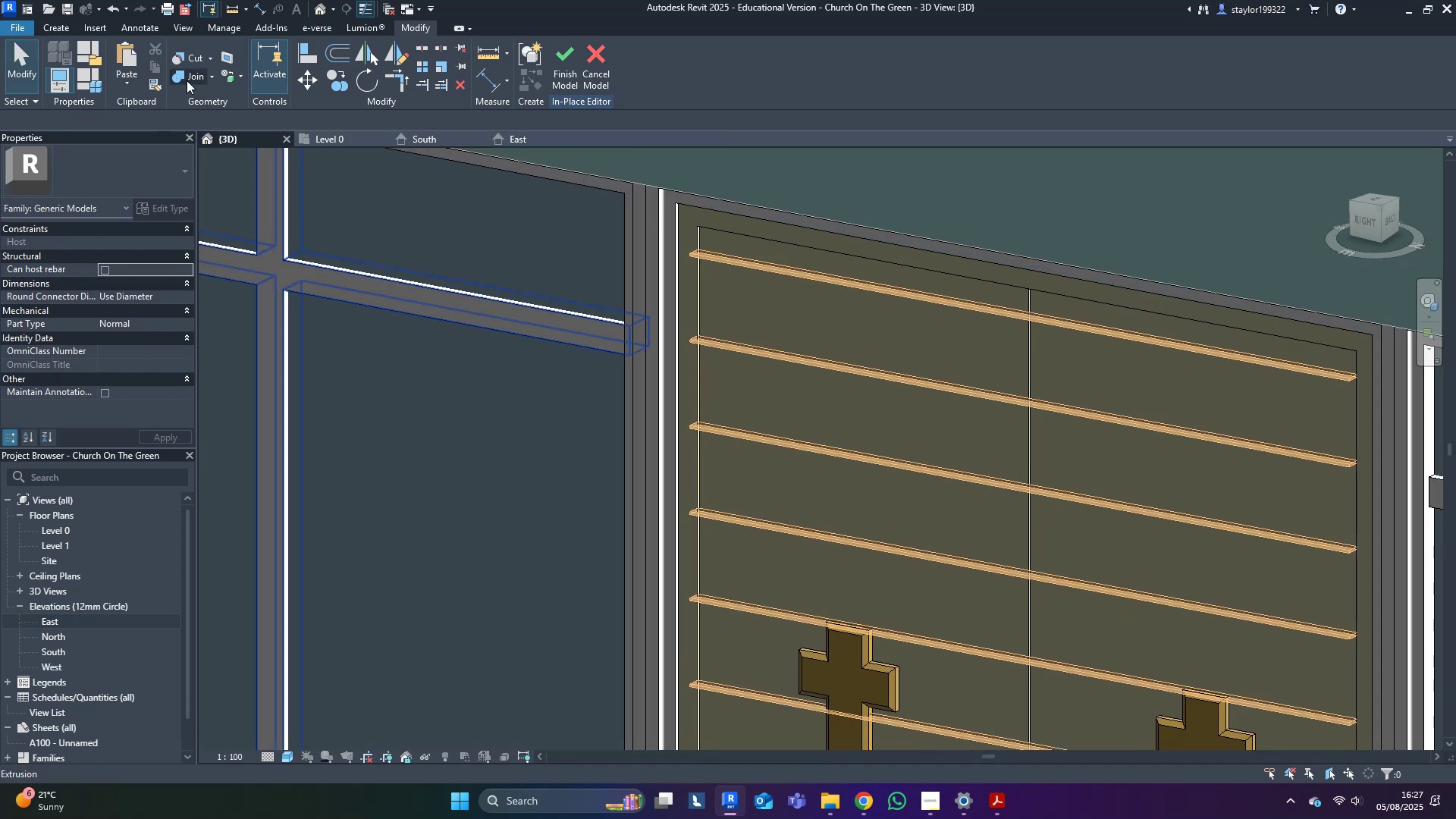 
left_click([189, 52])
 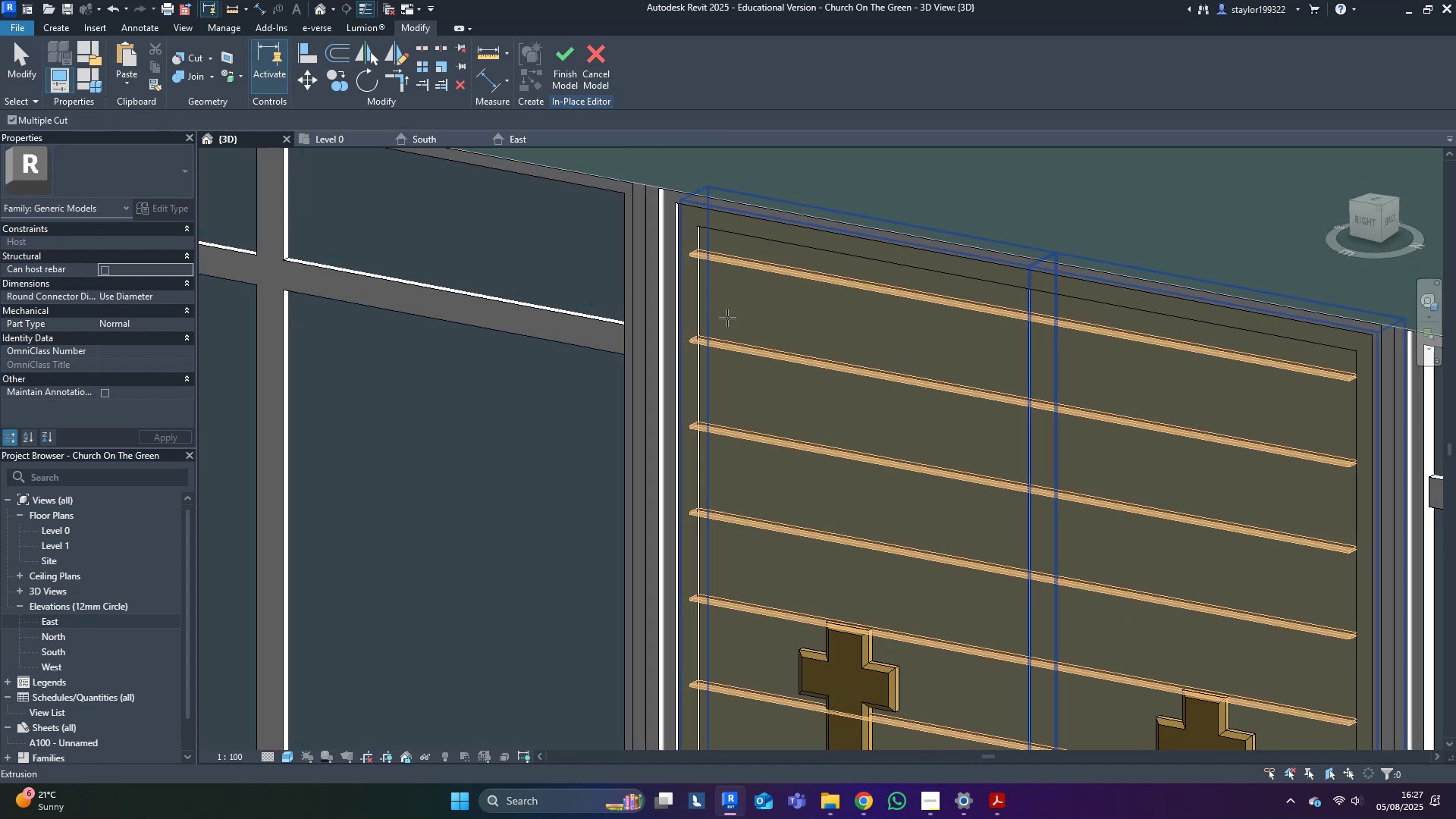 
left_click([782, 328])
 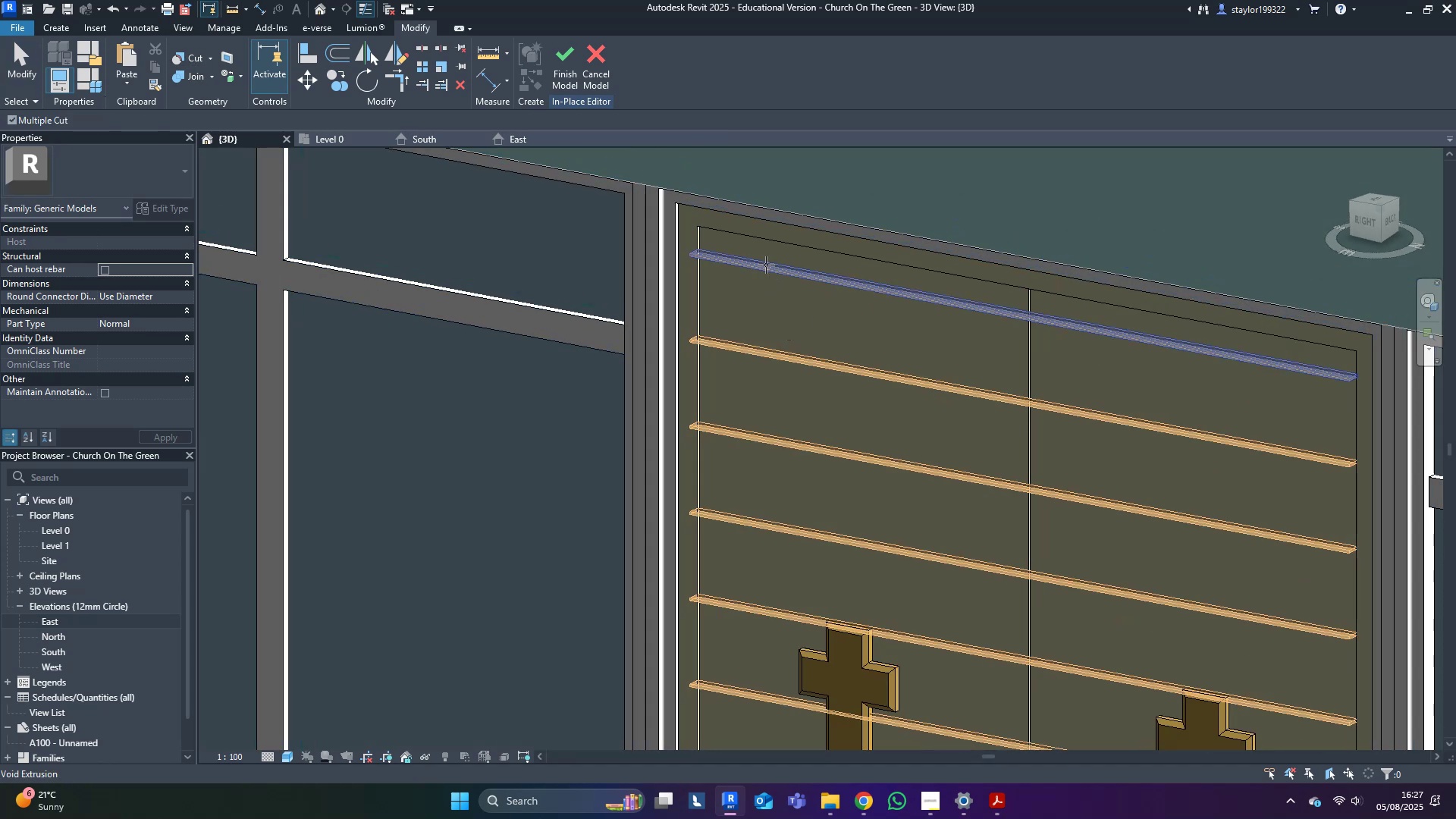 
double_click([784, 275])
 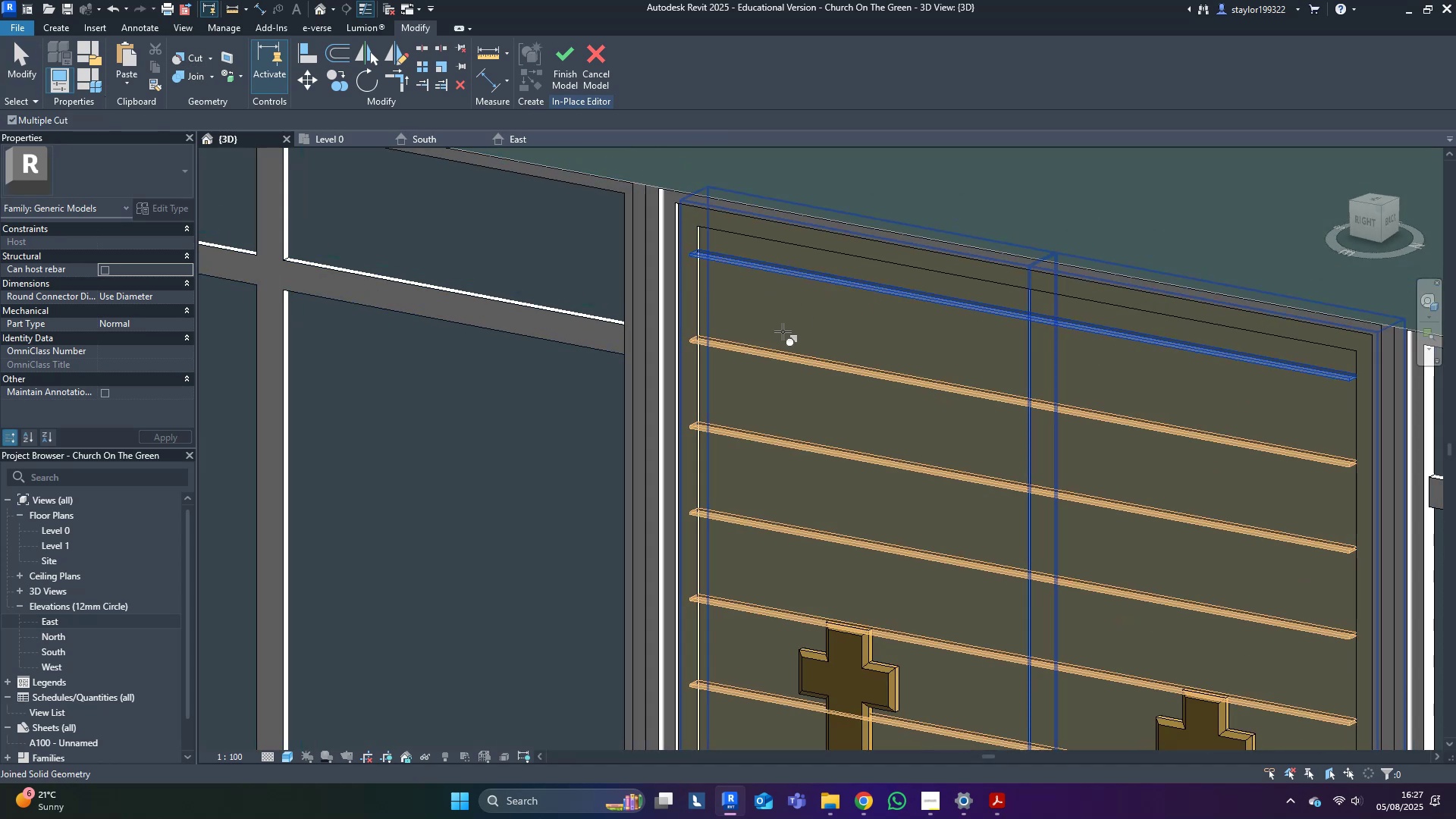 
triple_click([783, 332])
 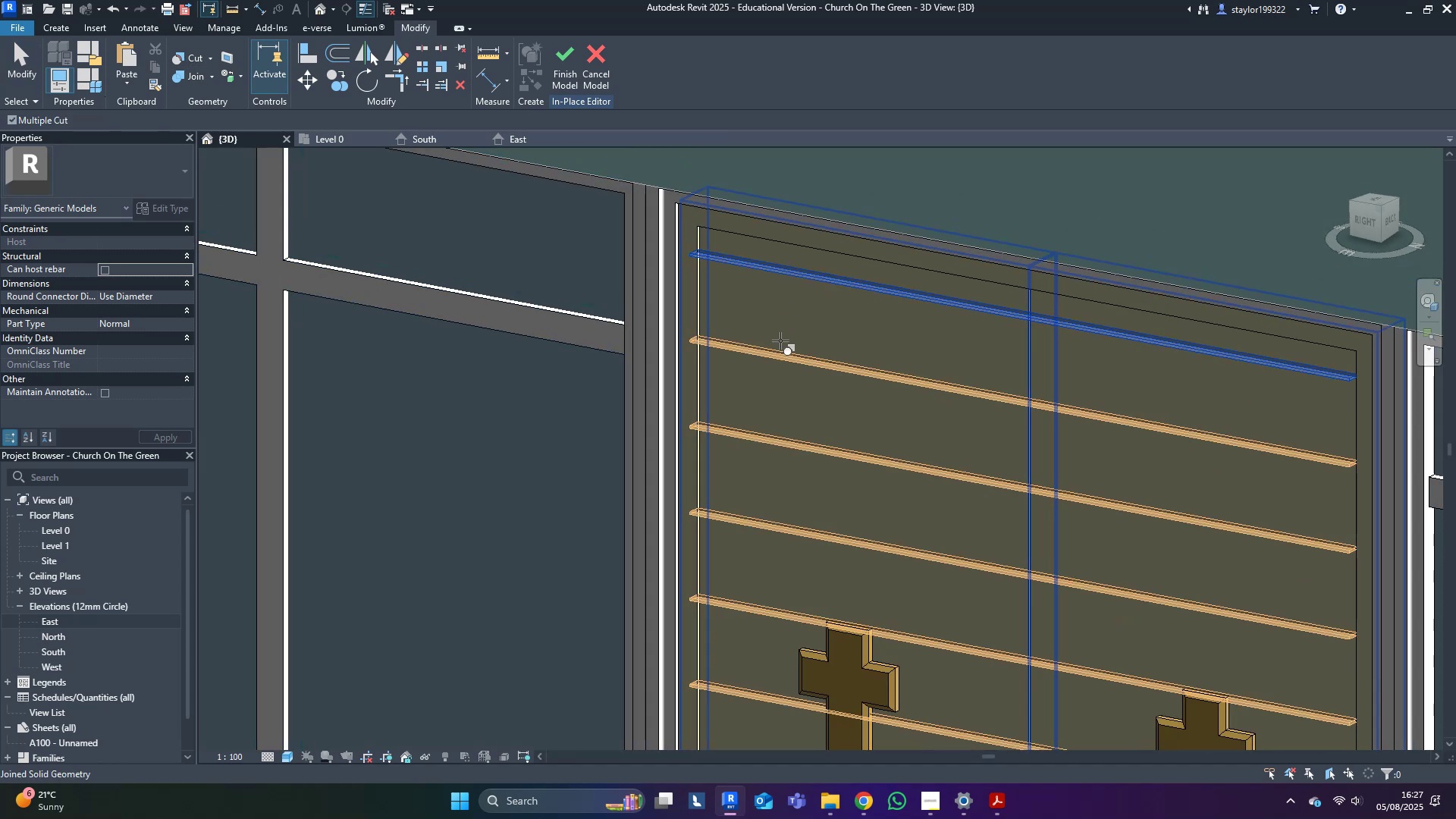 
left_click([783, 366])
 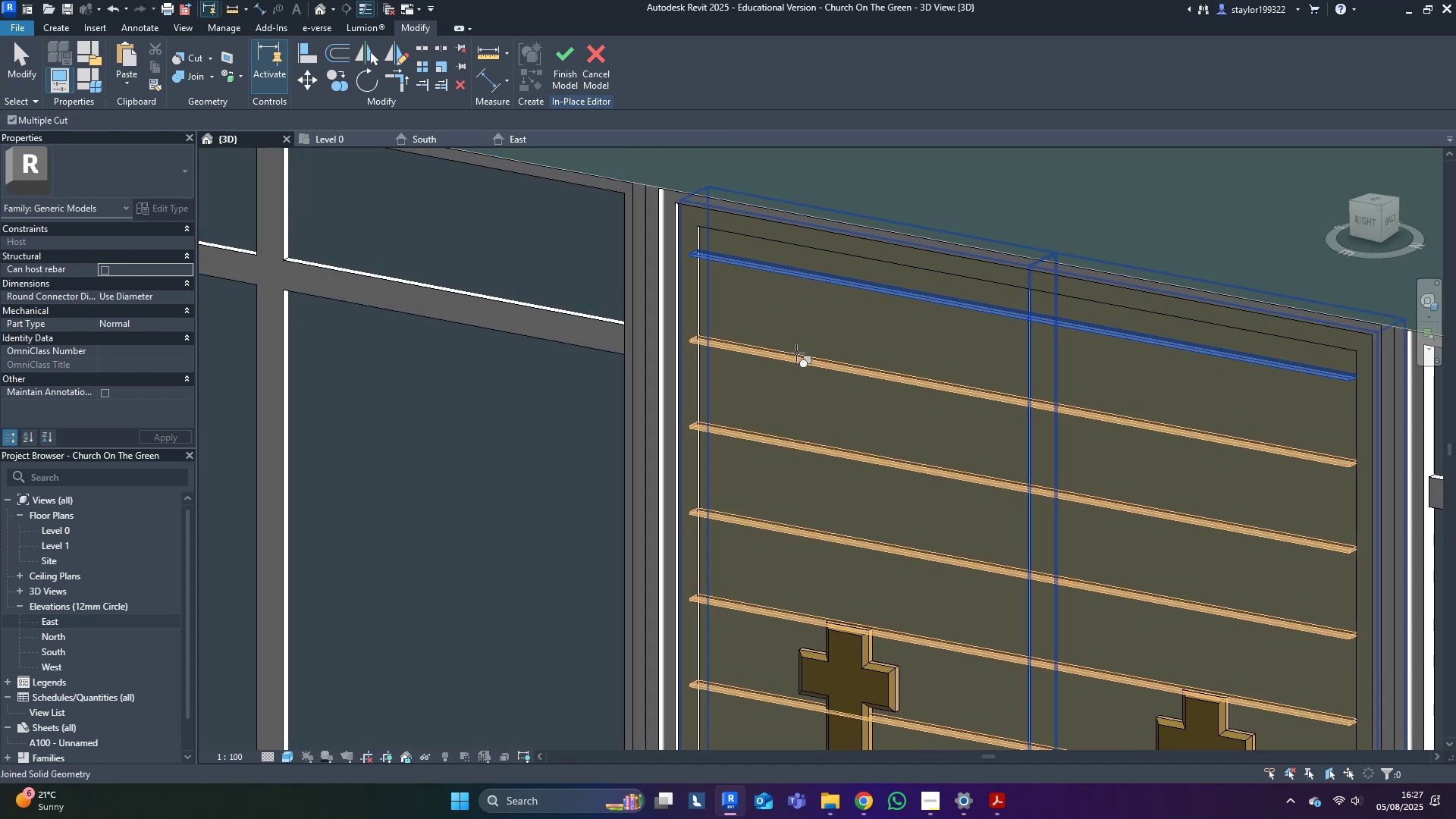 
double_click([825, 323])
 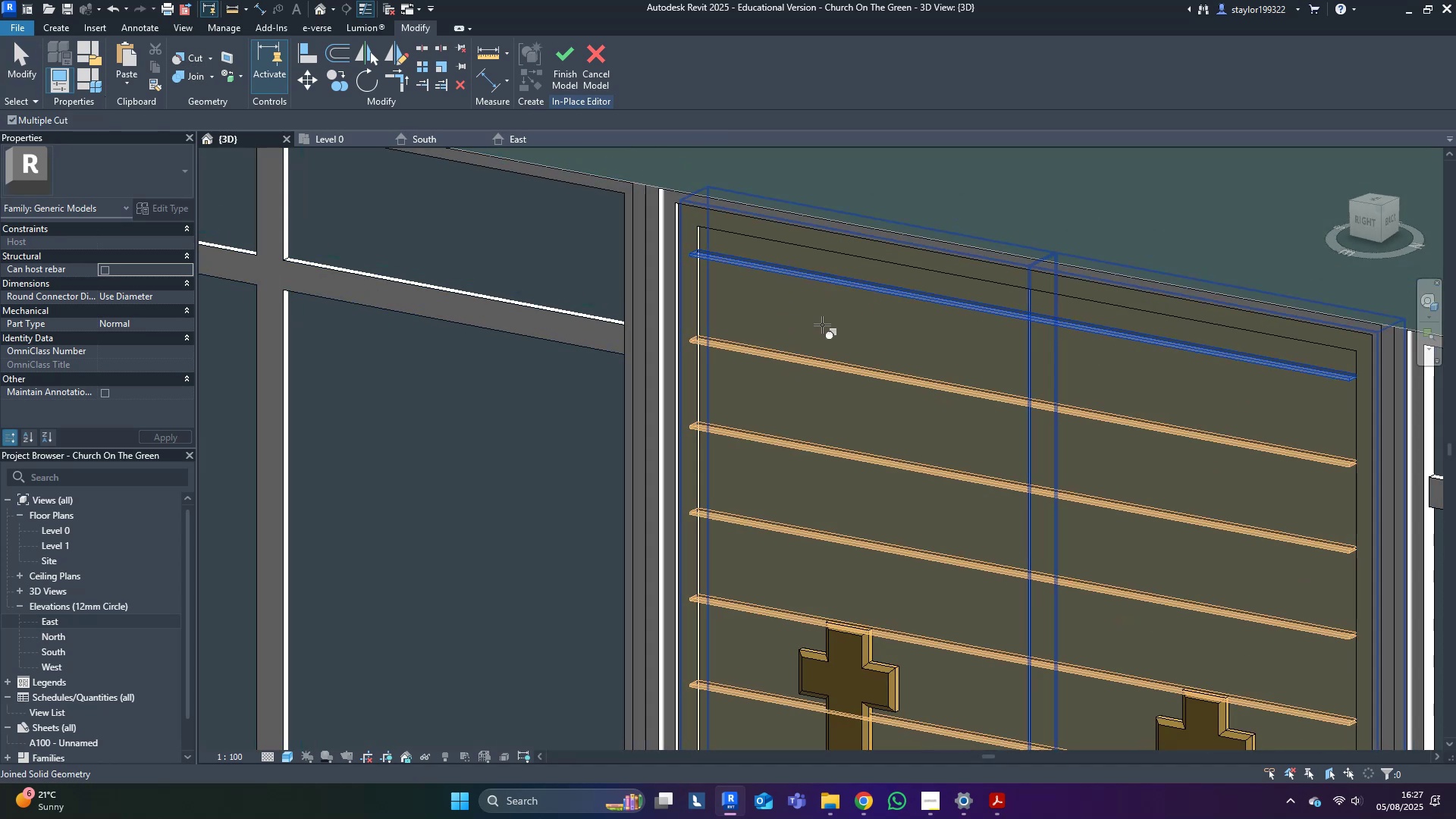 
key(Escape)
 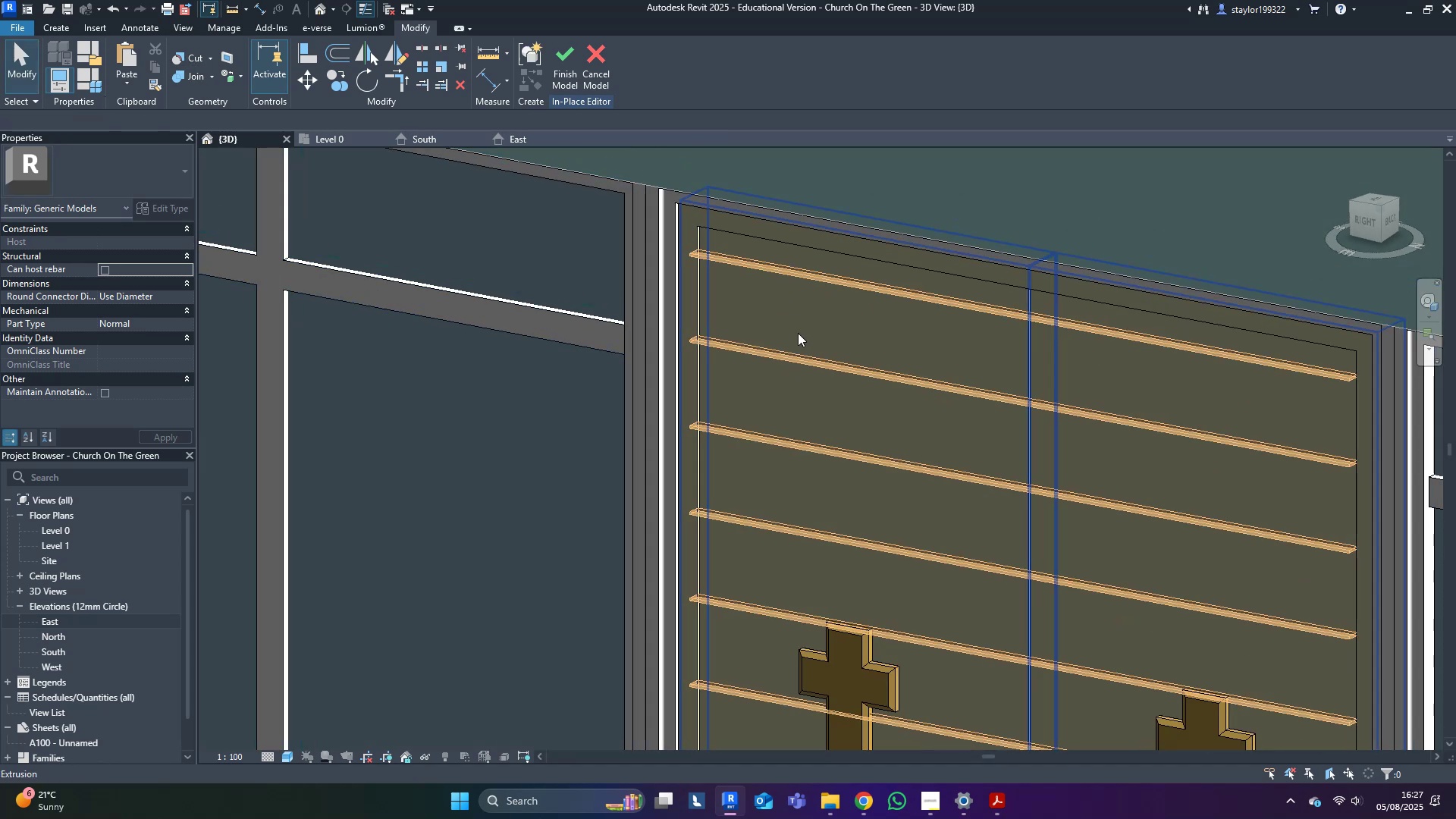 
key(Escape)
 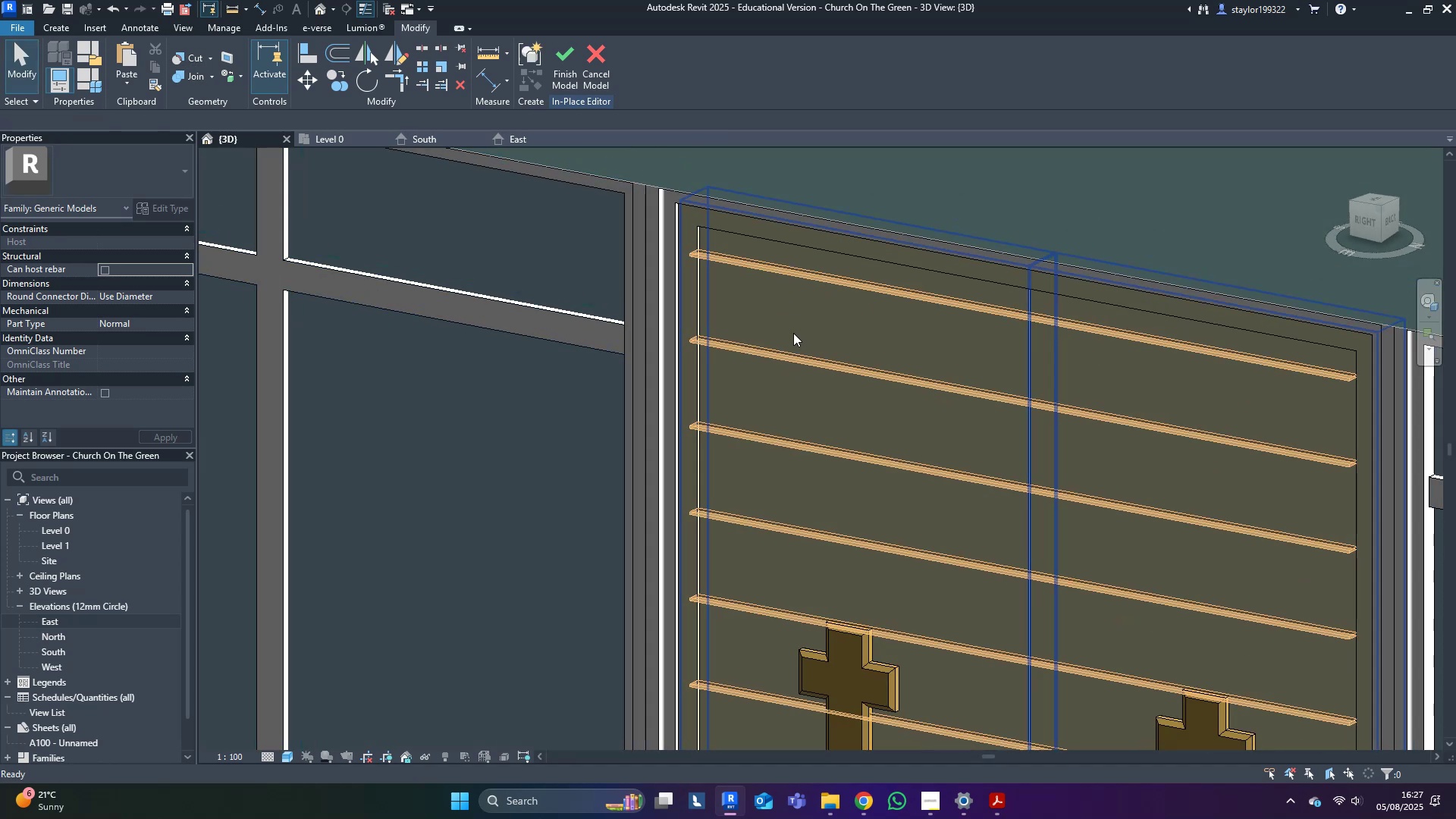 
scroll: coordinate [643, 309], scroll_direction: down, amount: 4.0
 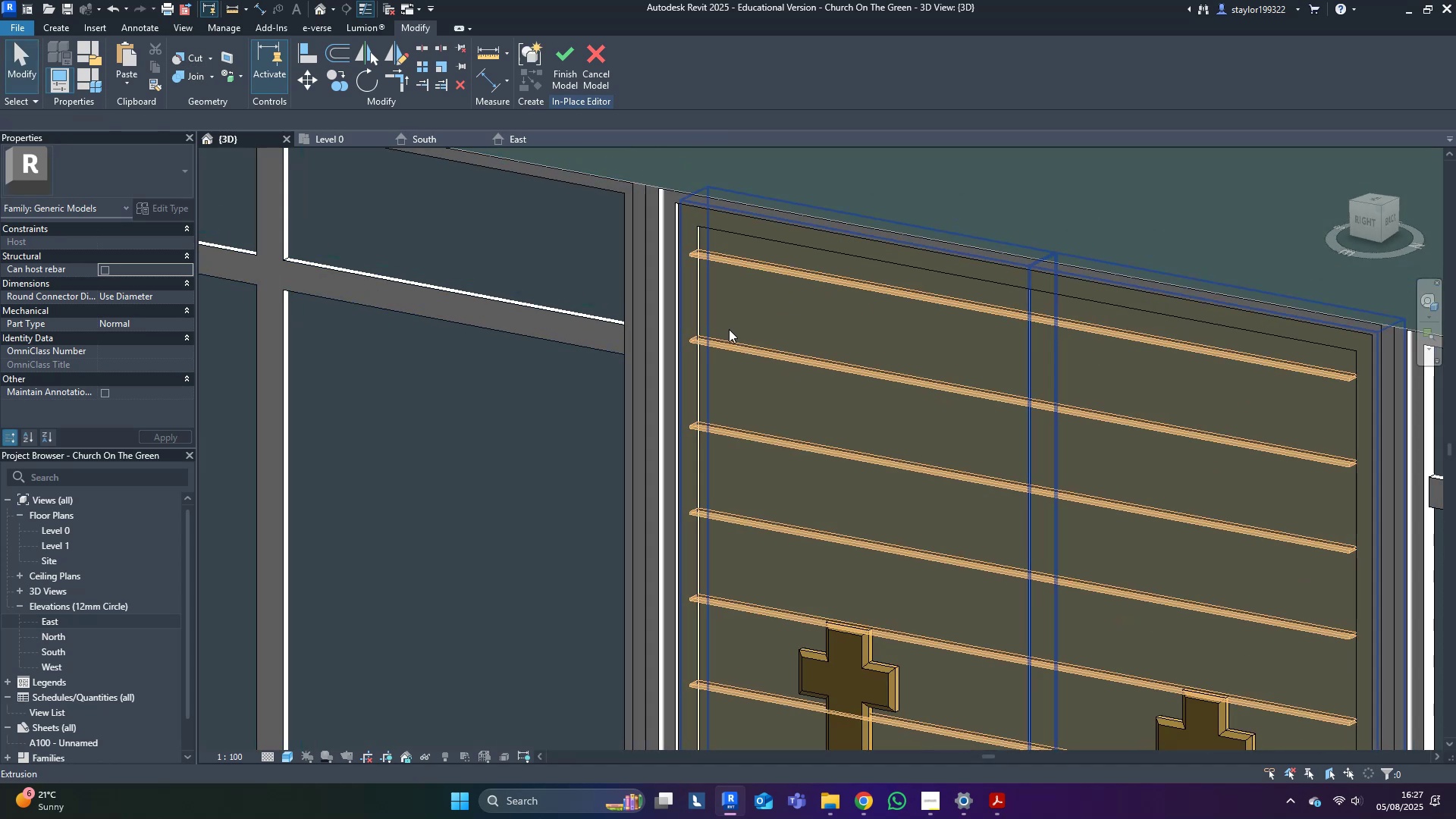 
key(Escape)
 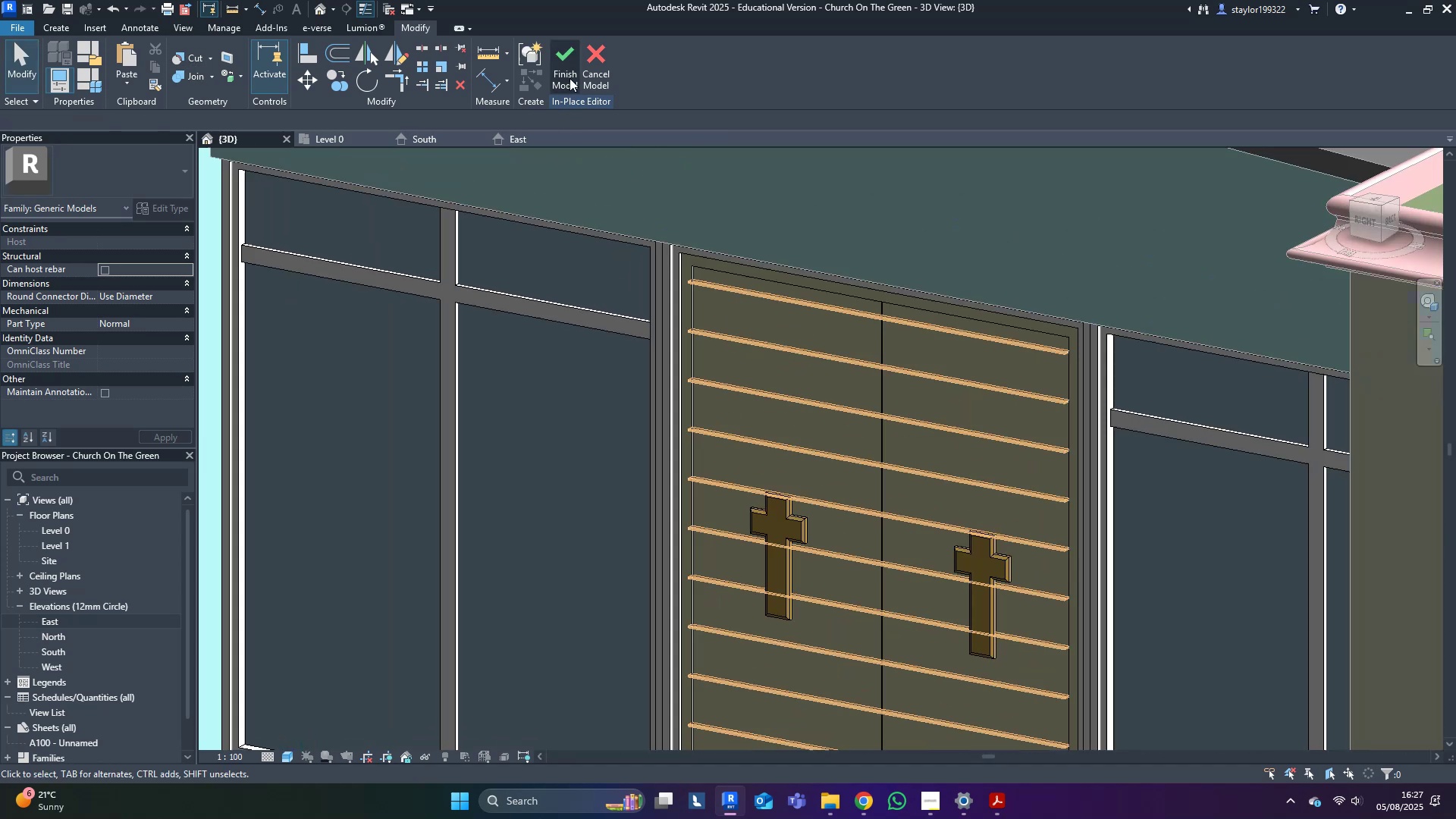 
left_click([568, 62])
 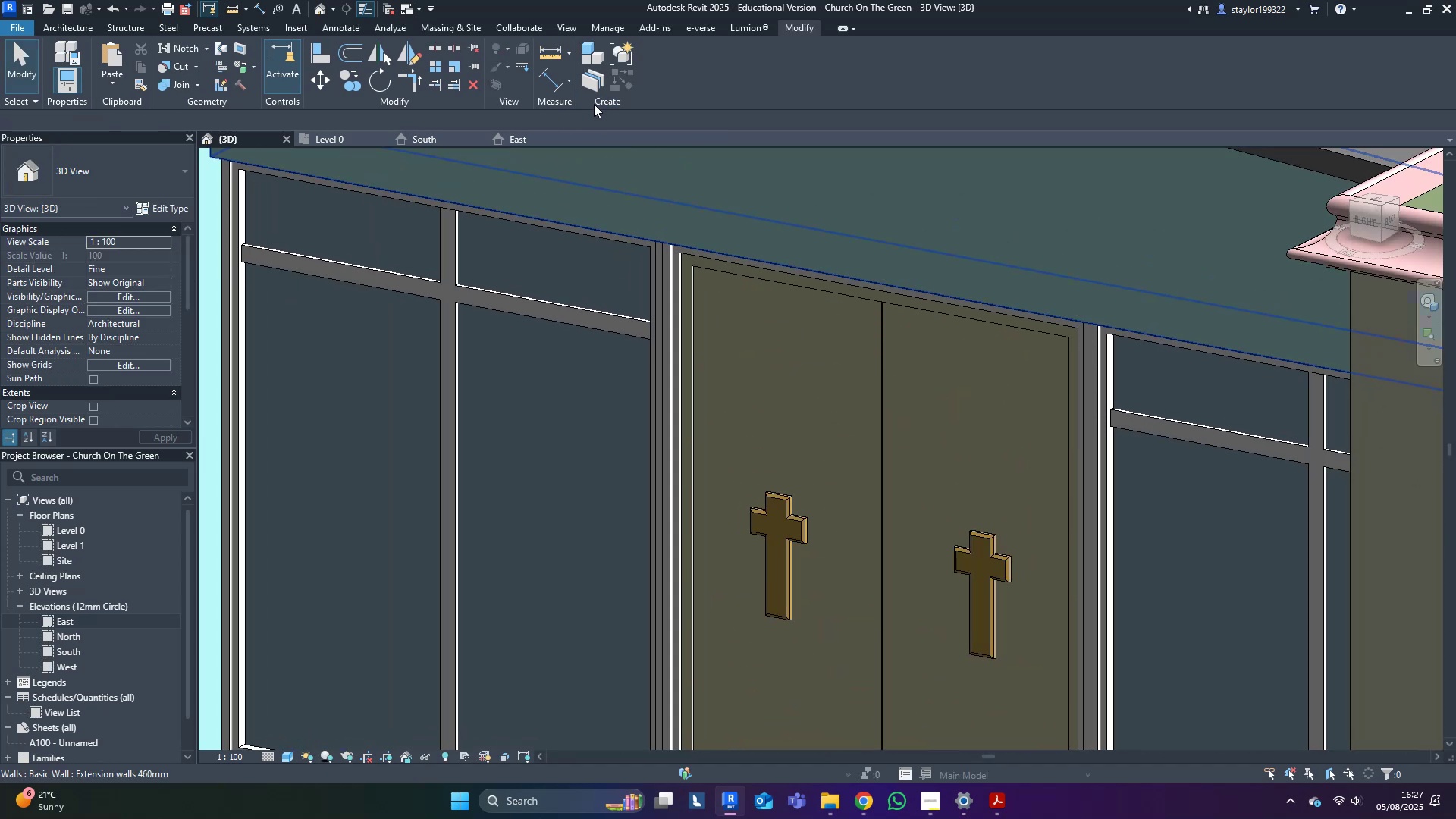 
left_click([798, 388])
 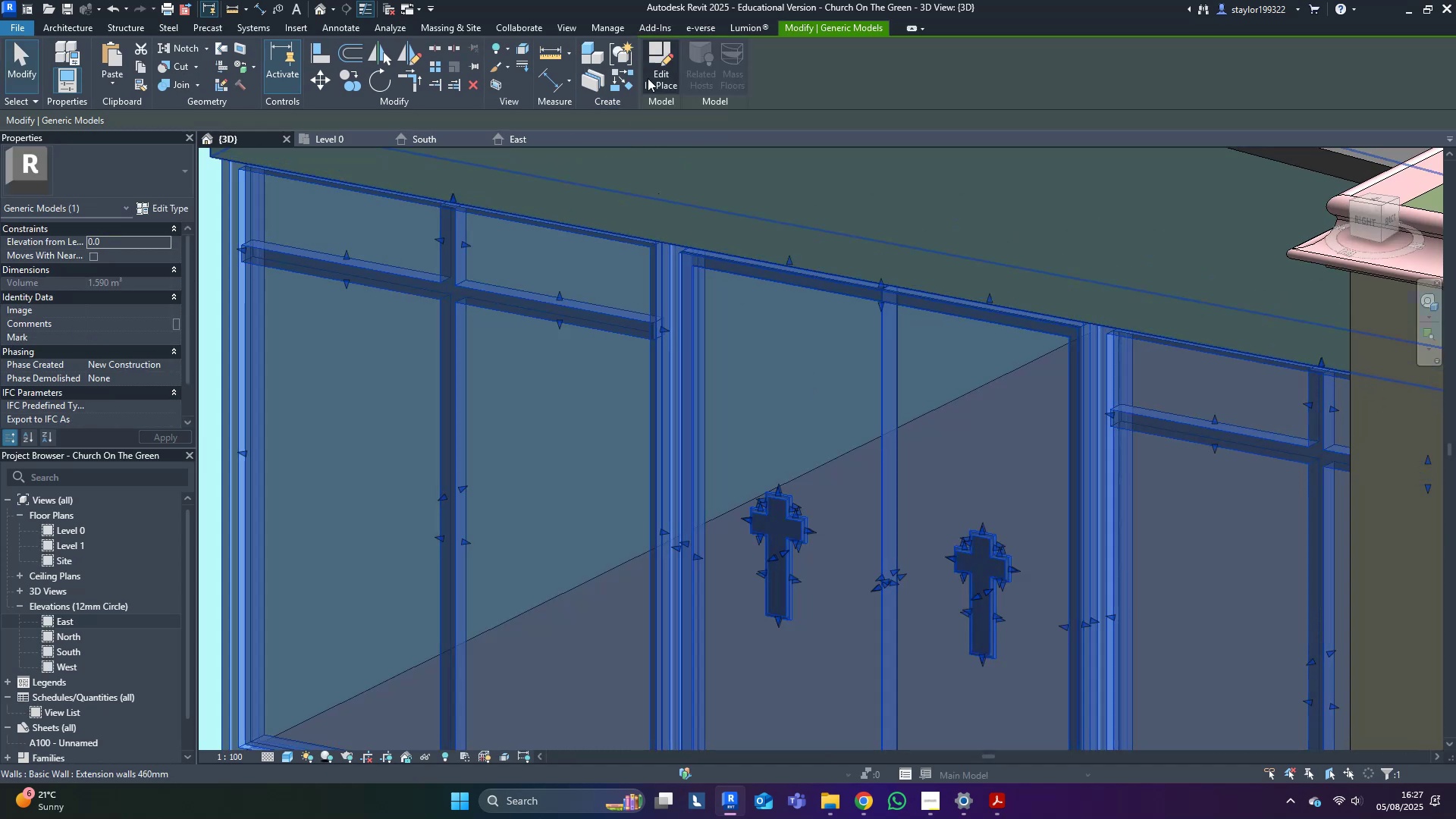 
left_click([648, 77])
 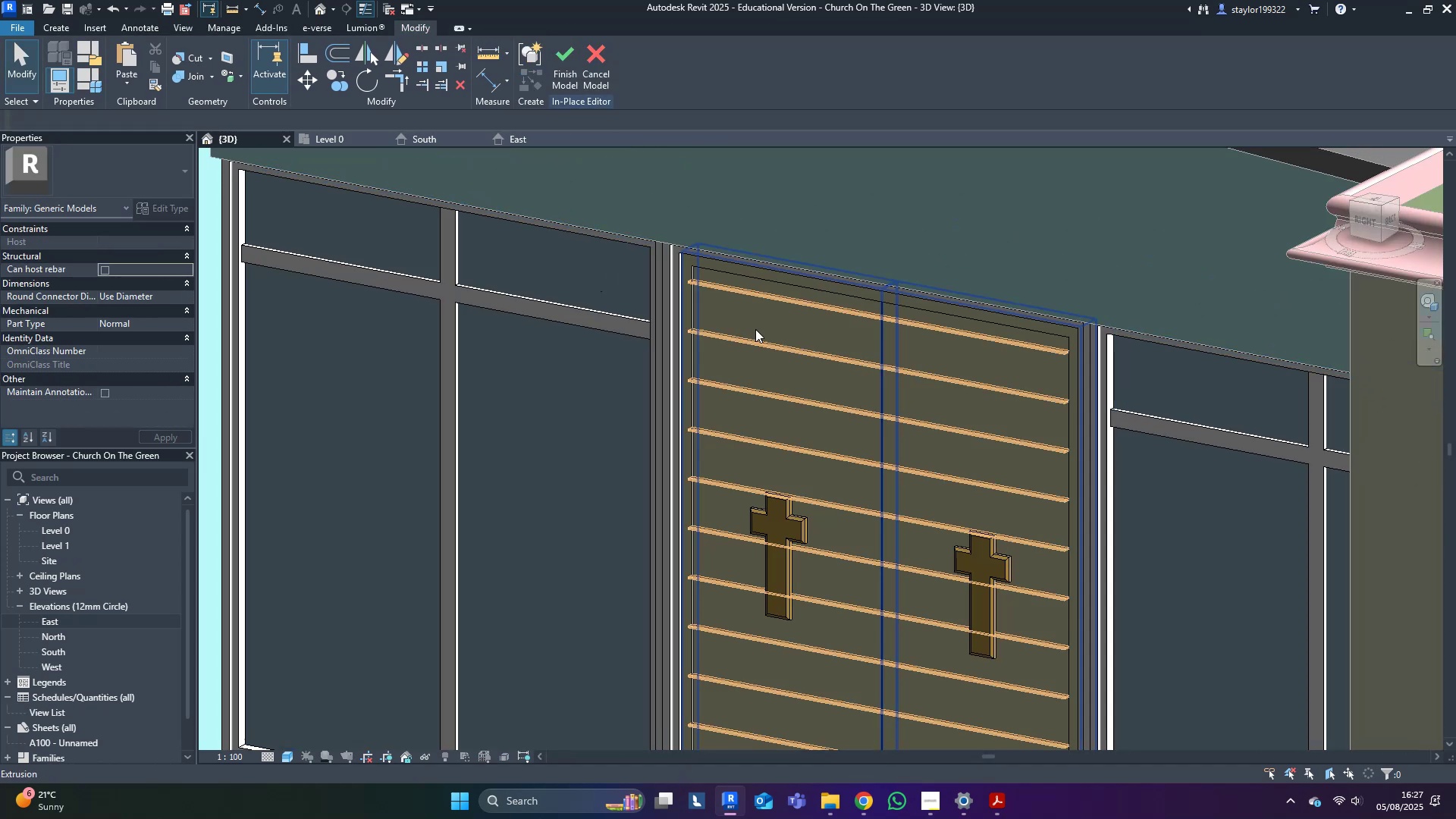 
left_click([761, 308])
 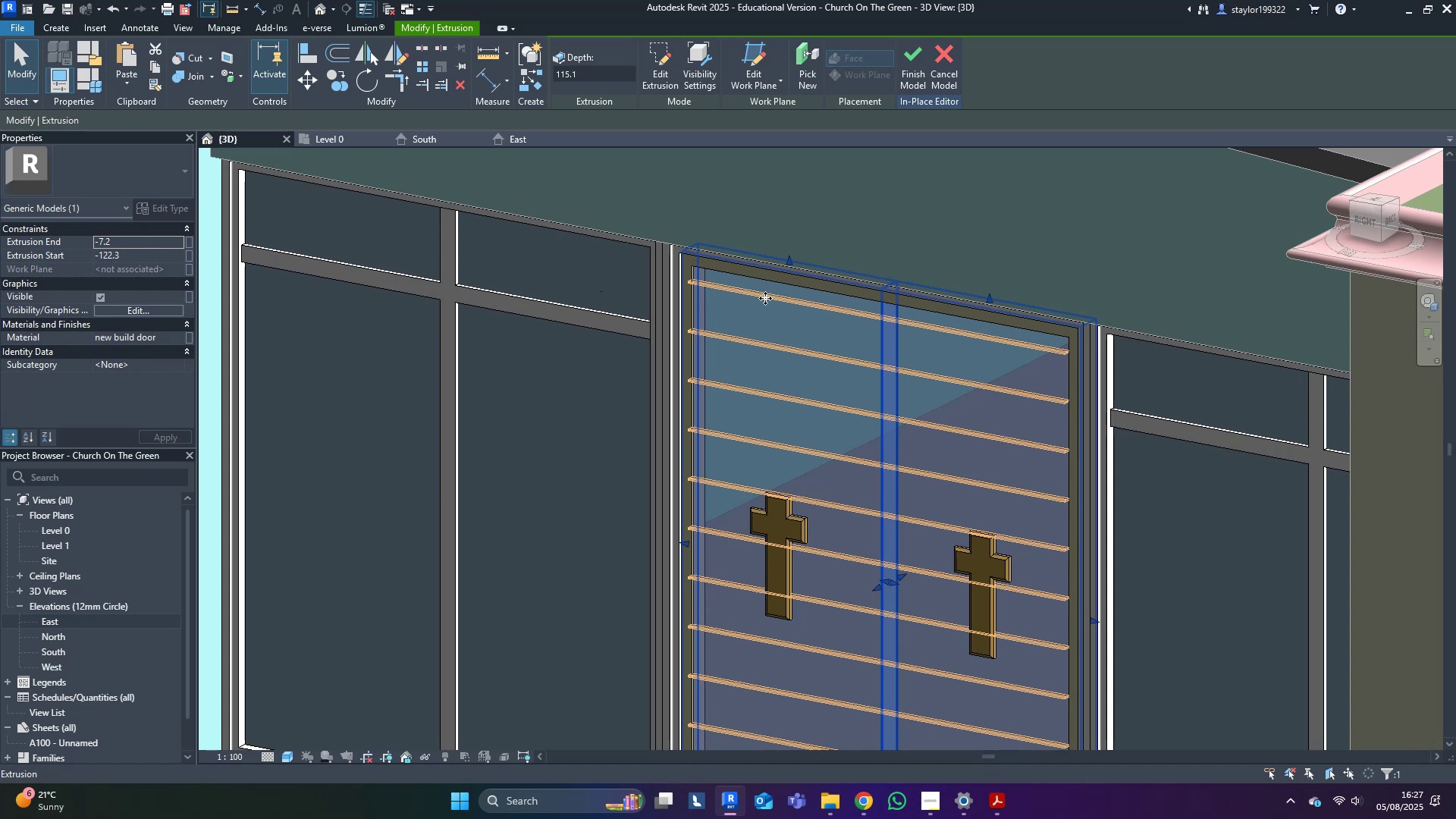 
key(Escape)
 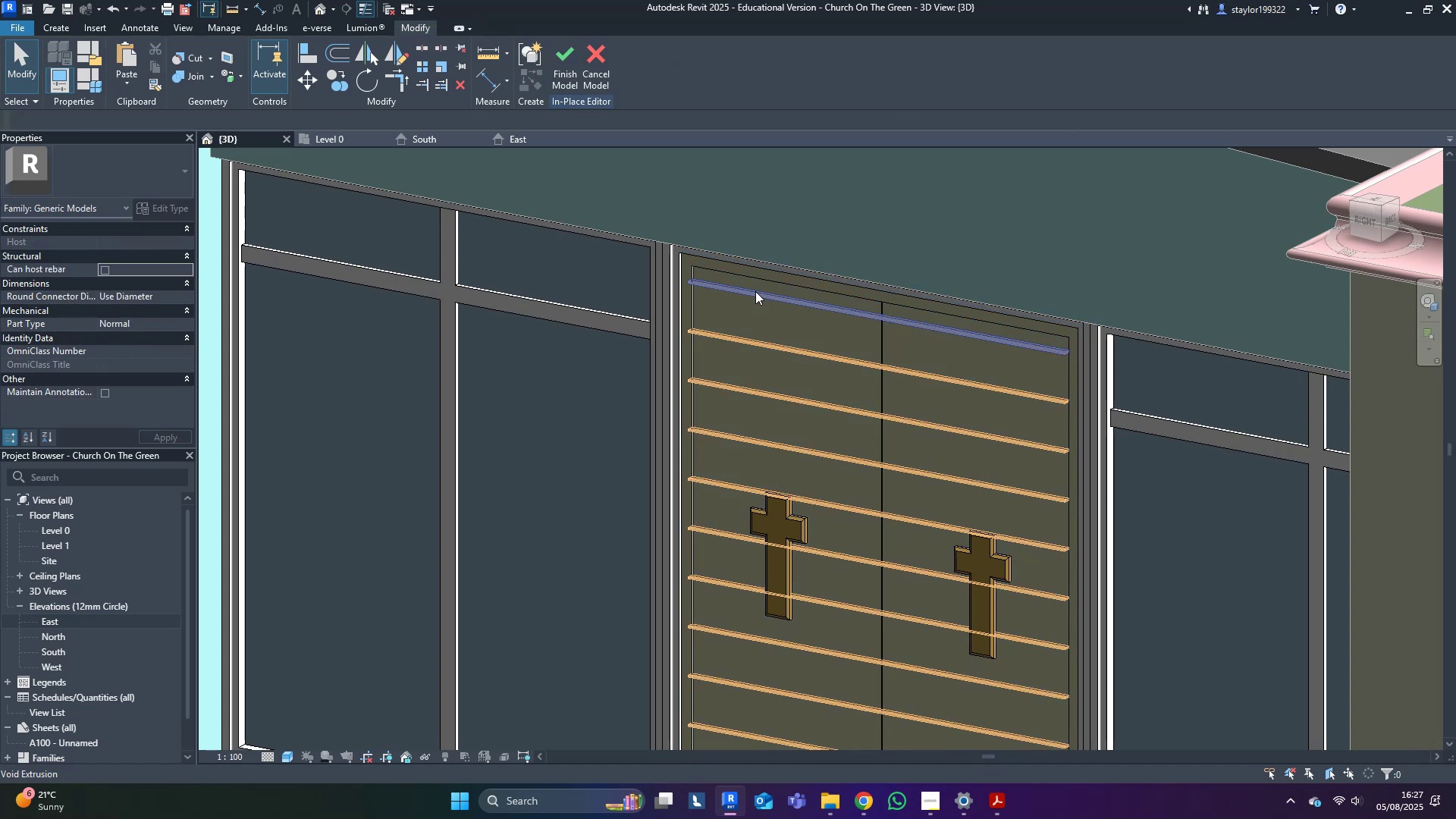 
left_click([755, 291])
 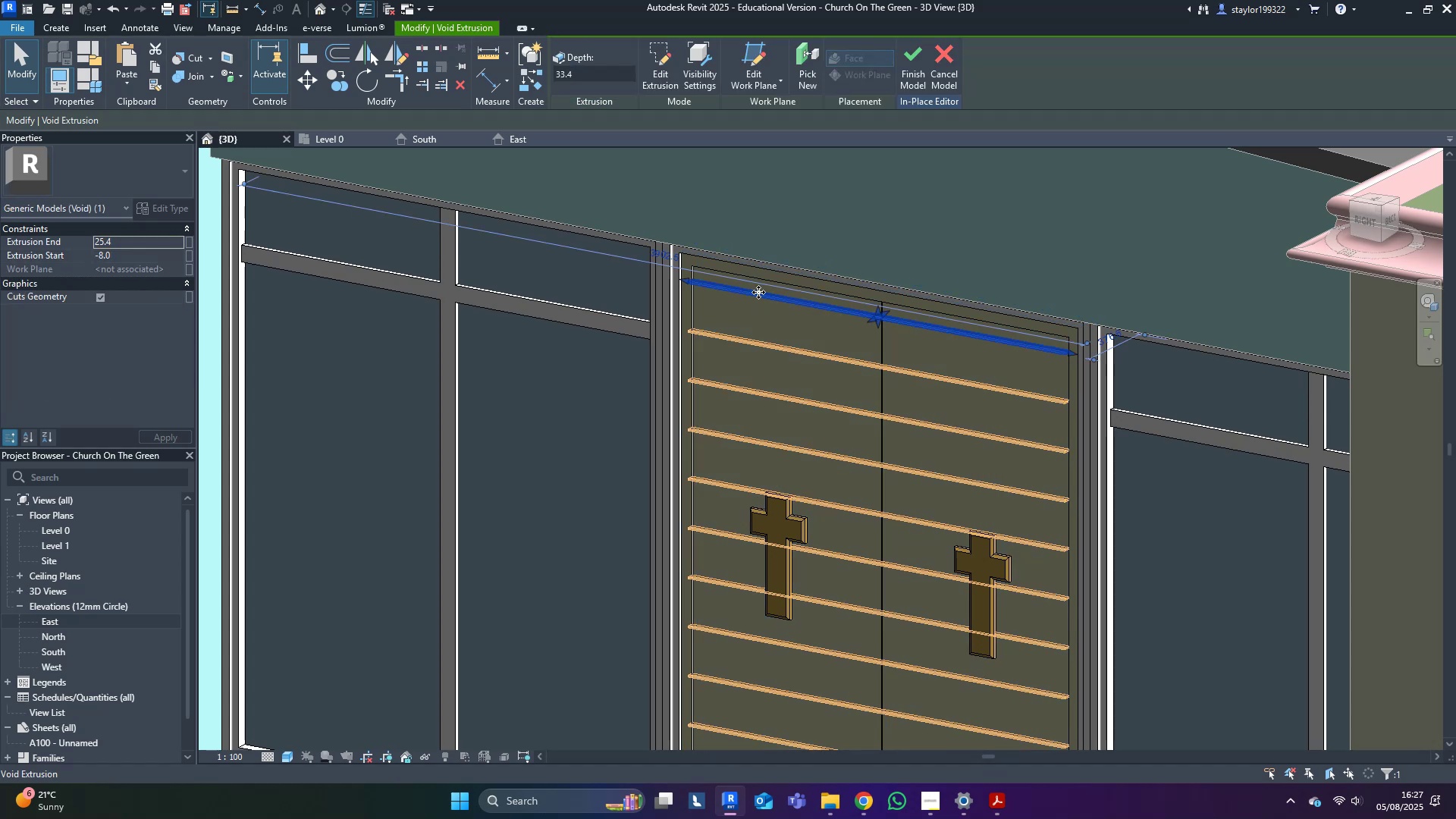 
scroll: coordinate [943, 293], scroll_direction: up, amount: 6.0
 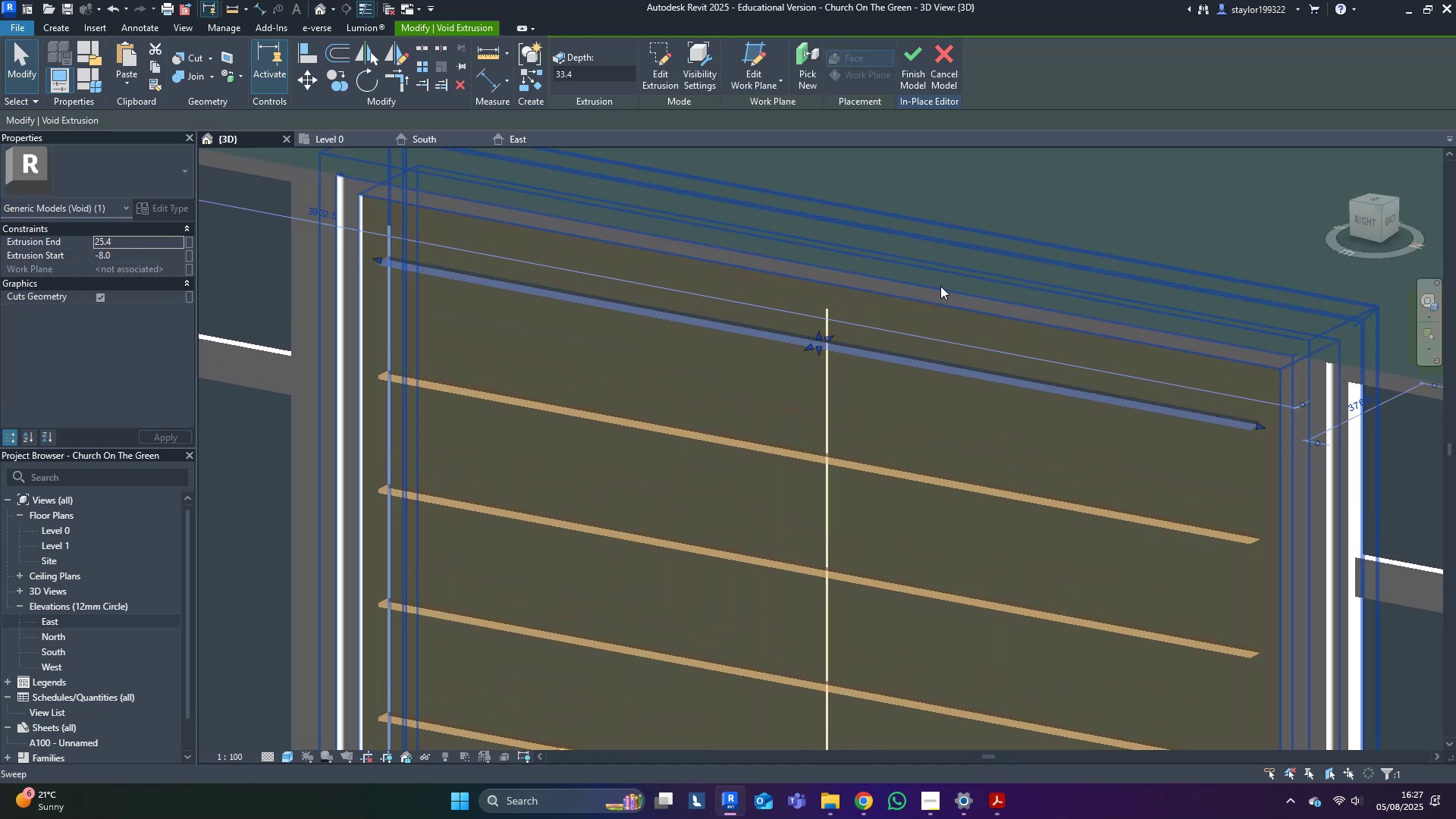 
hold_key(key=ShiftLeft, duration=0.42)
 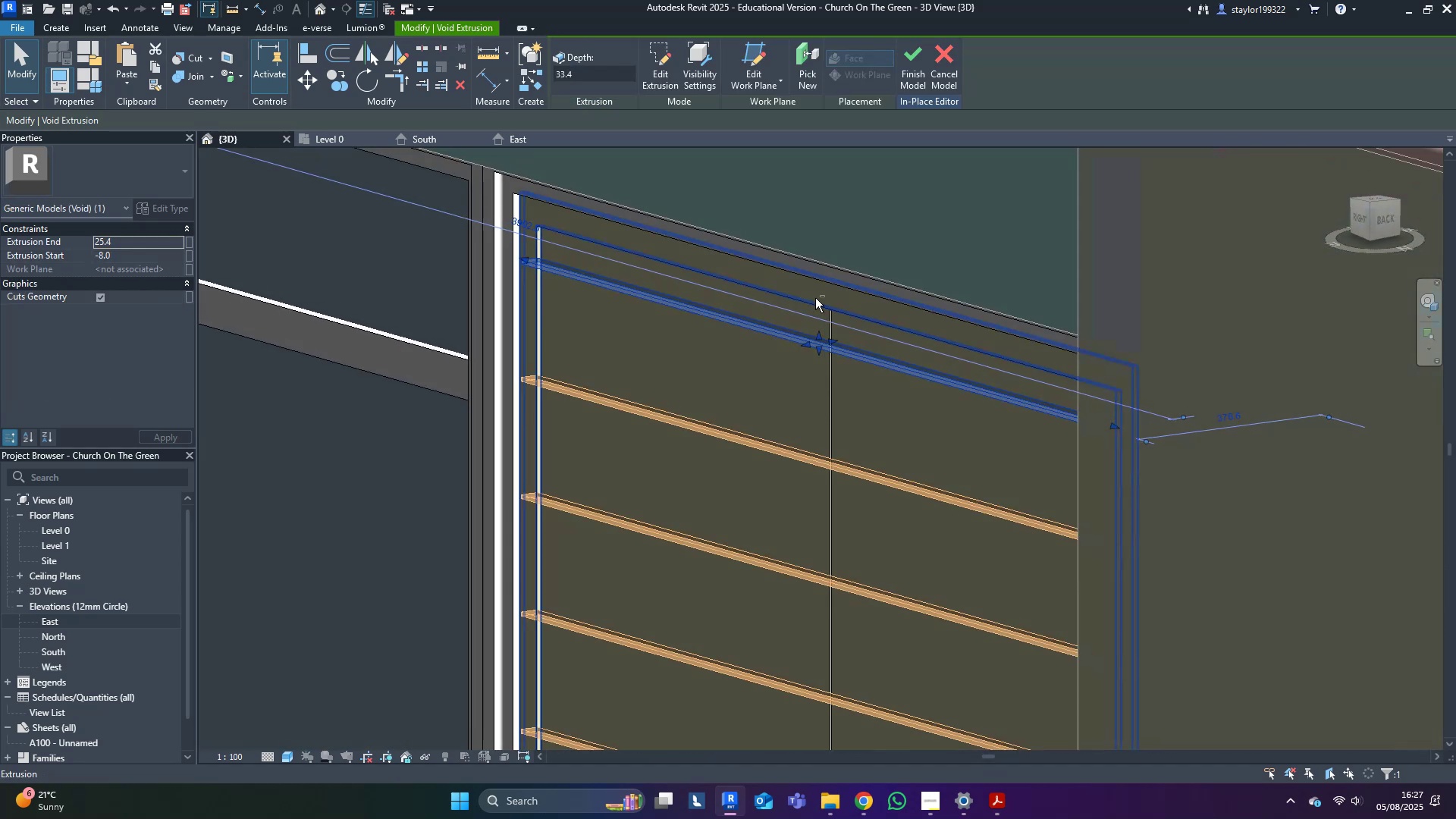 
scroll: coordinate [541, 274], scroll_direction: up, amount: 8.0
 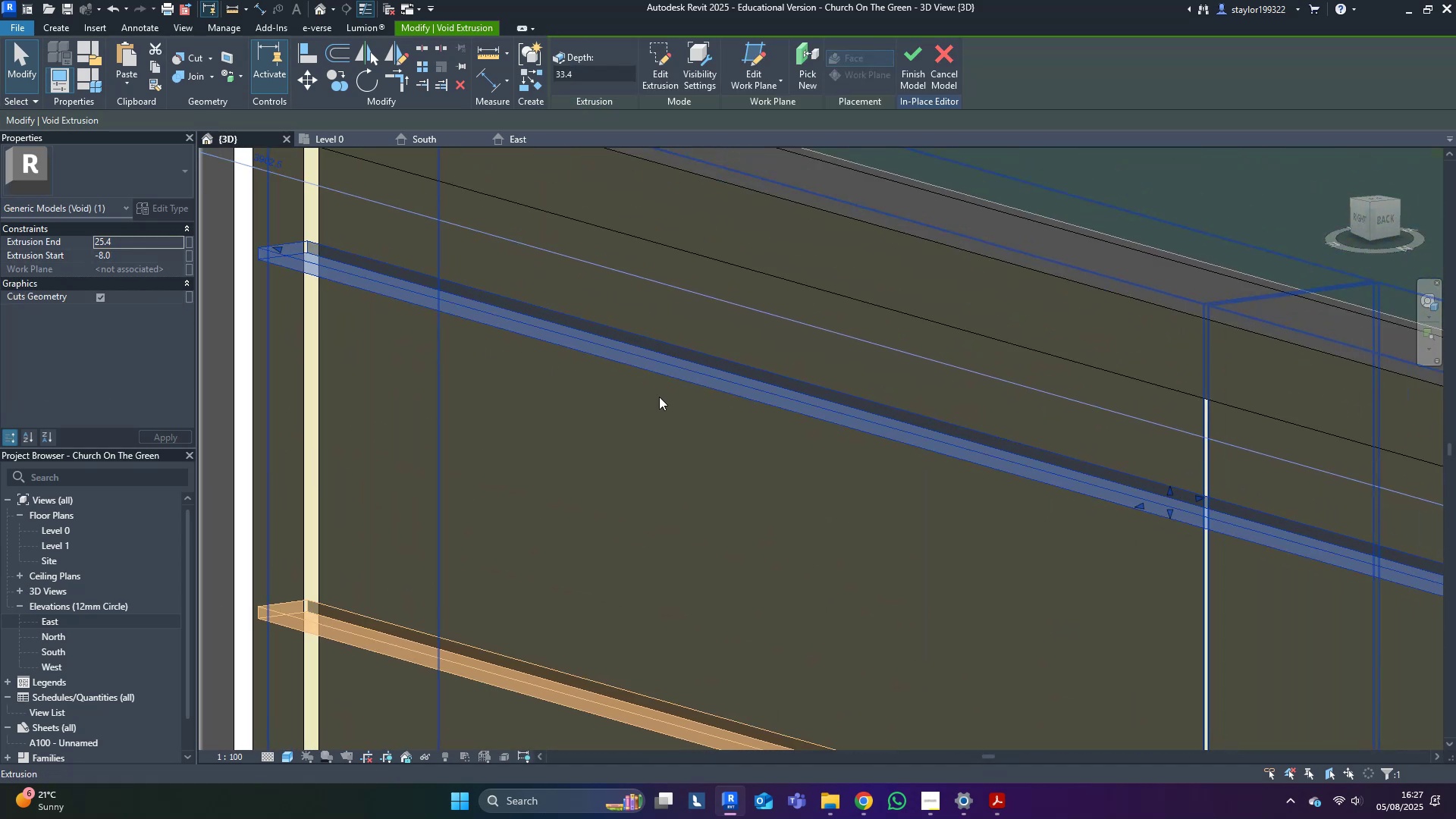 
scroll: coordinate [661, 388], scroll_direction: down, amount: 9.0
 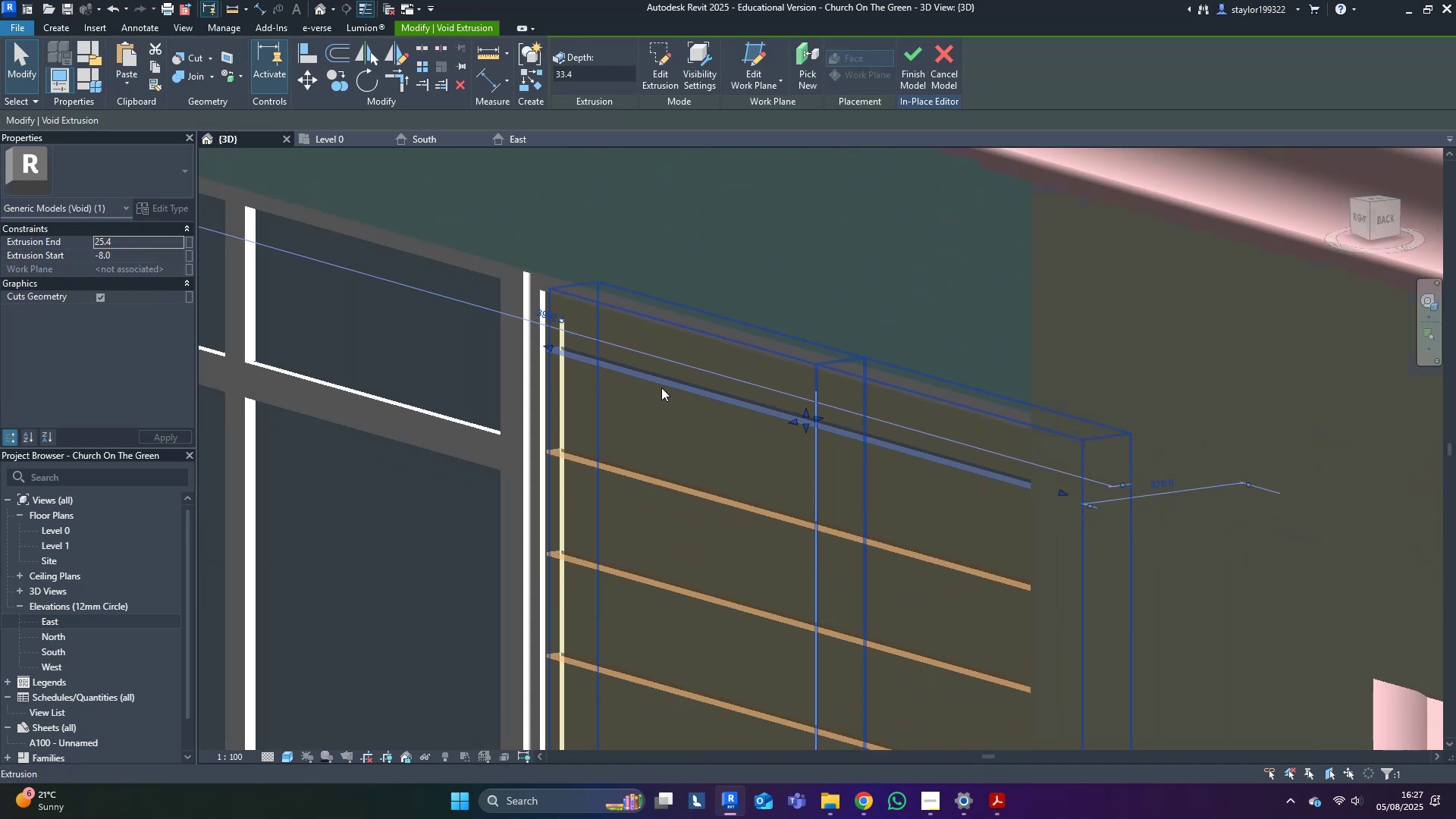 
key(Control+Z)
 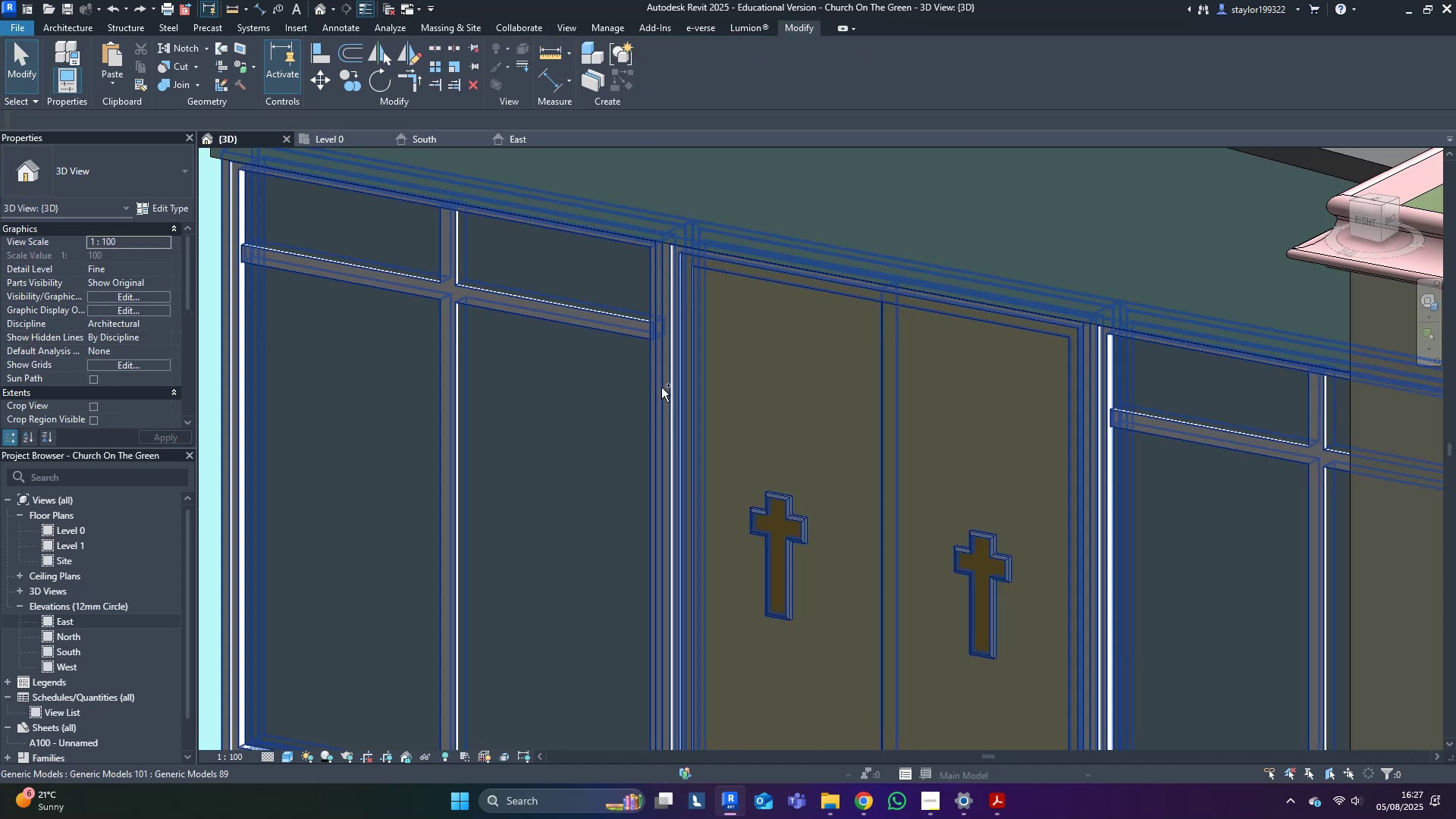 
key(Control+Z)
 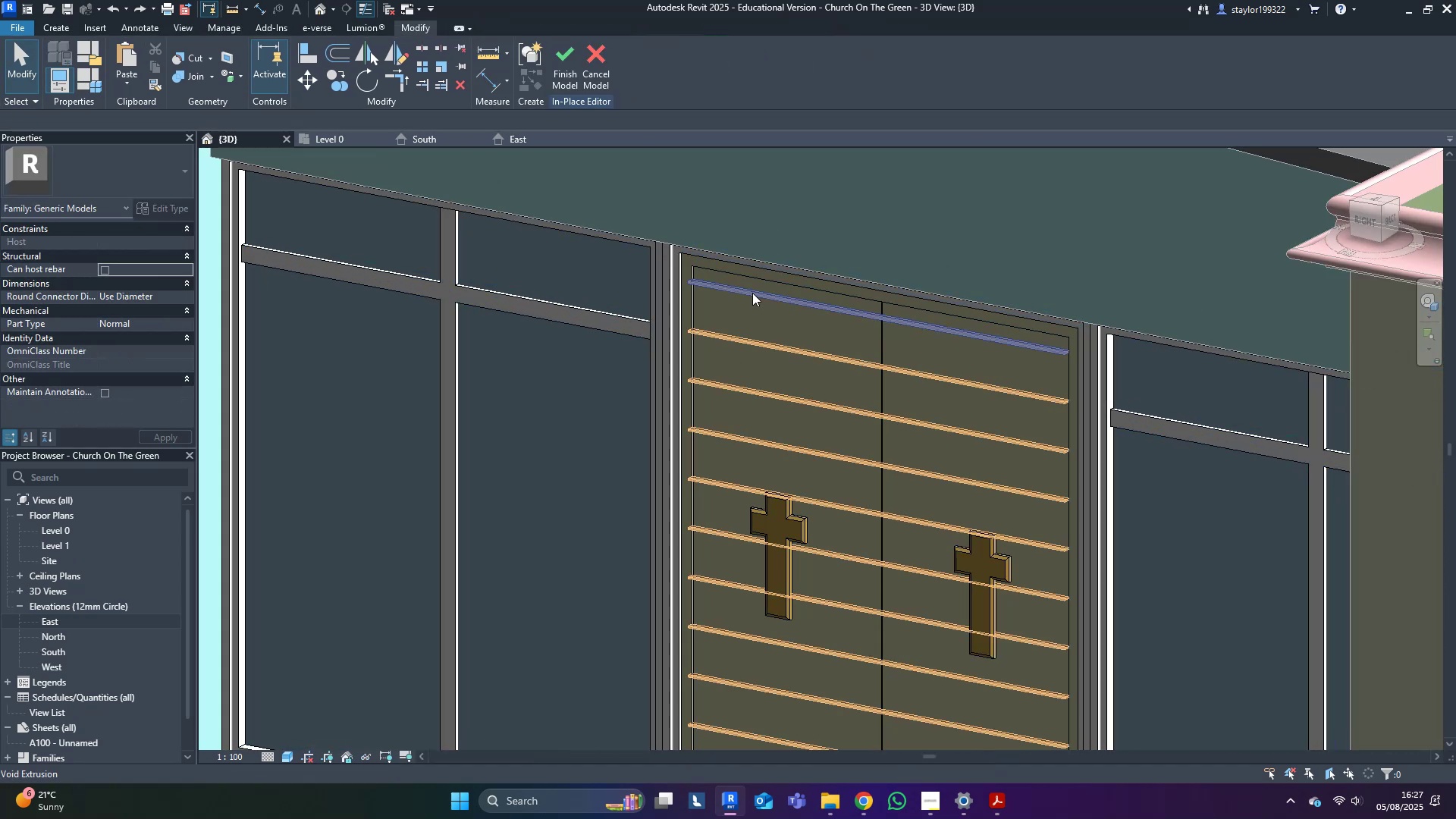 
key(Control+Z)
 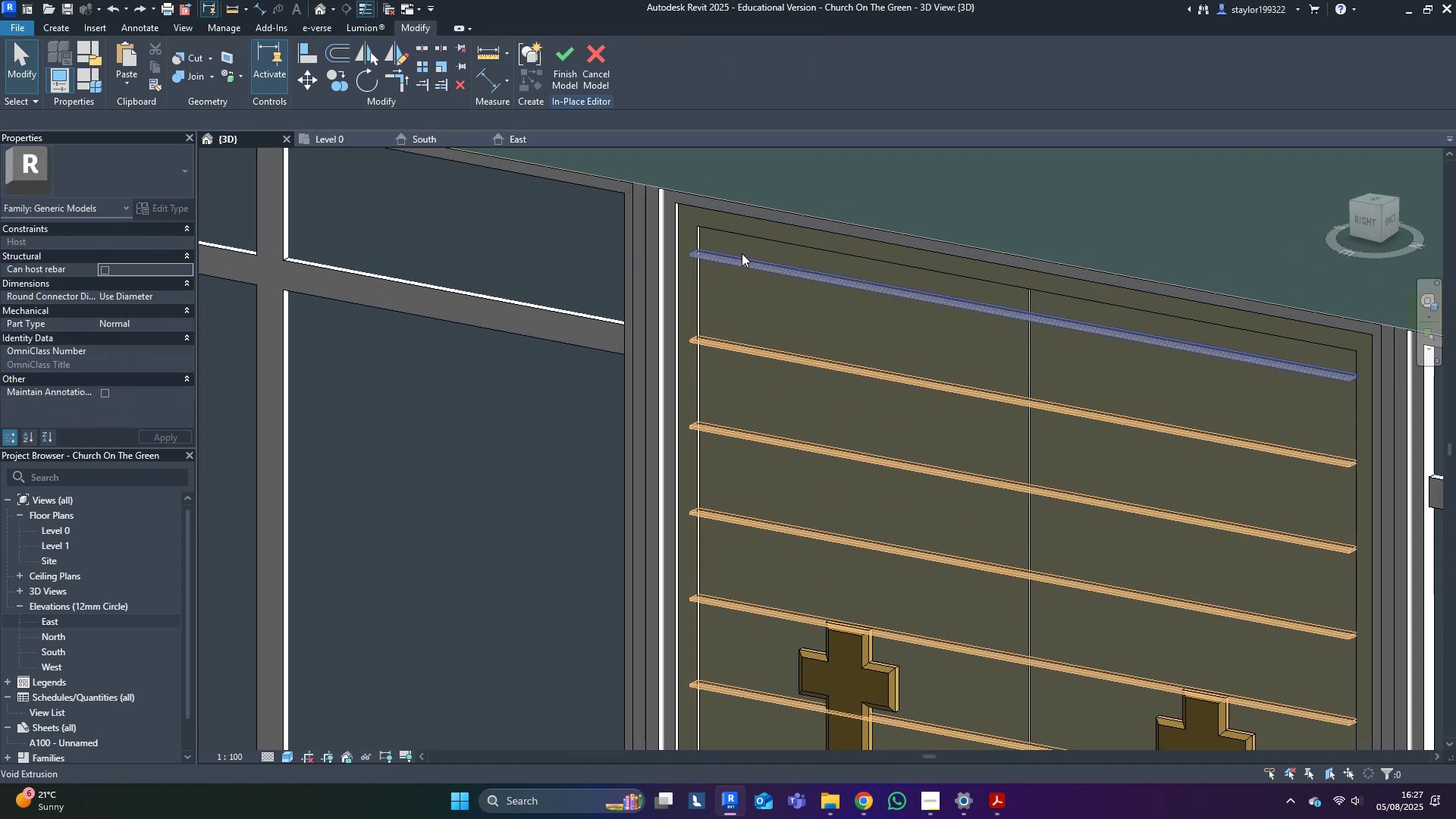 
left_click([742, 253])
 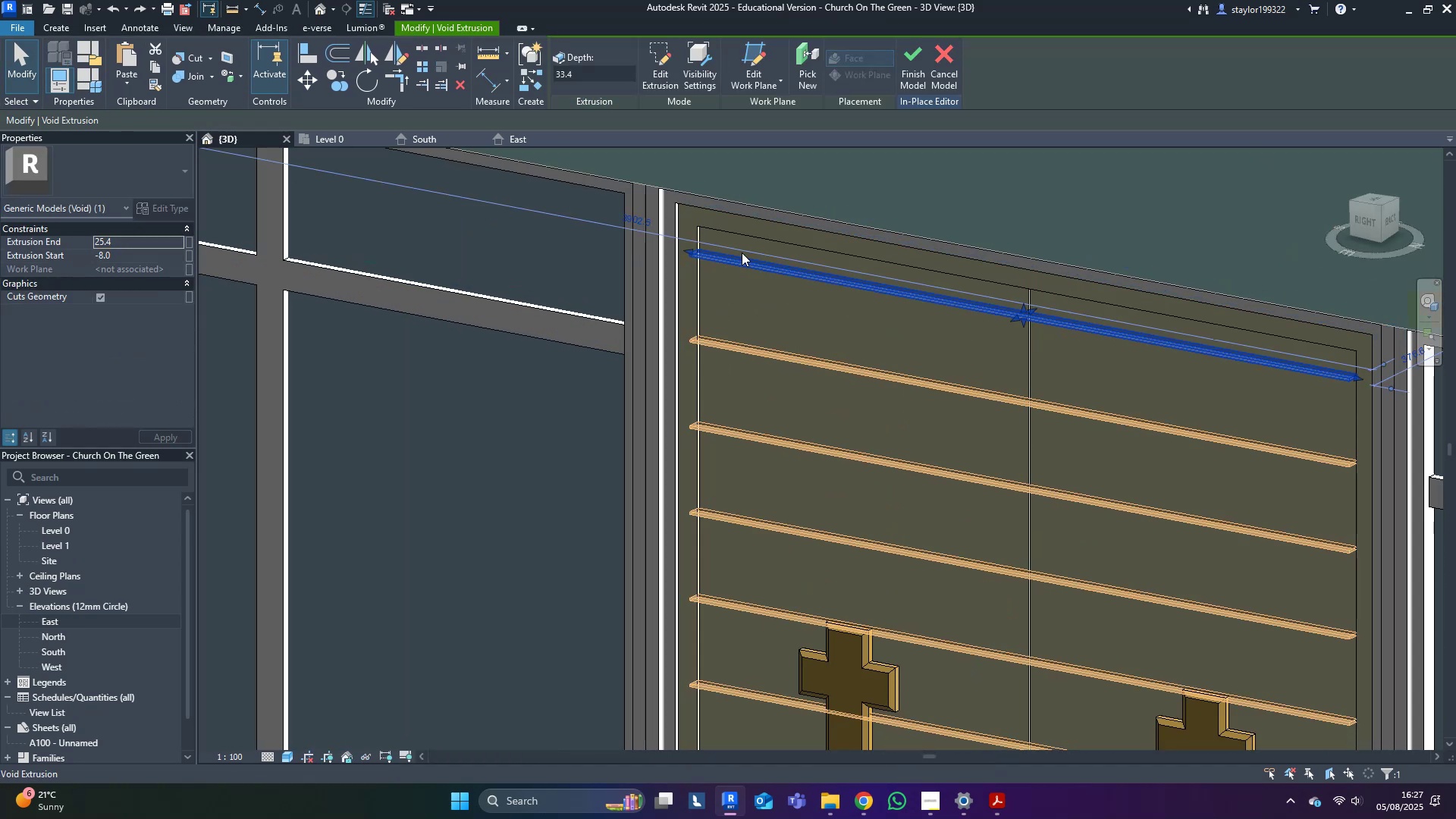 
key(Control+Z)
 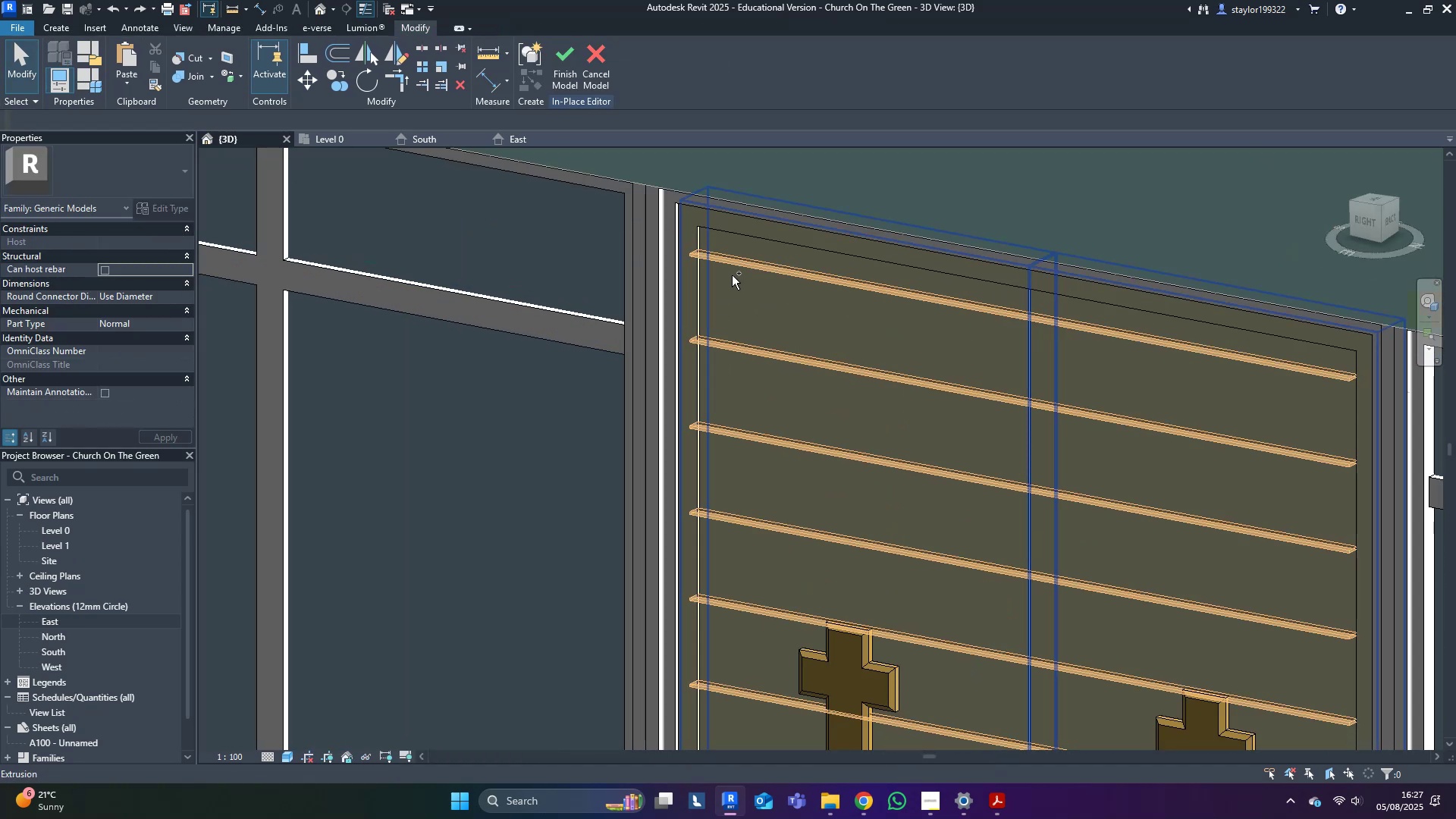 
key(Control+Z)
 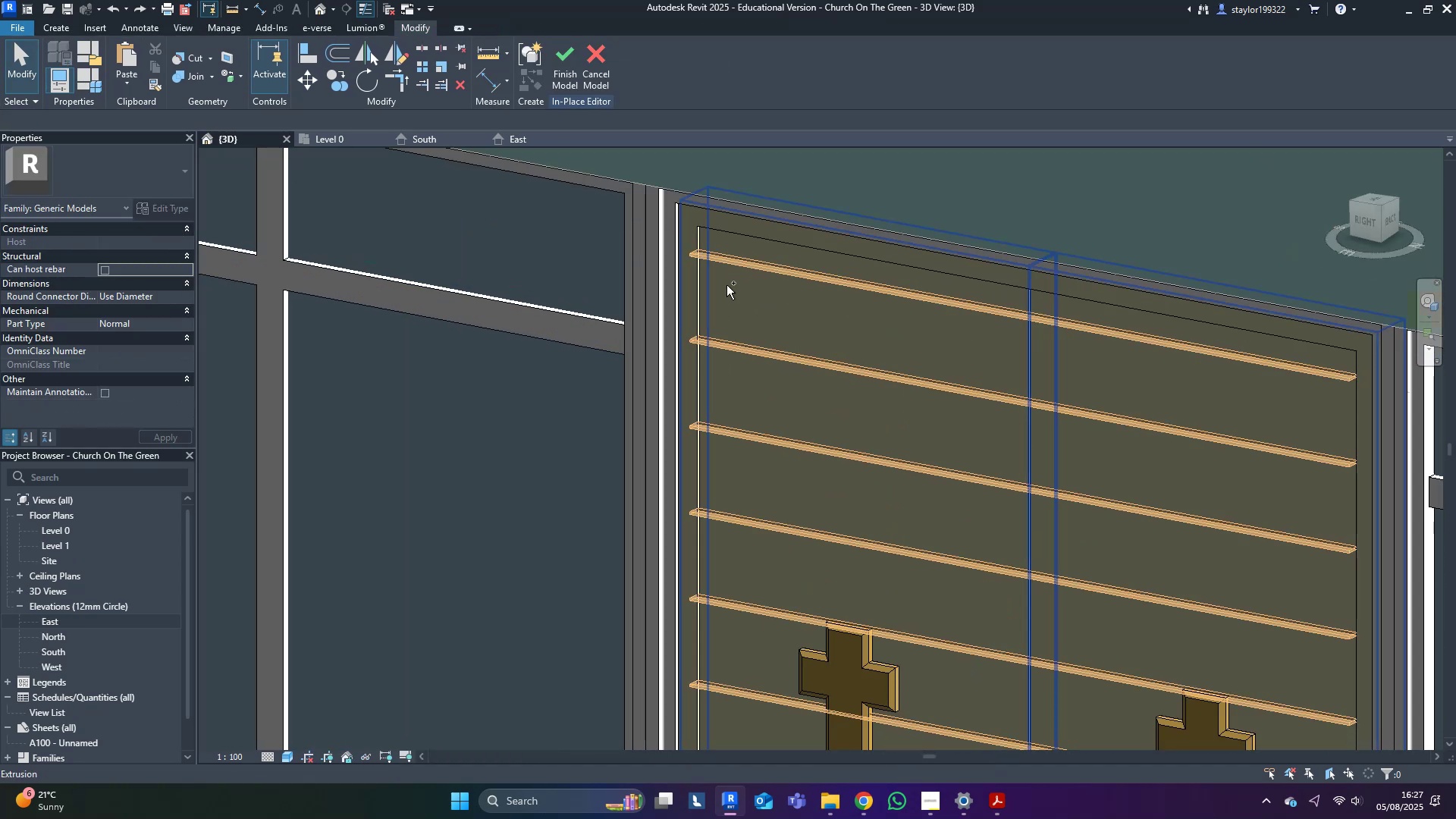 
key(Control+Z)
 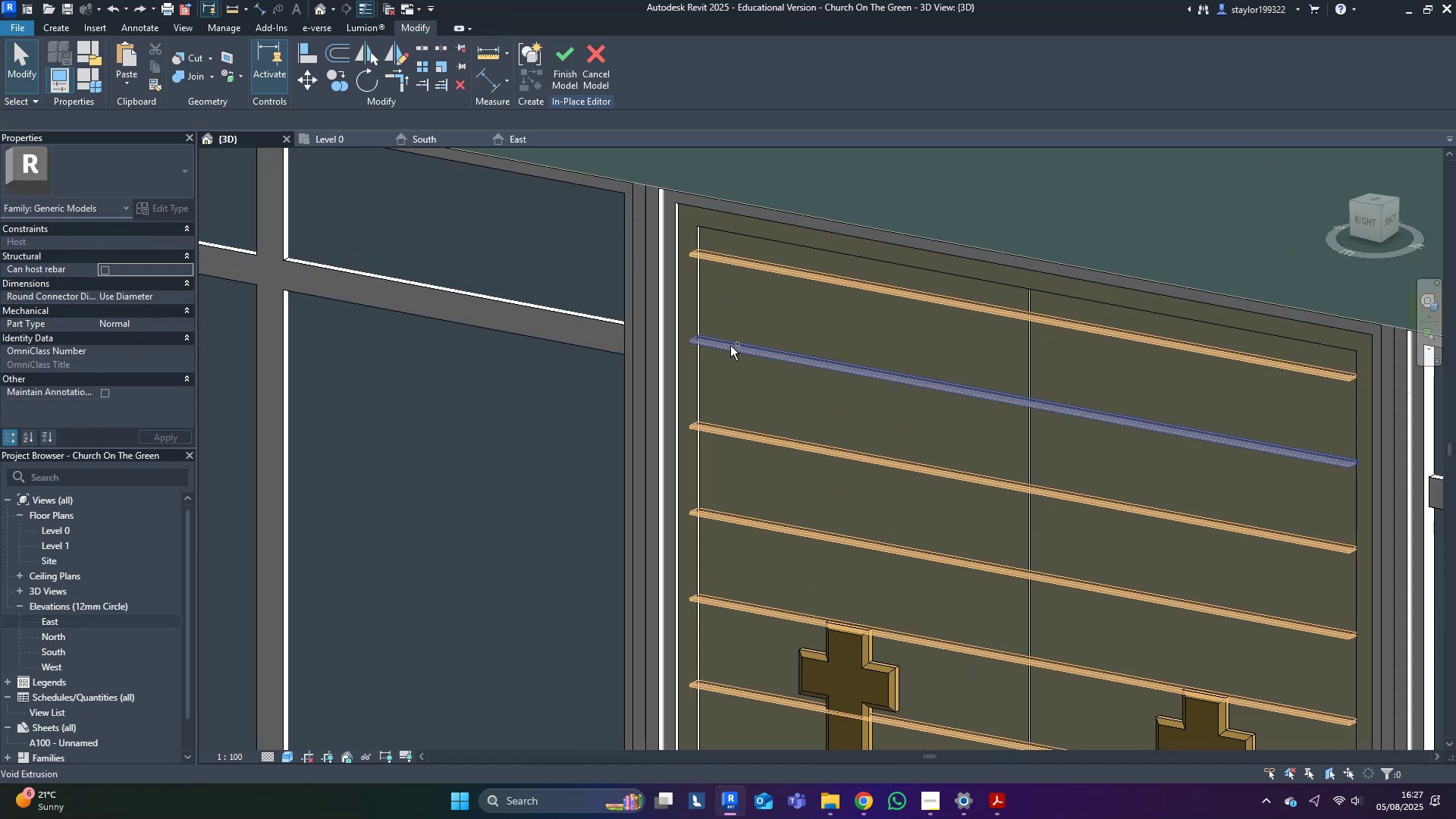 
key(Control+Z)
 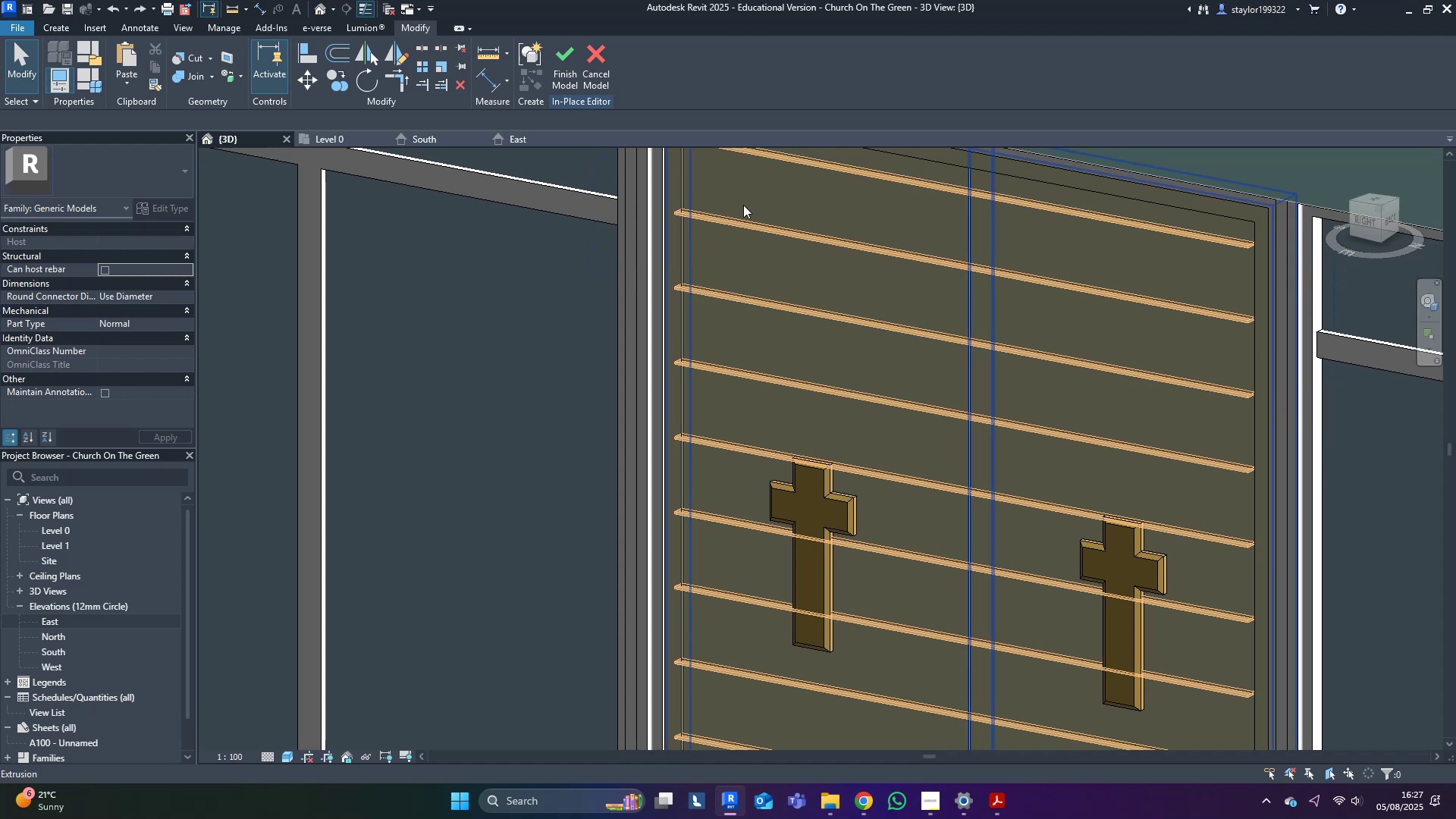 
scroll: coordinate [666, 354], scroll_direction: up, amount: 4.0
 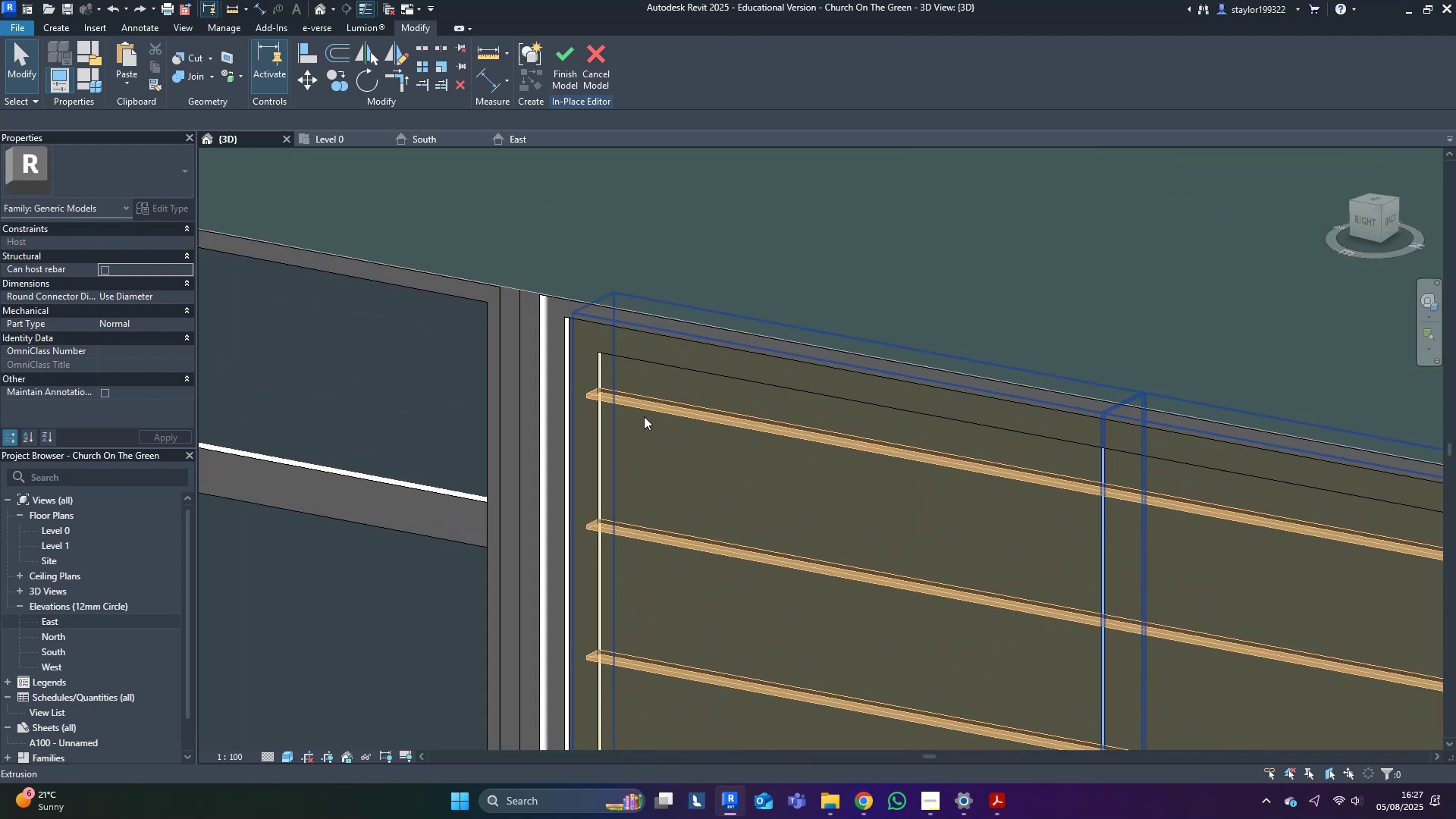 
left_click([648, 405])
 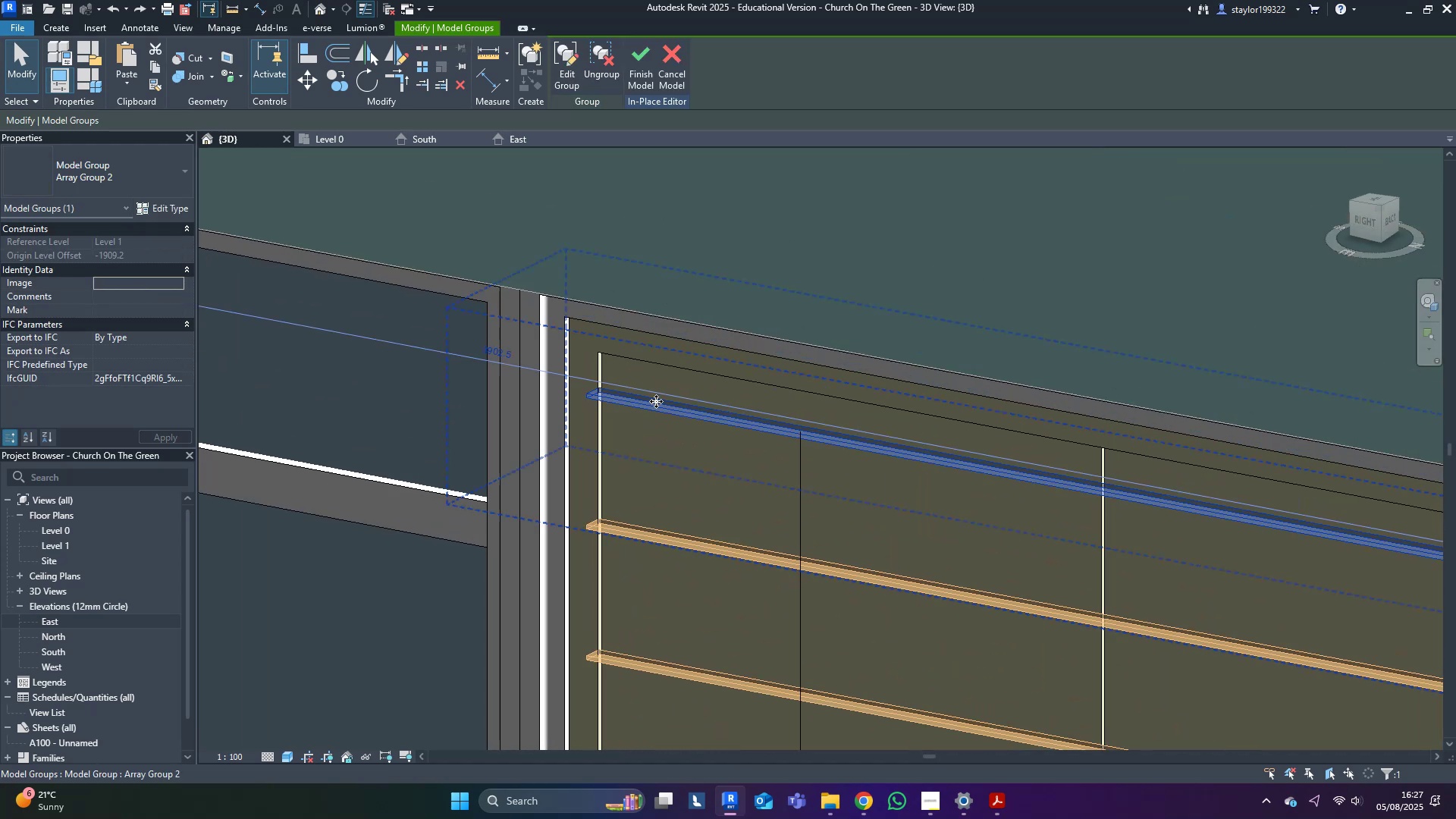 
scroll: coordinate [674, 402], scroll_direction: down, amount: 3.0
 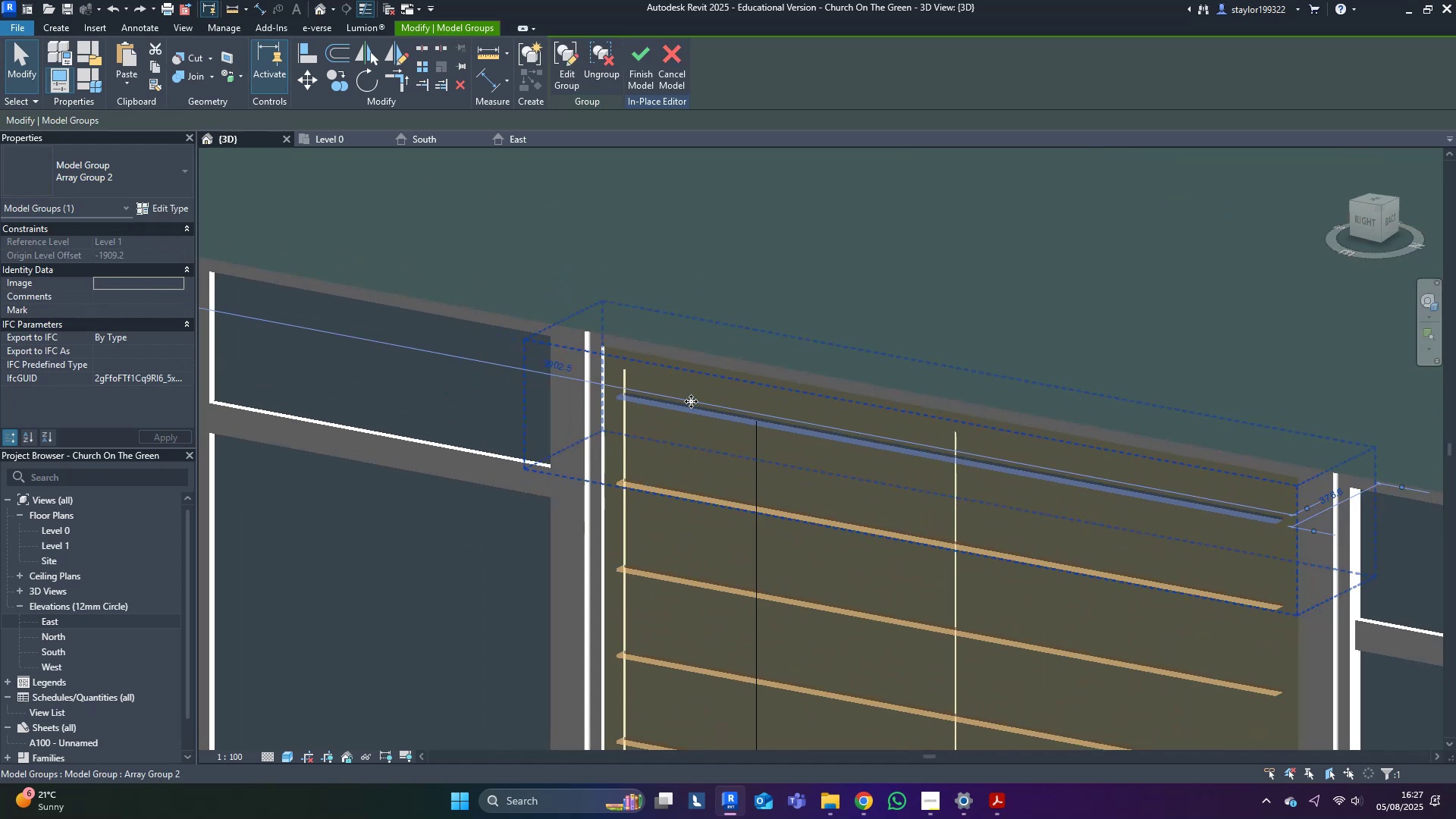 
hold_key(key=ShiftLeft, duration=0.32)
 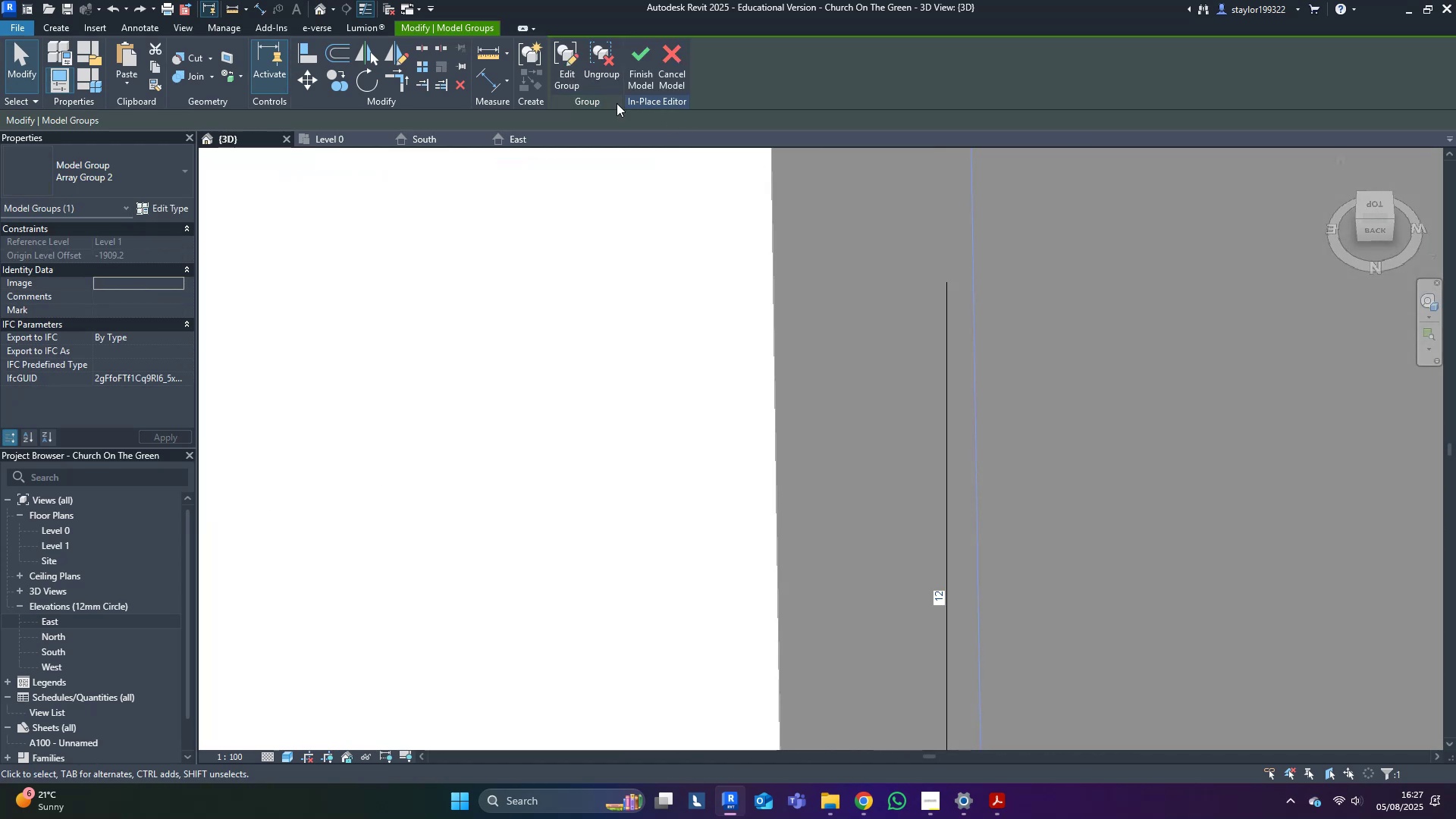 
left_click([560, 63])
 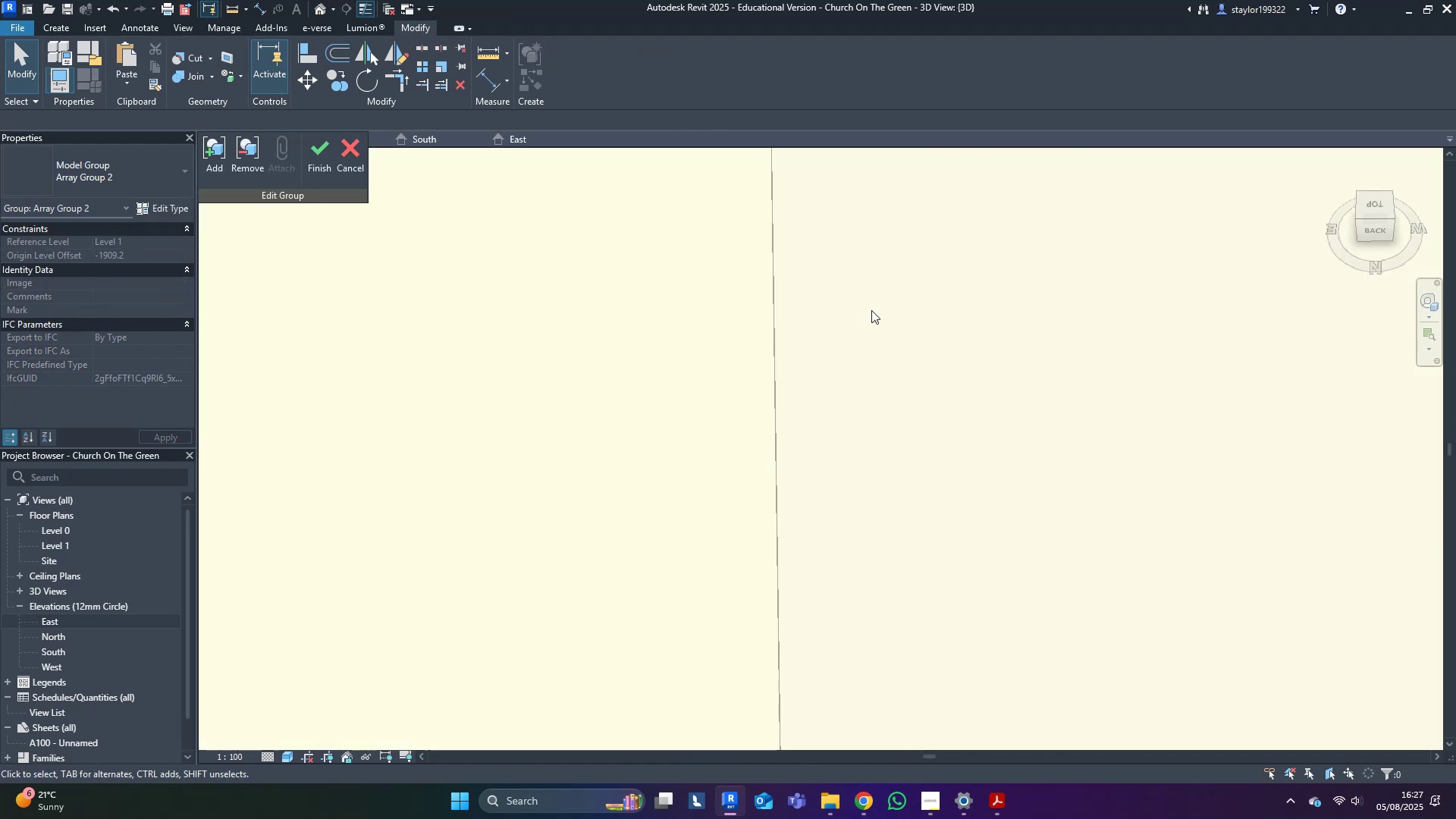 
key(Shift+ShiftLeft)
 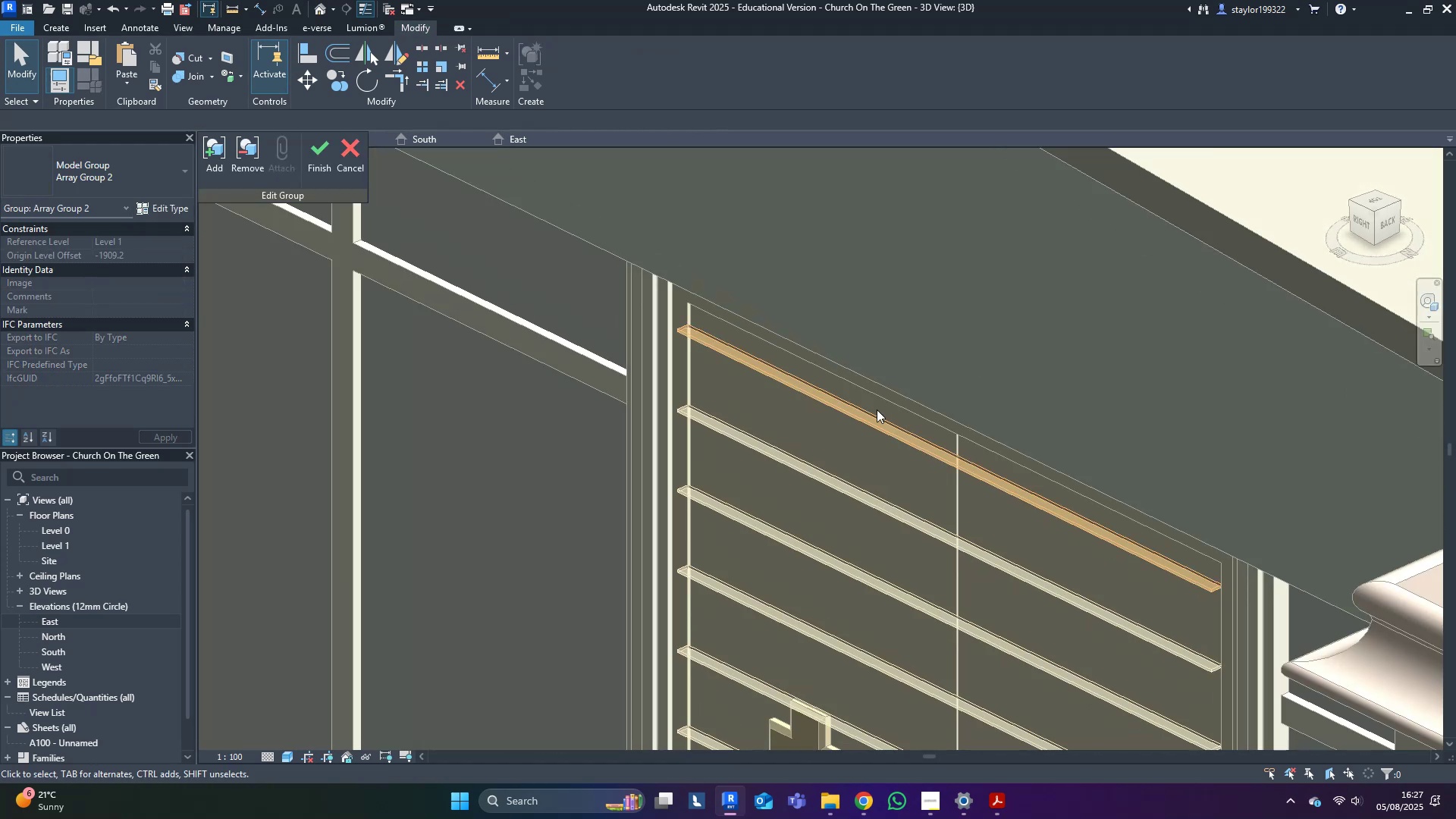 
left_click([851, 420])
 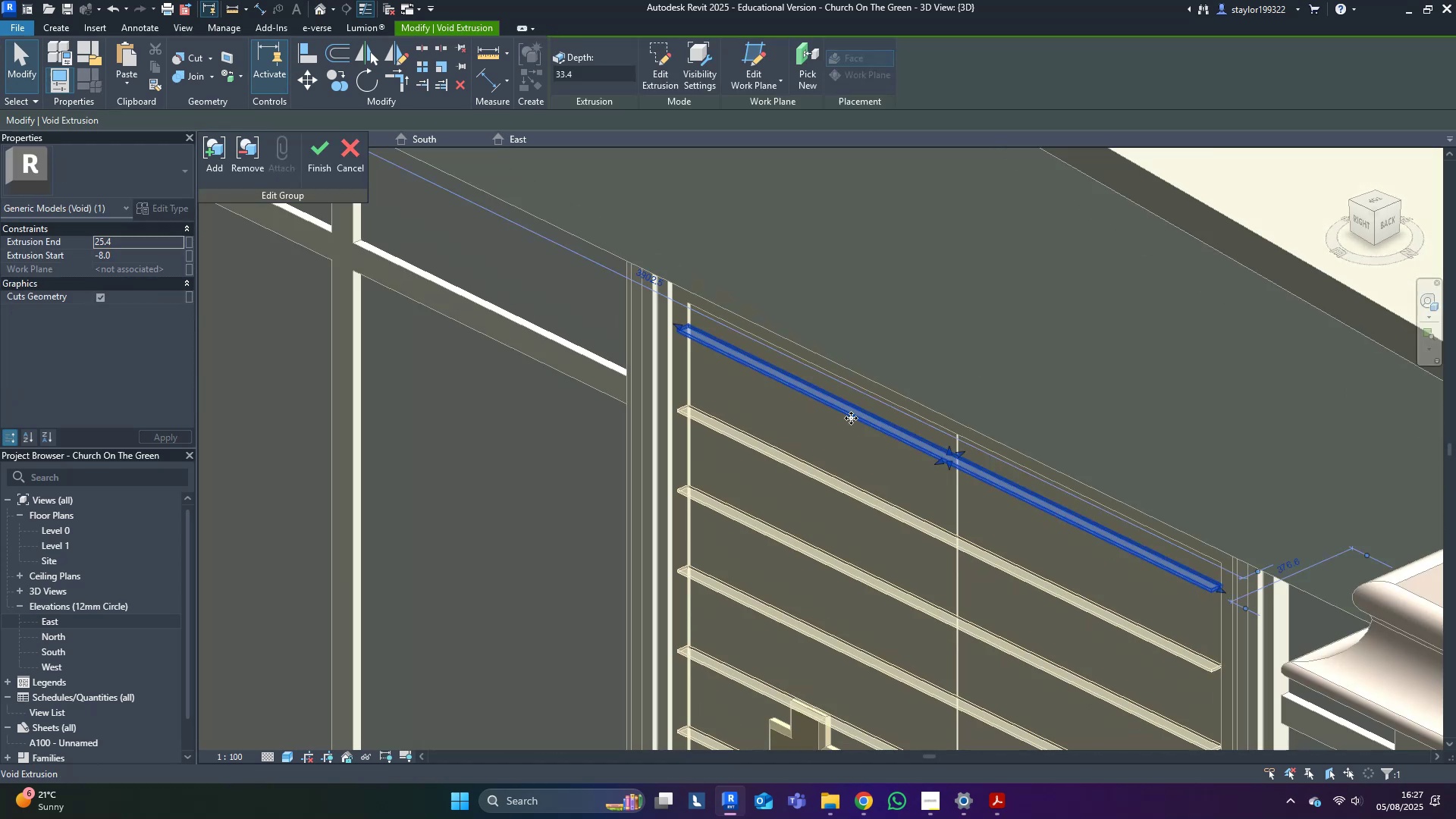 
type(wf)
 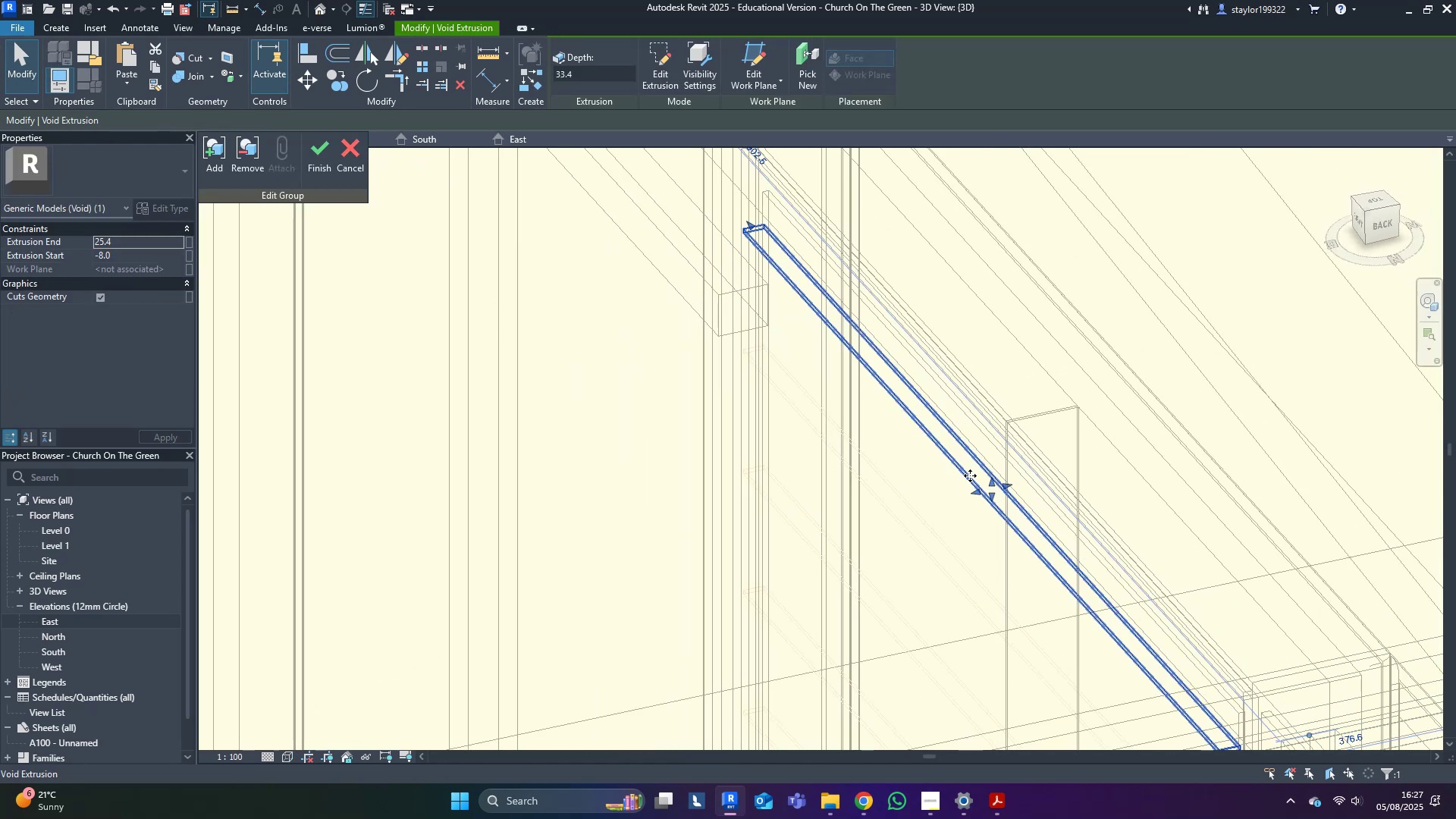 
scroll: coordinate [1019, 484], scroll_direction: up, amount: 7.0
 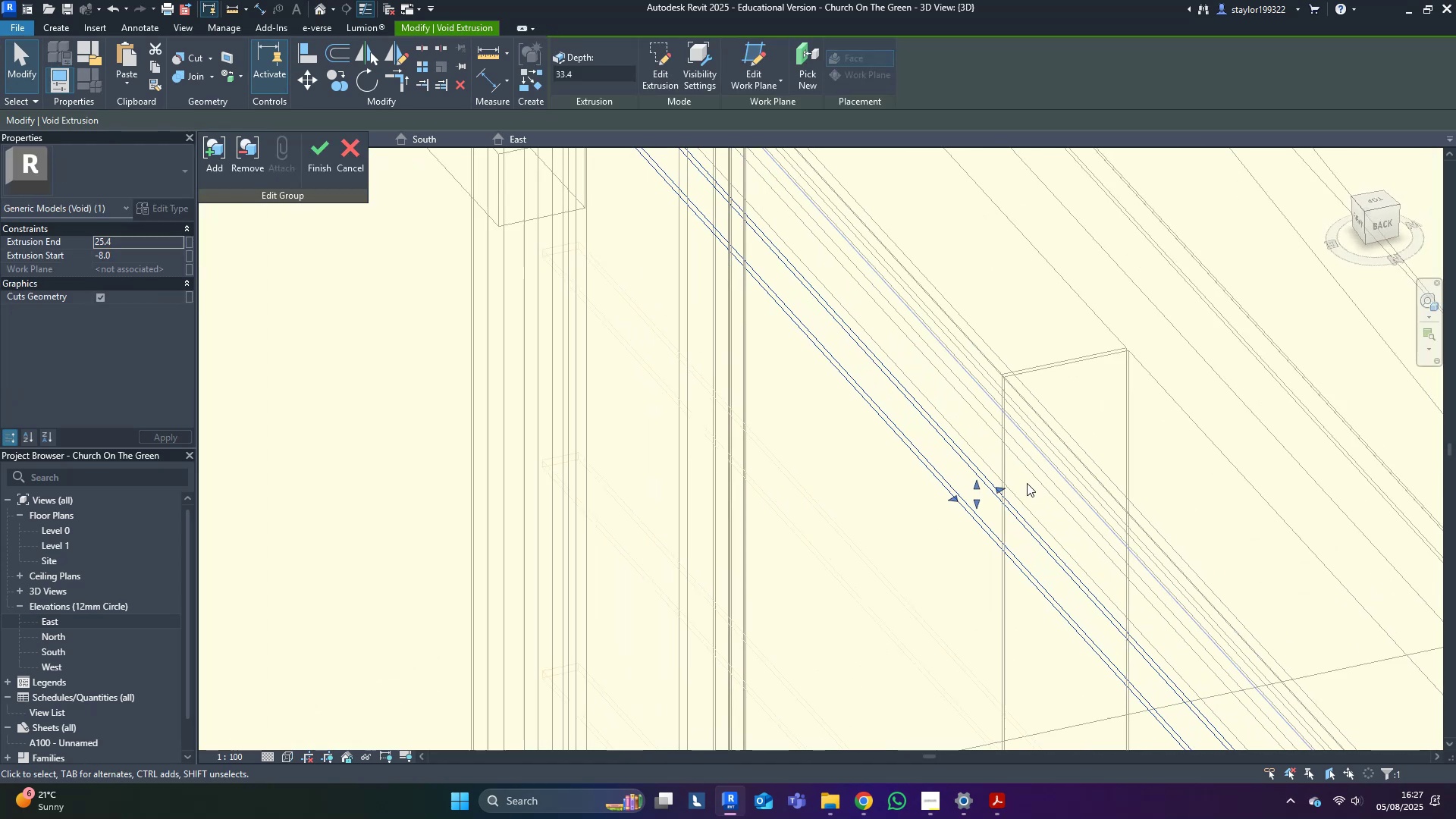 
hold_key(key=ShiftLeft, duration=0.38)
 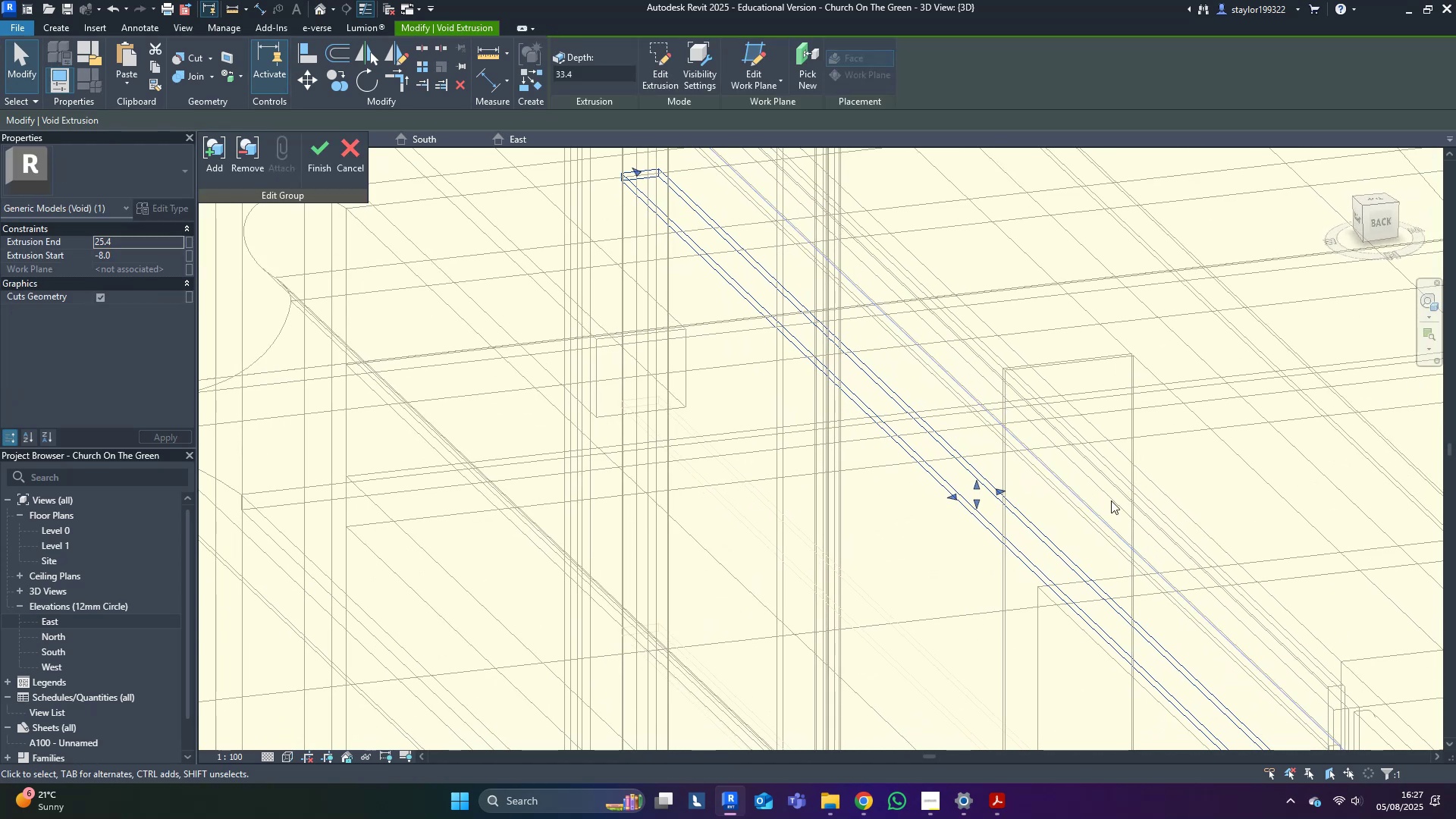 
scroll: coordinate [966, 504], scroll_direction: up, amount: 1.0
 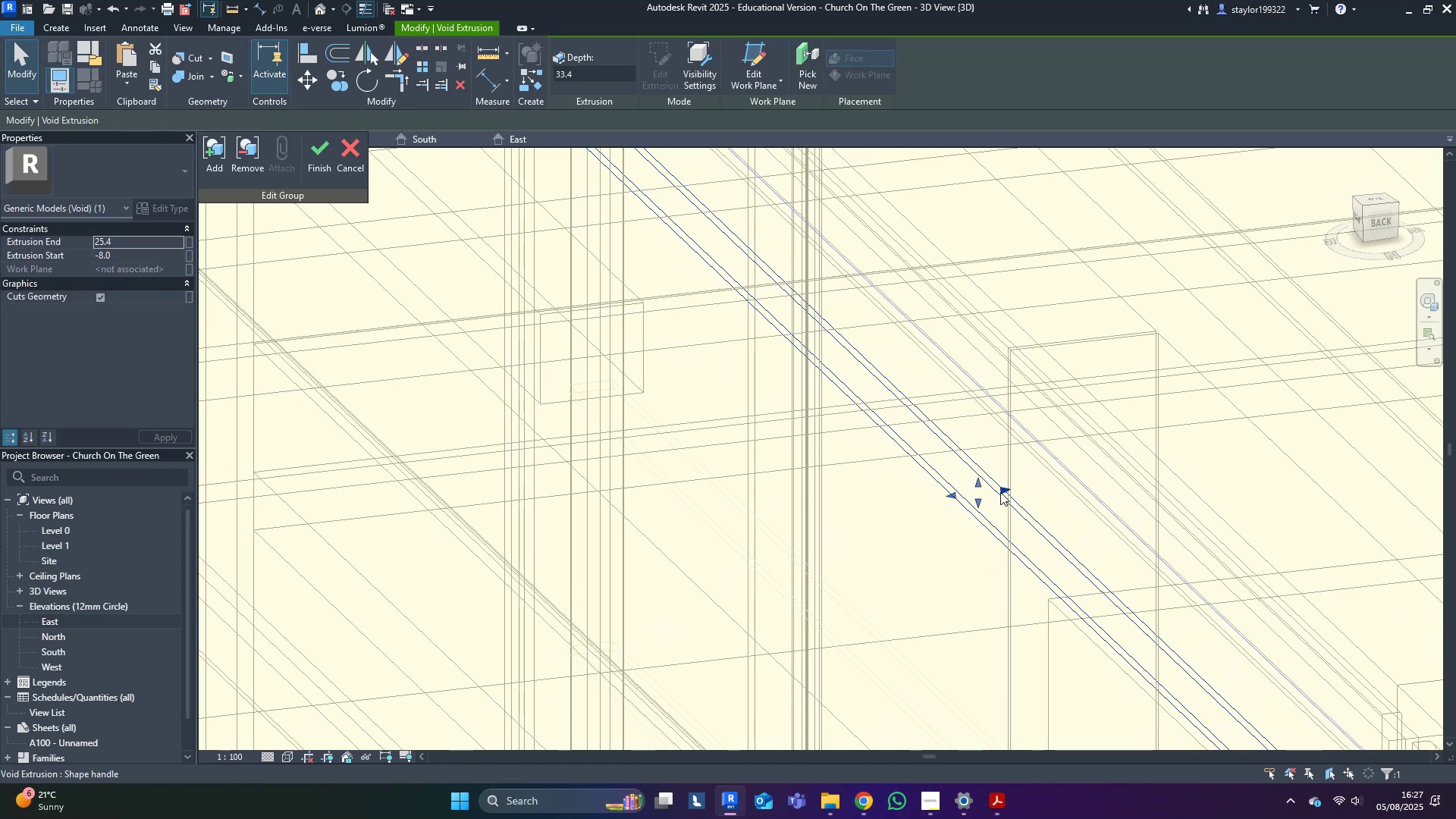 
left_click_drag(start_coordinate=[1002, 489], to_coordinate=[1030, 486])
 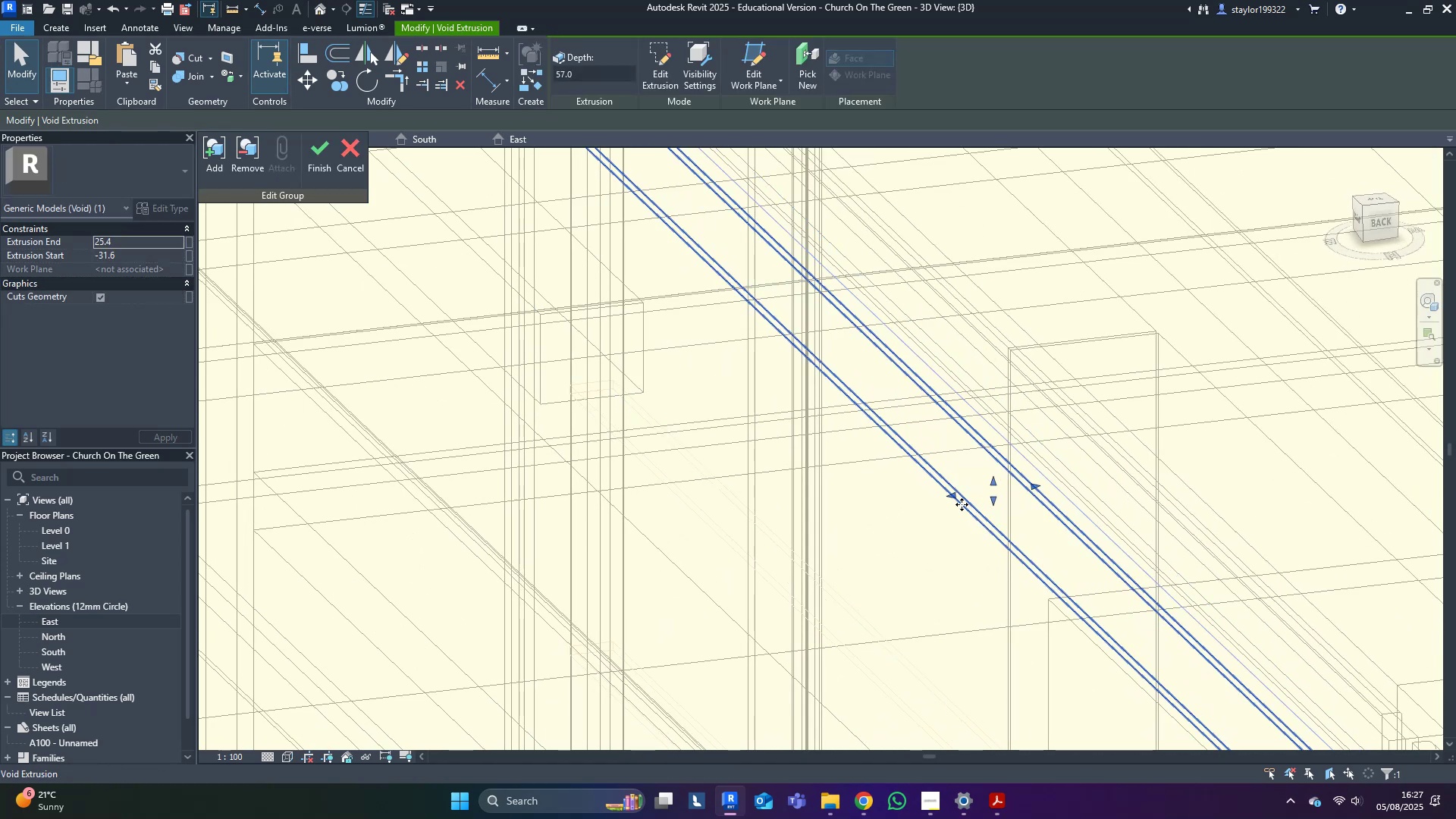 
left_click_drag(start_coordinate=[951, 499], to_coordinate=[999, 501])
 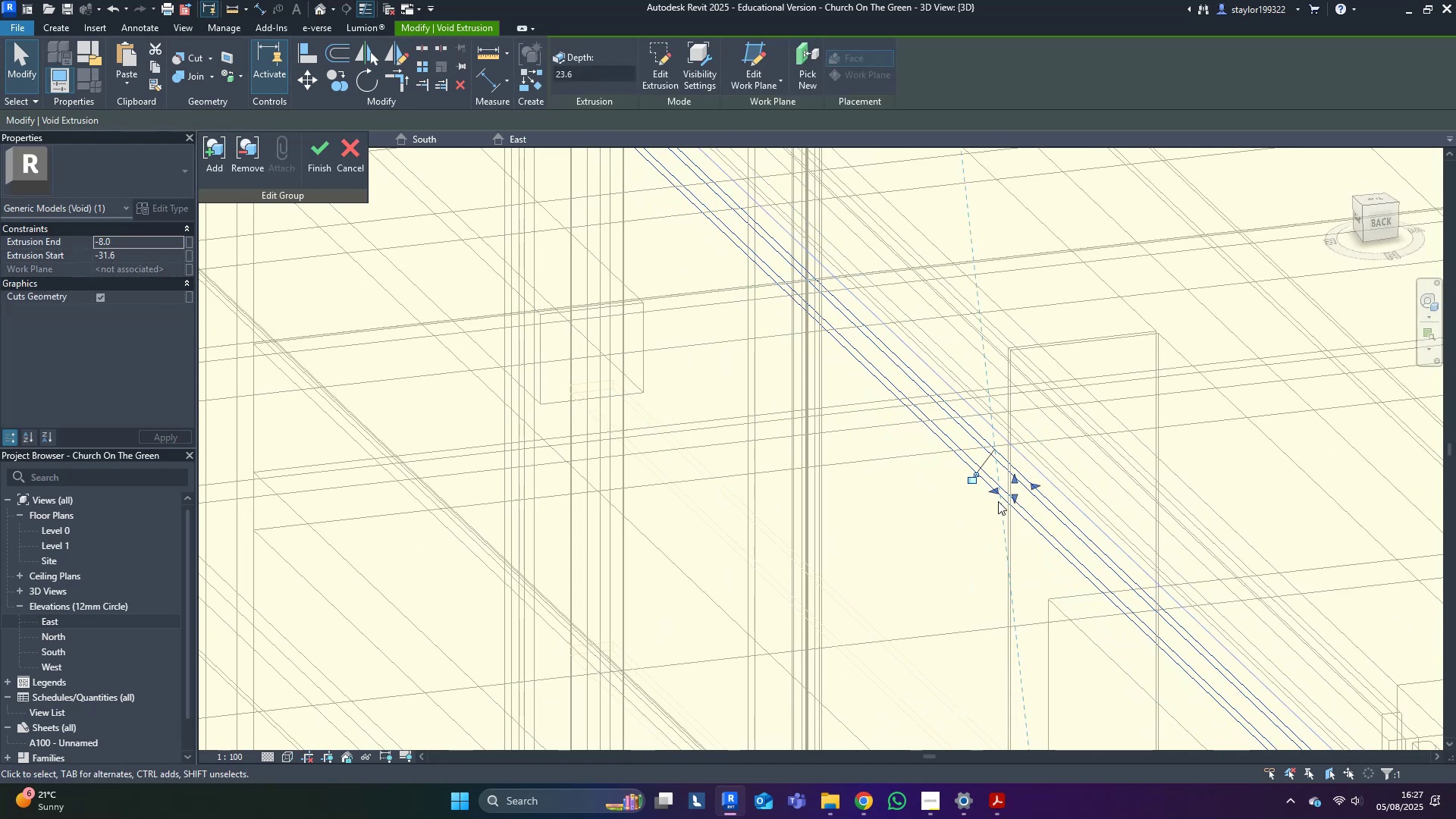 
type(sd)
 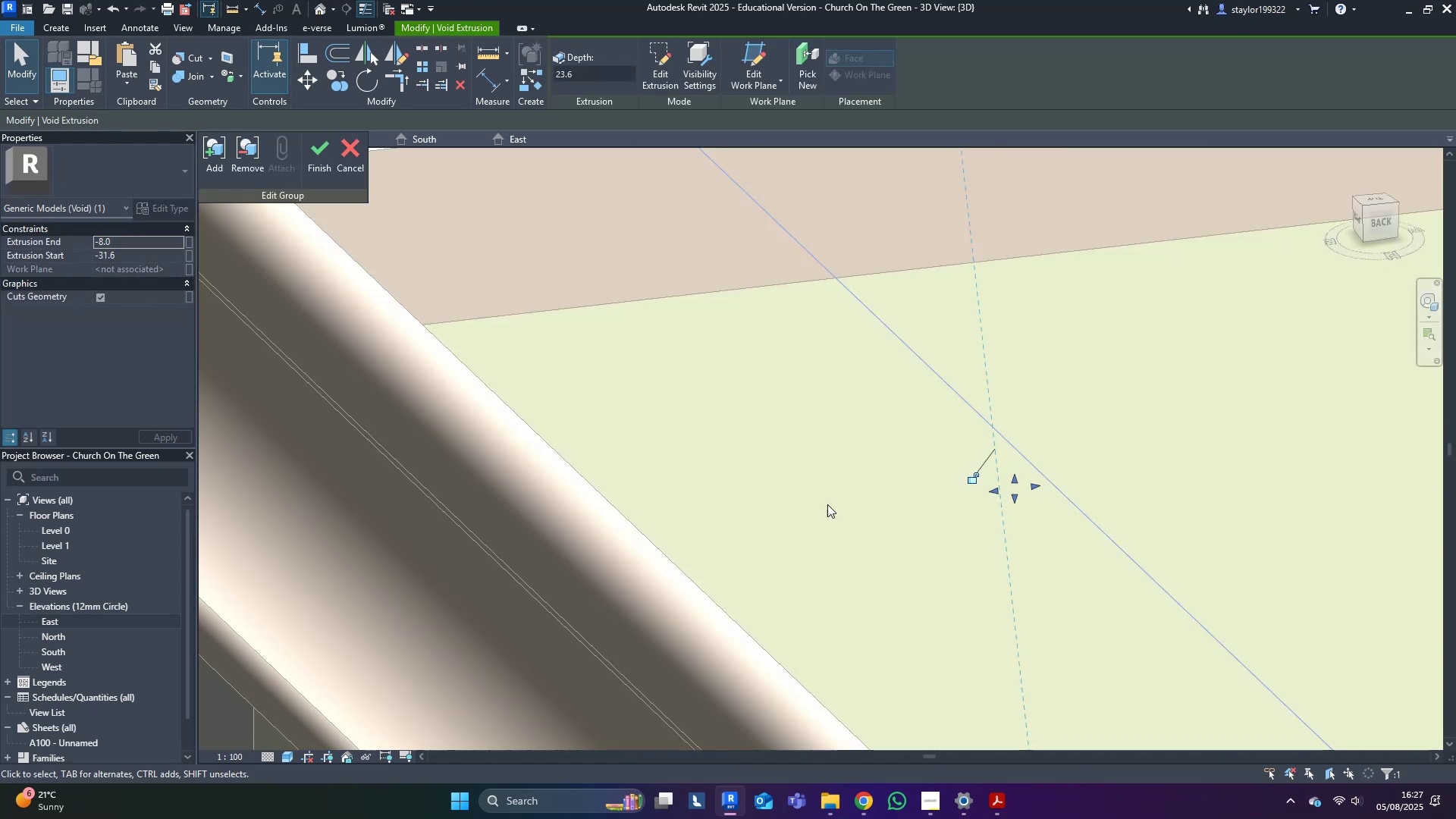 
scroll: coordinate [547, 444], scroll_direction: down, amount: 8.0
 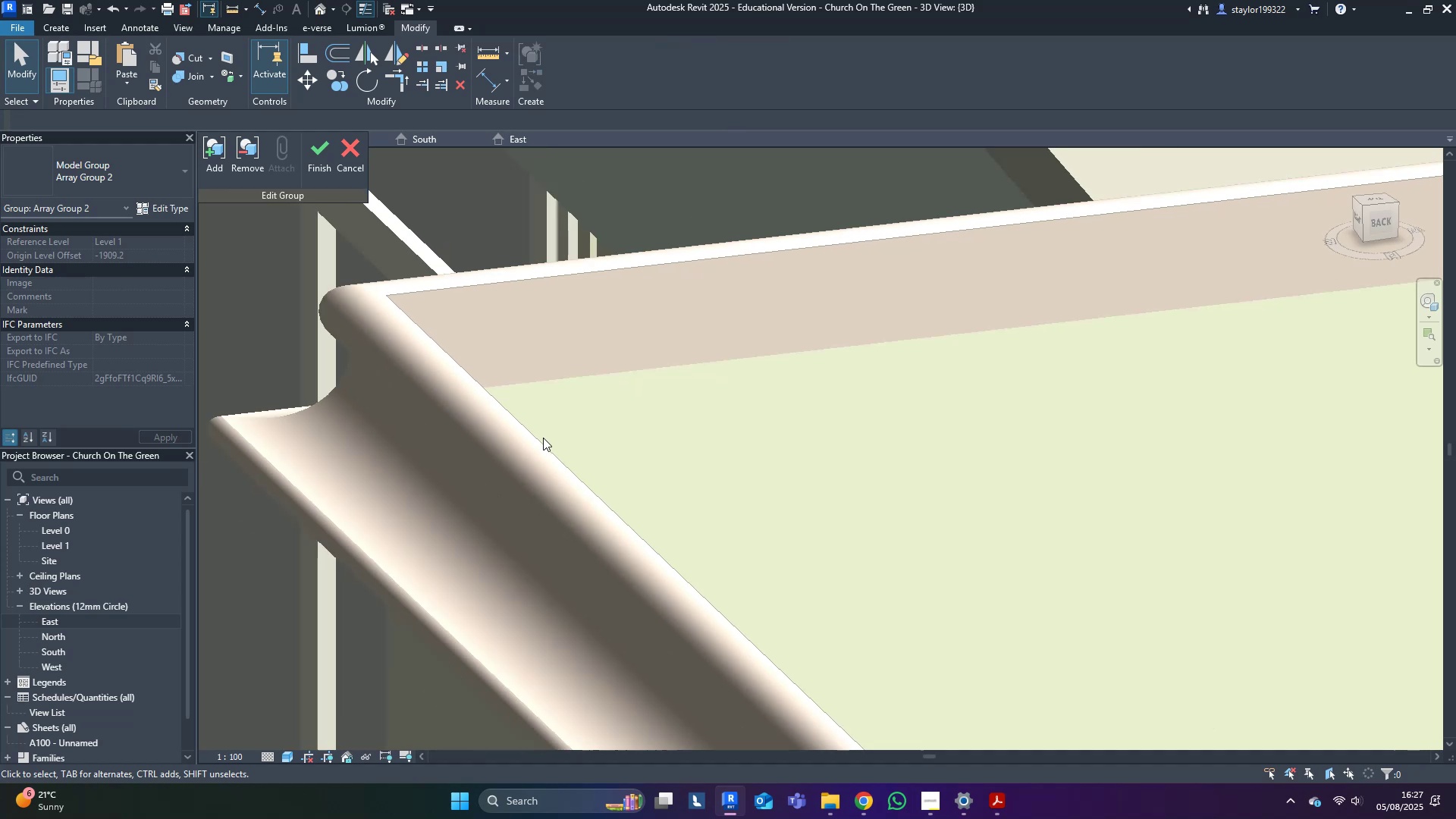 
hold_key(key=ShiftLeft, duration=0.42)
 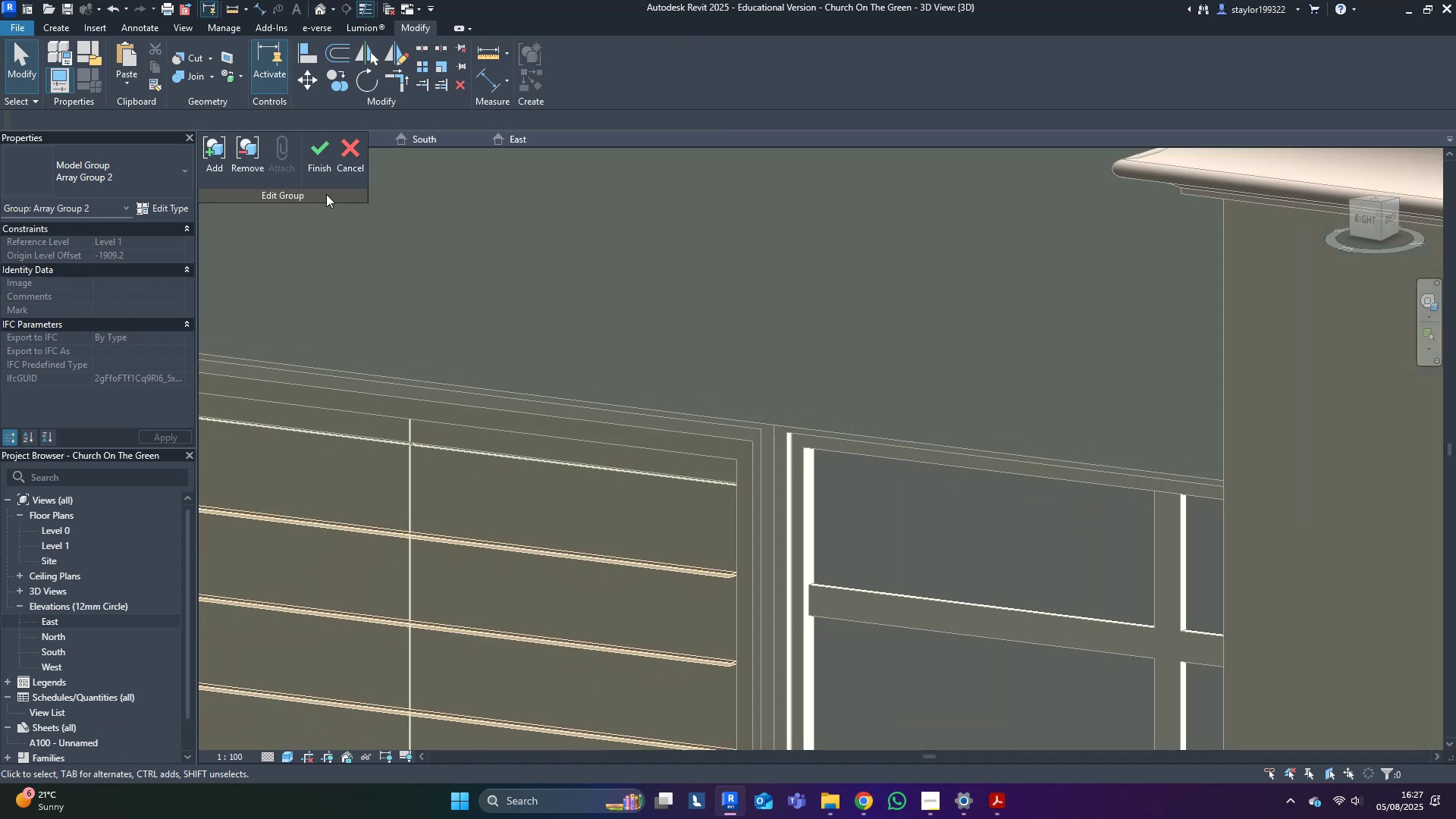 
left_click([324, 165])
 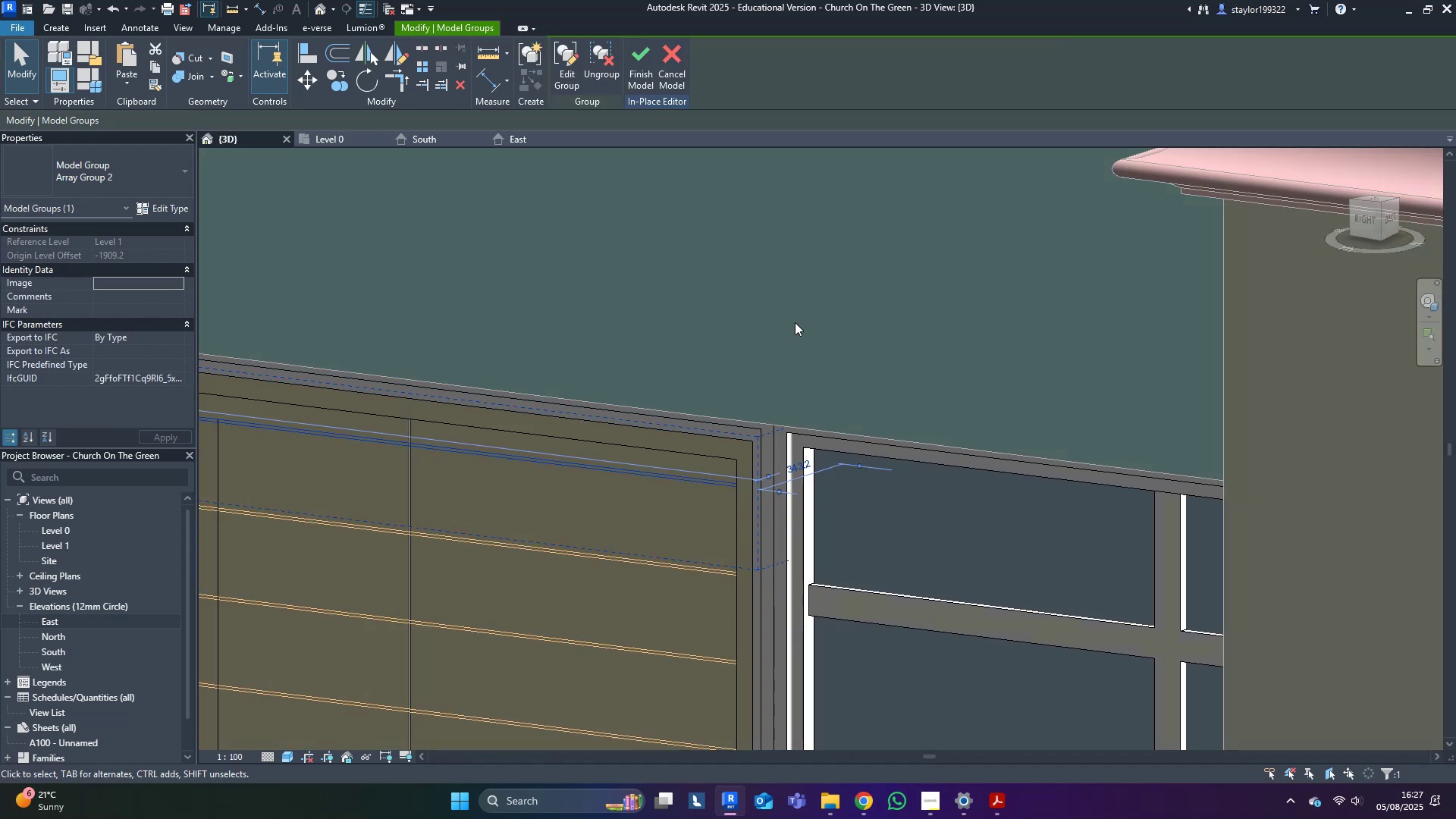 
key(Escape)
 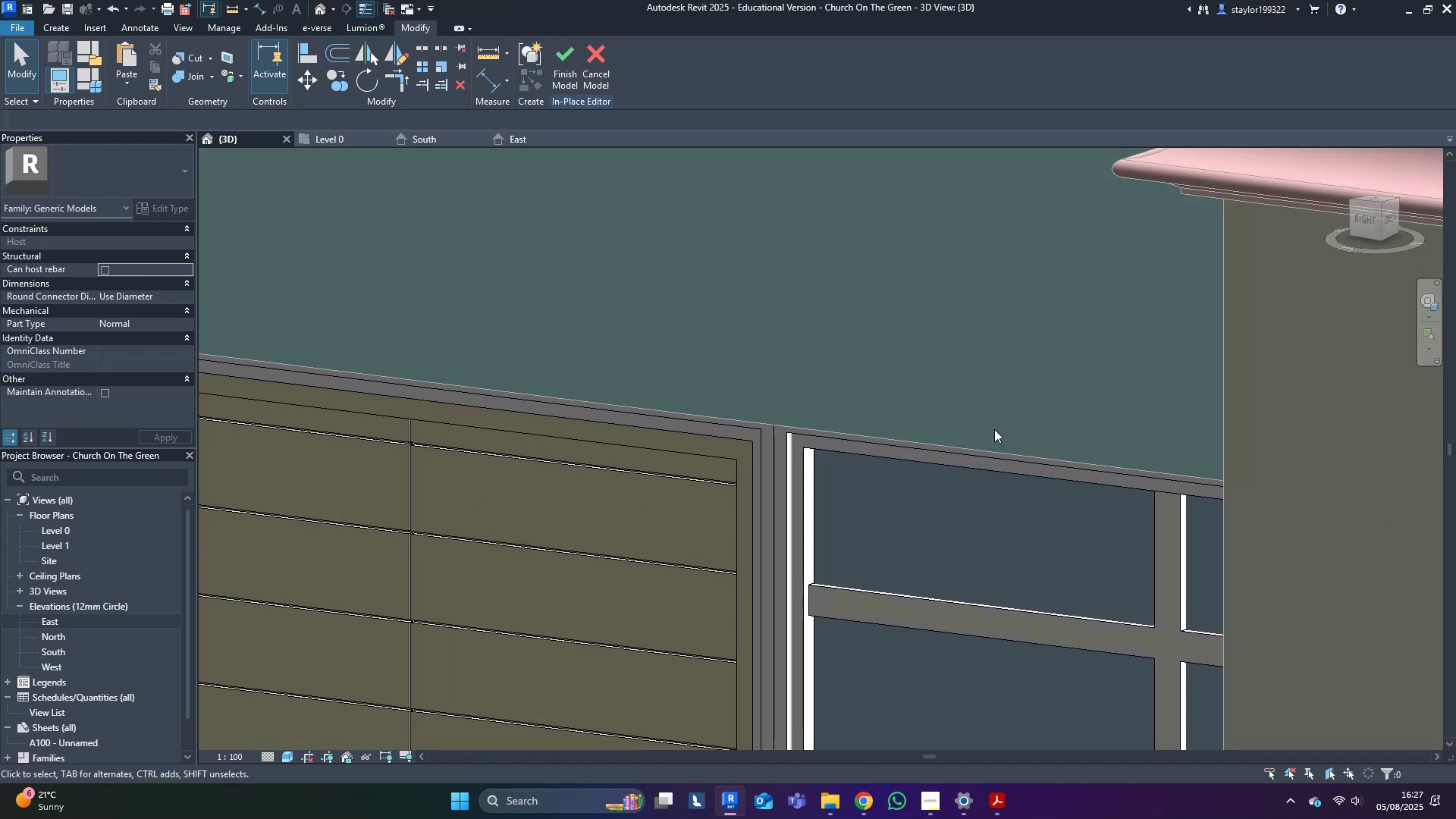 
scroll: coordinate [973, 440], scroll_direction: down, amount: 15.0
 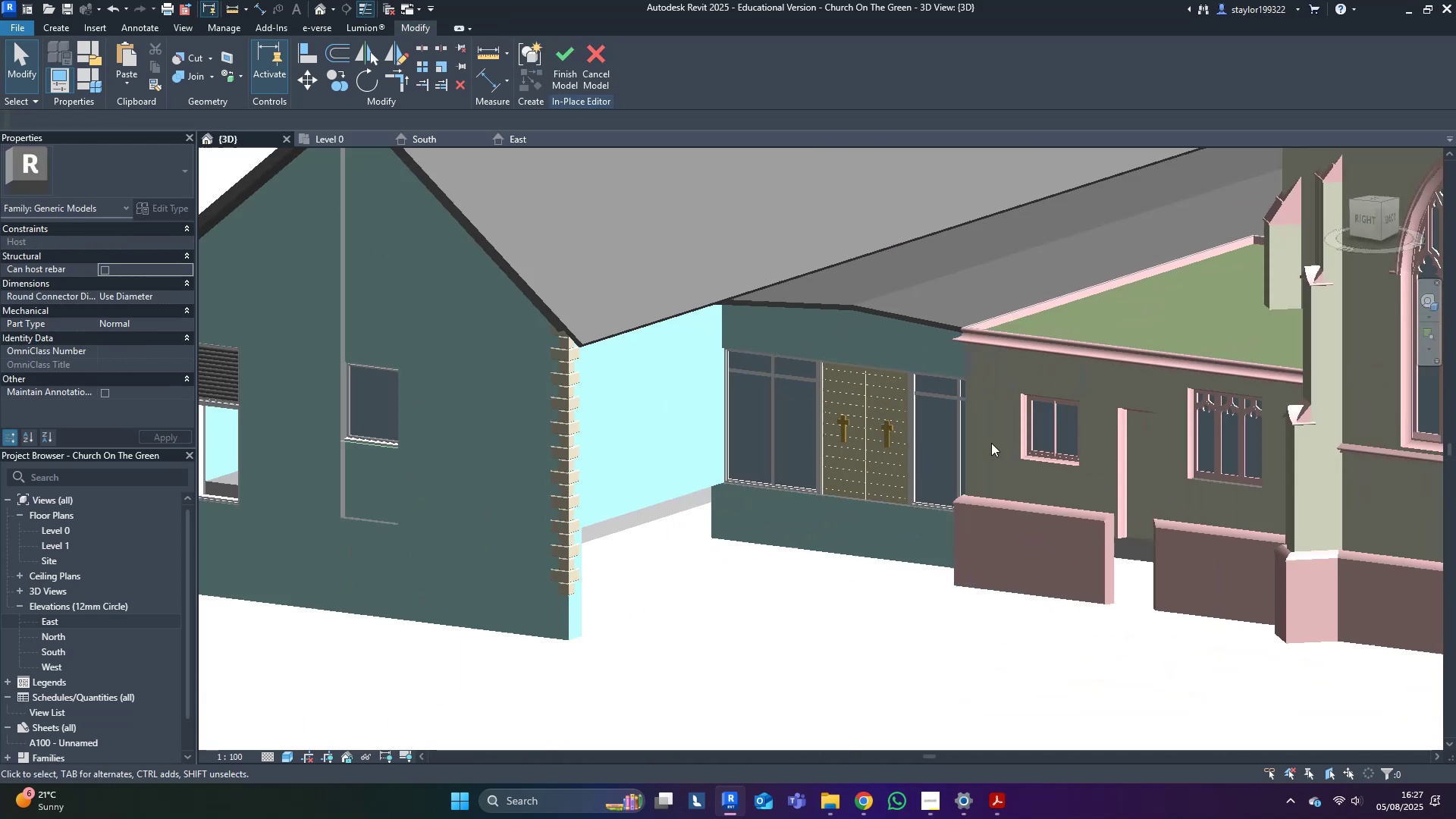 
hold_key(key=ShiftLeft, duration=0.6)
 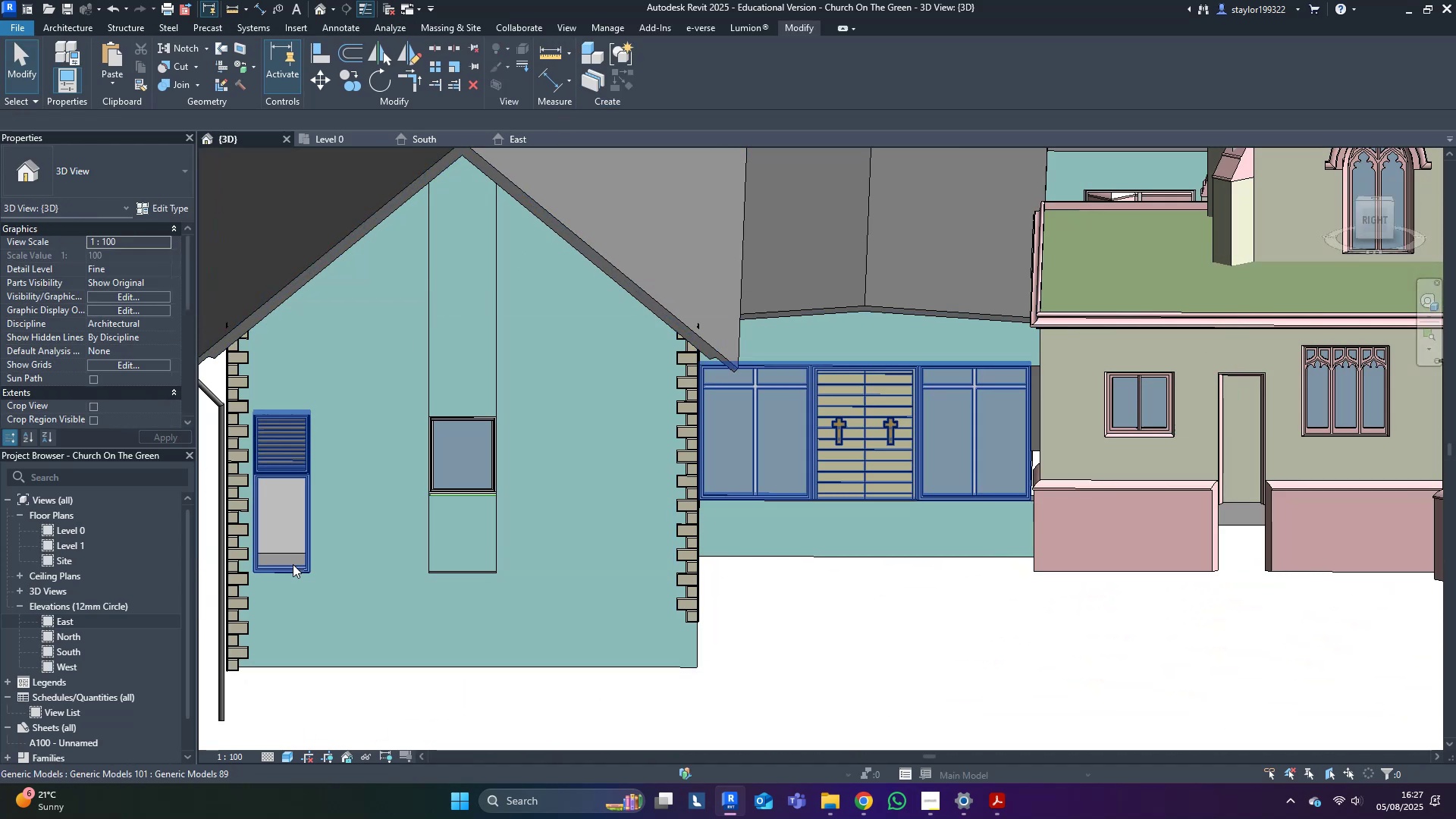 
left_click([290, 562])
 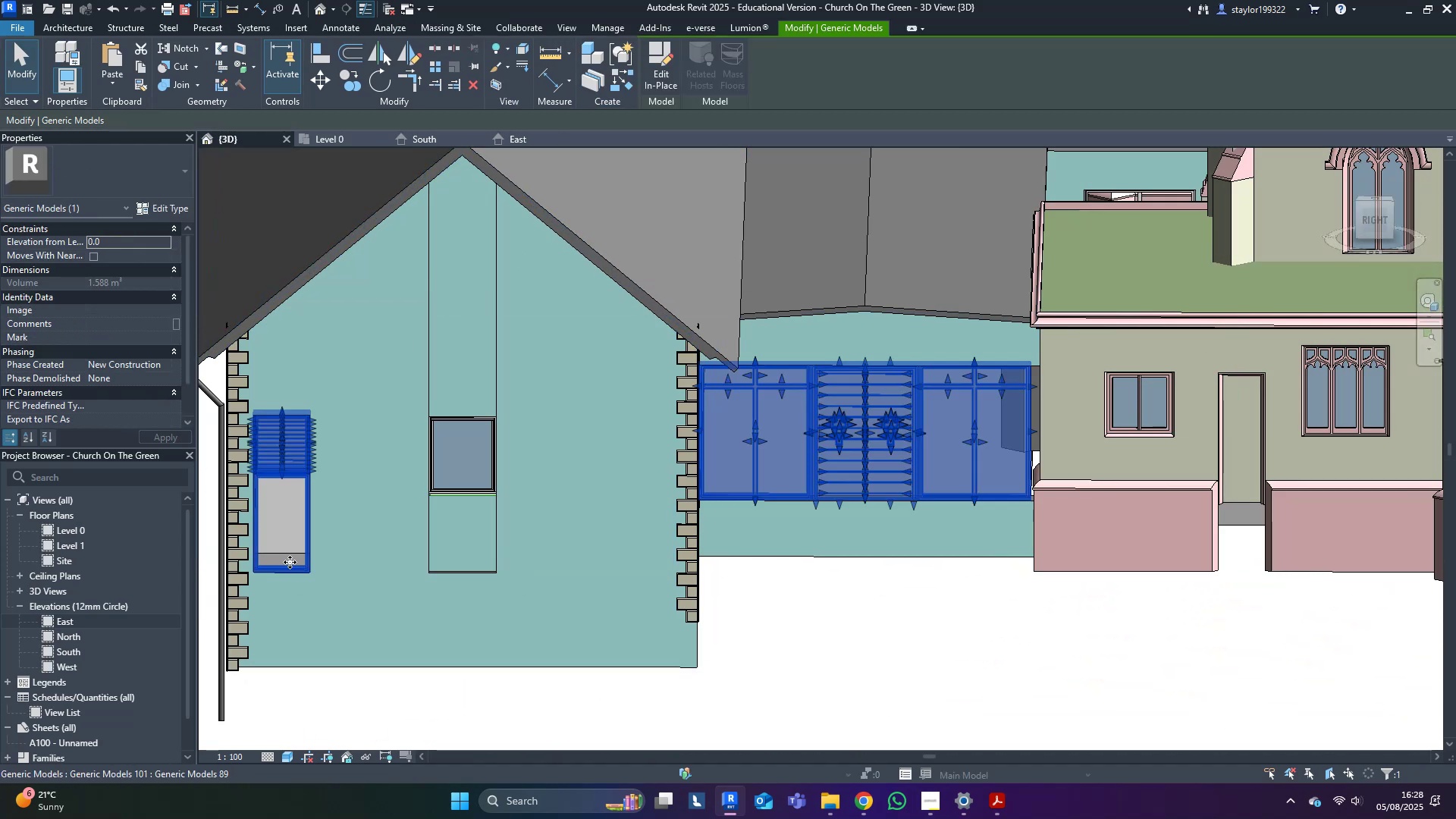 
type(hi)
key(Escape)
 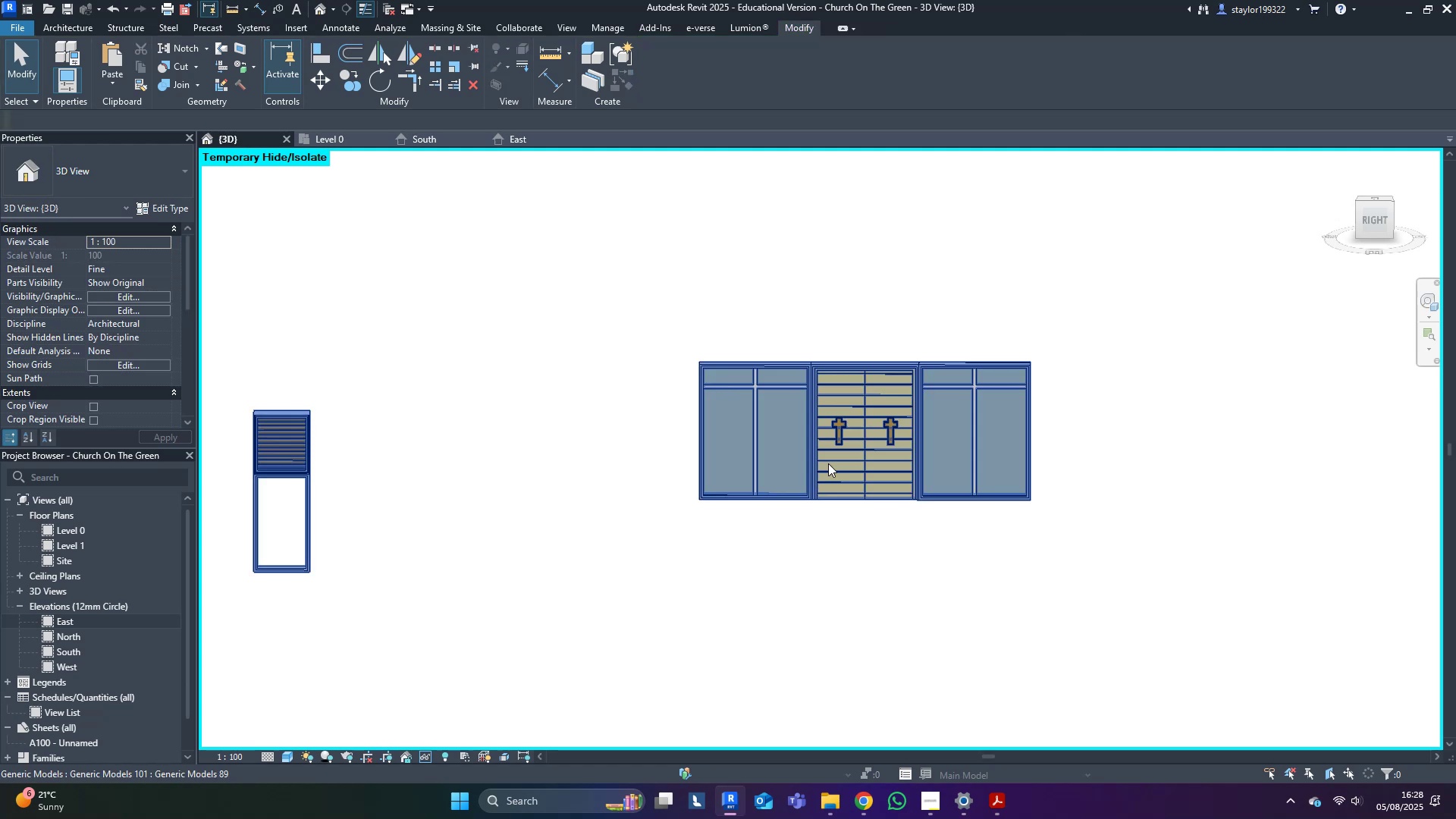 
left_click([827, 463])
 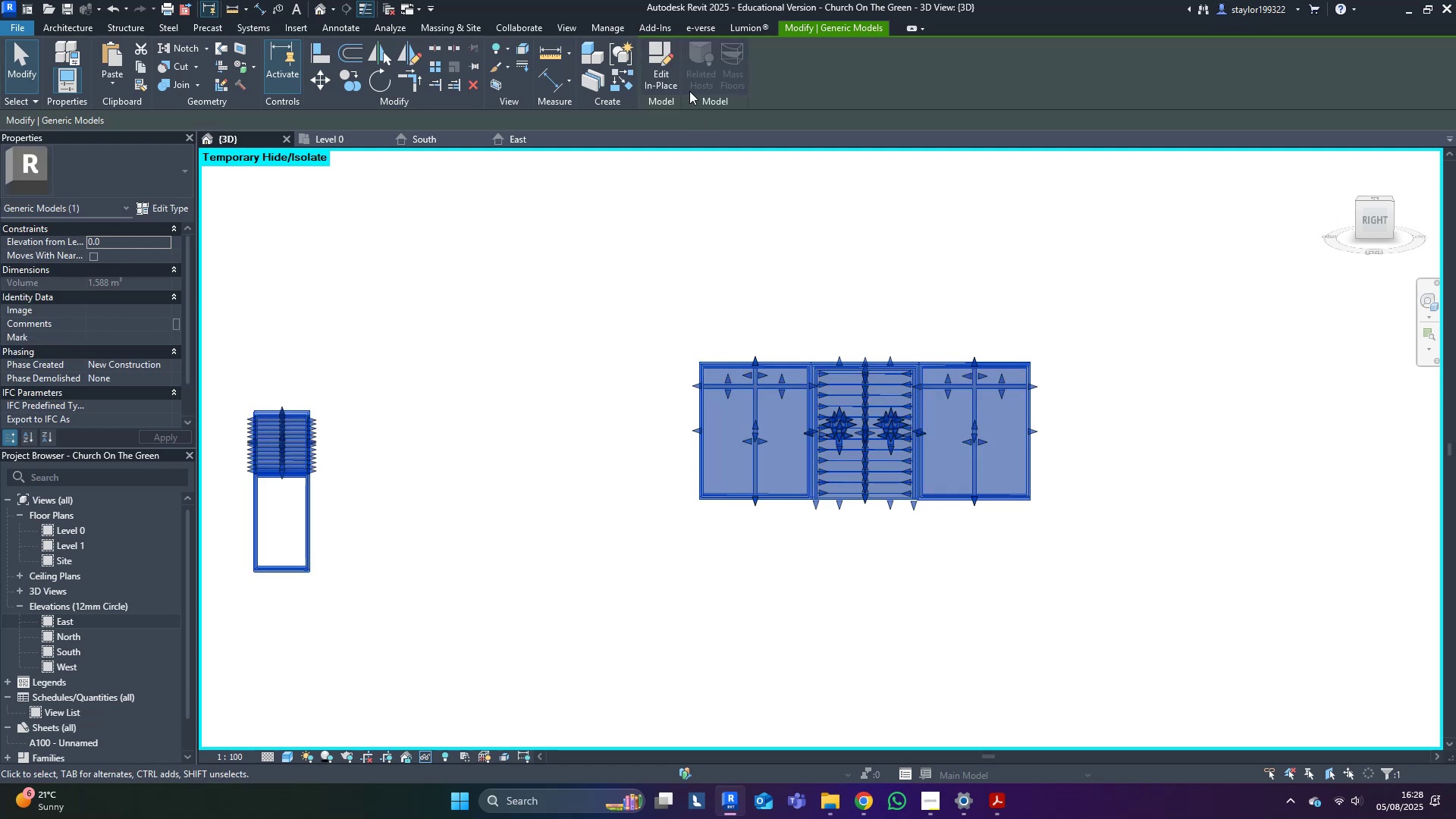 
left_click([645, 61])
 